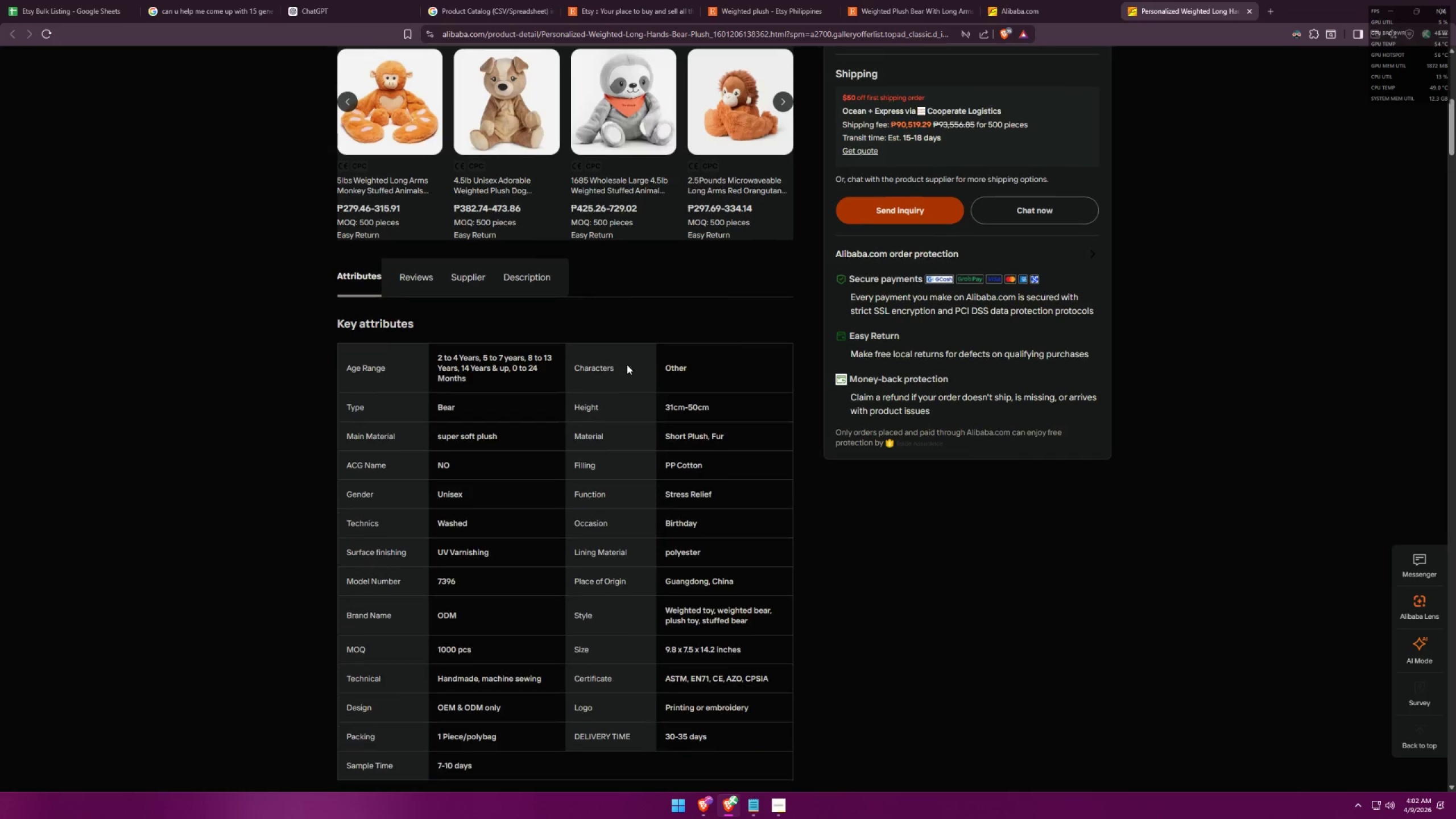 
key(Alt+AltLeft)
 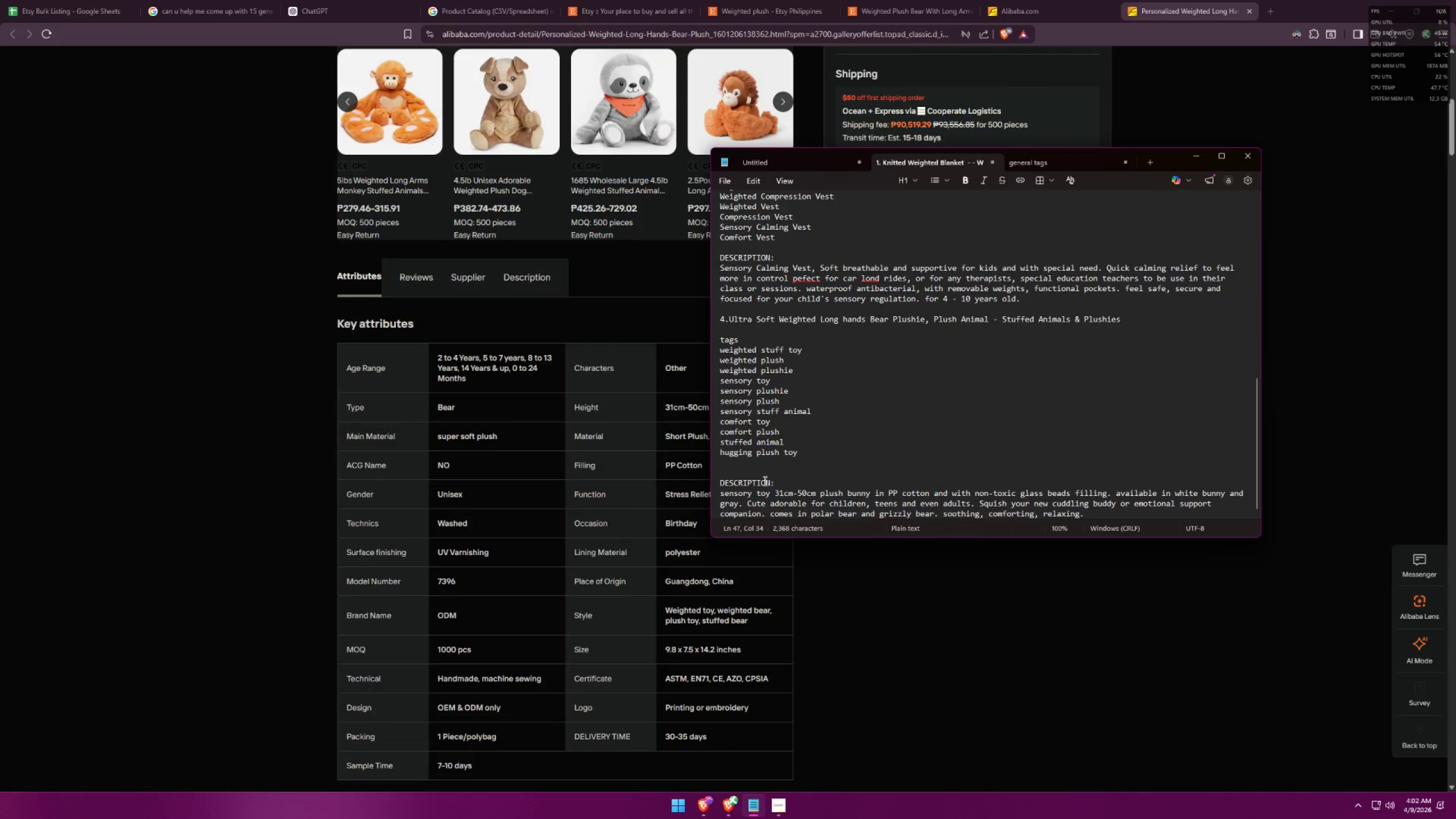 
key(Alt+Tab)
 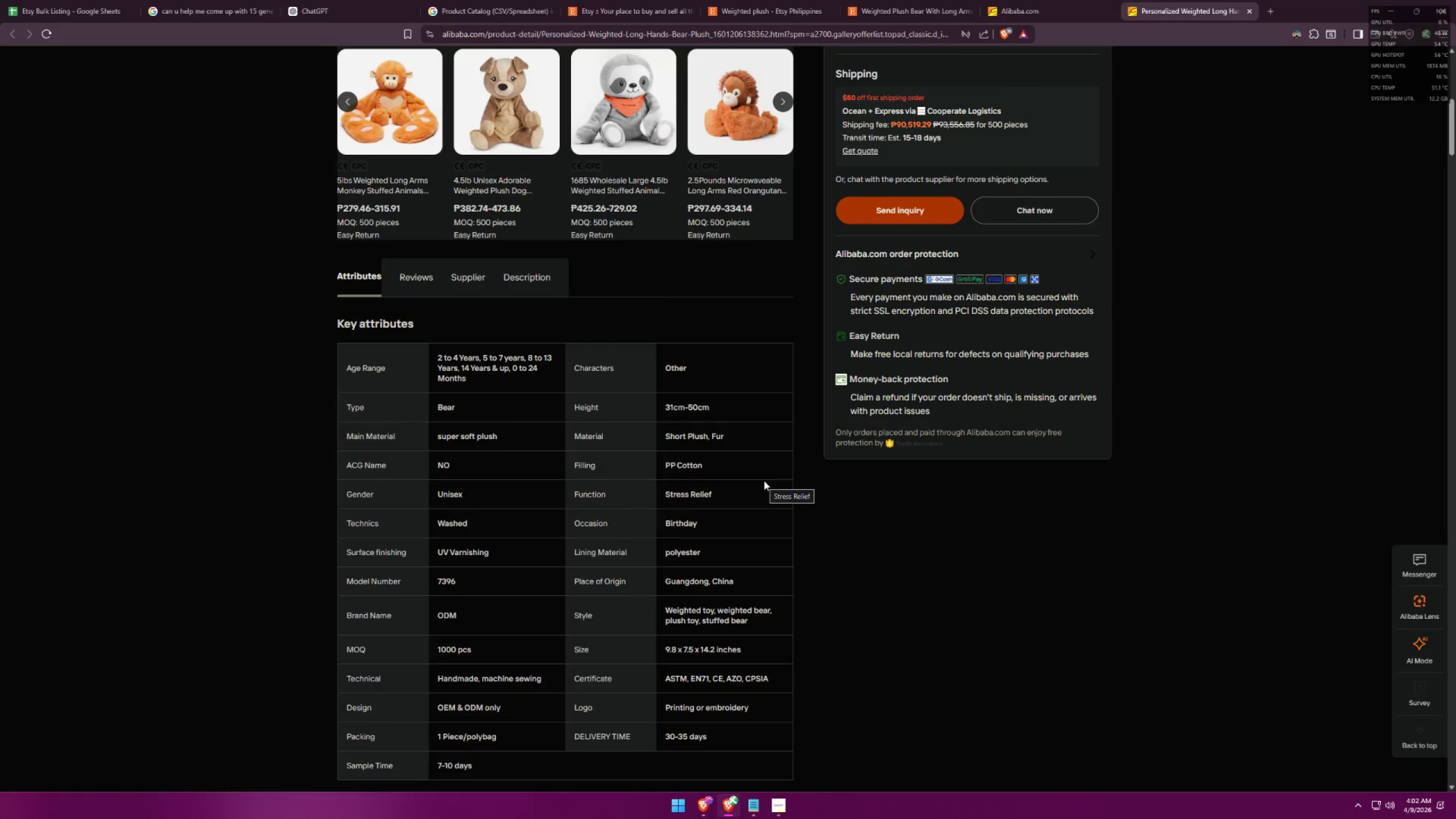 
key(Alt+AltLeft)
 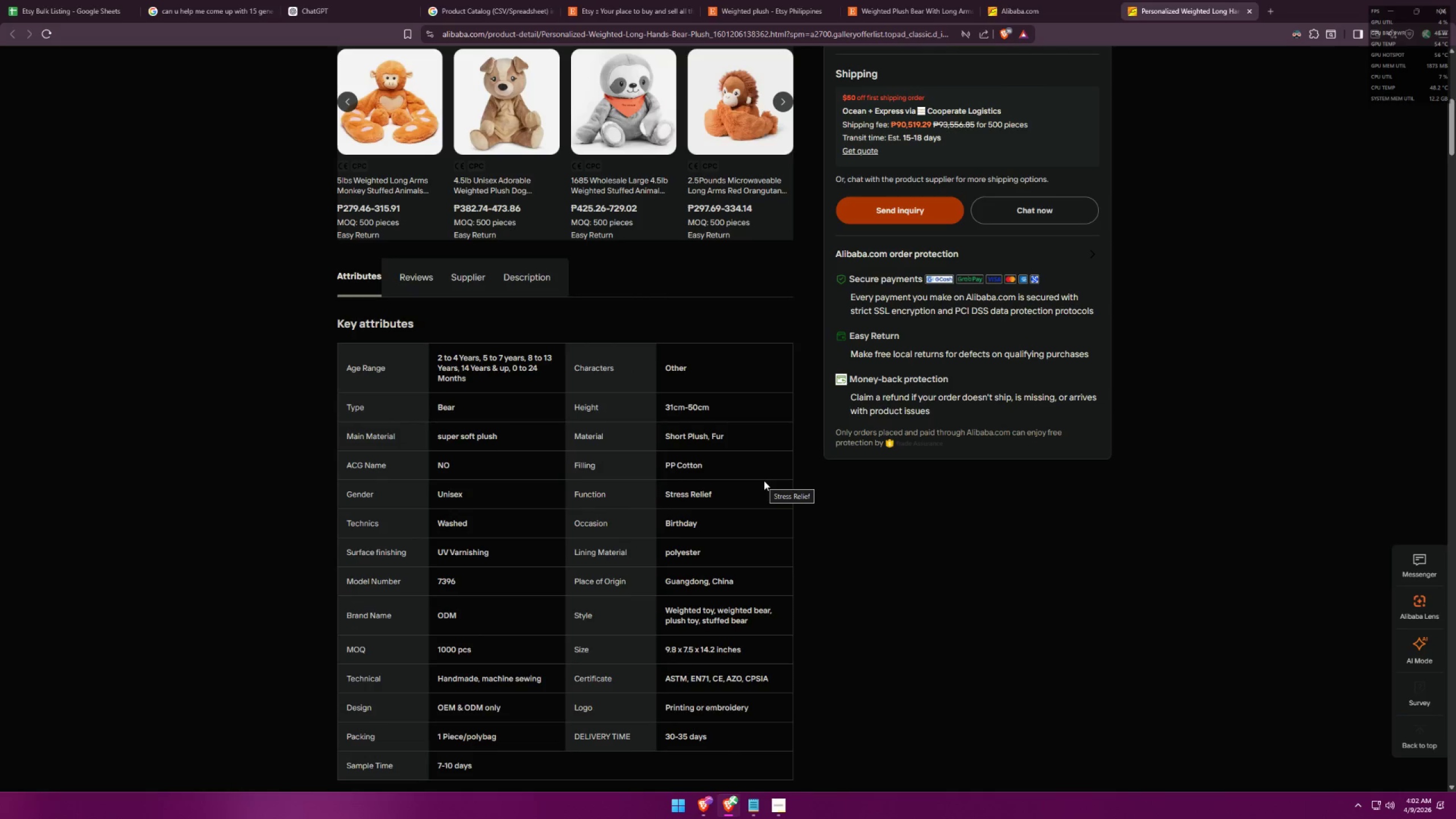 
key(Alt+Tab)
 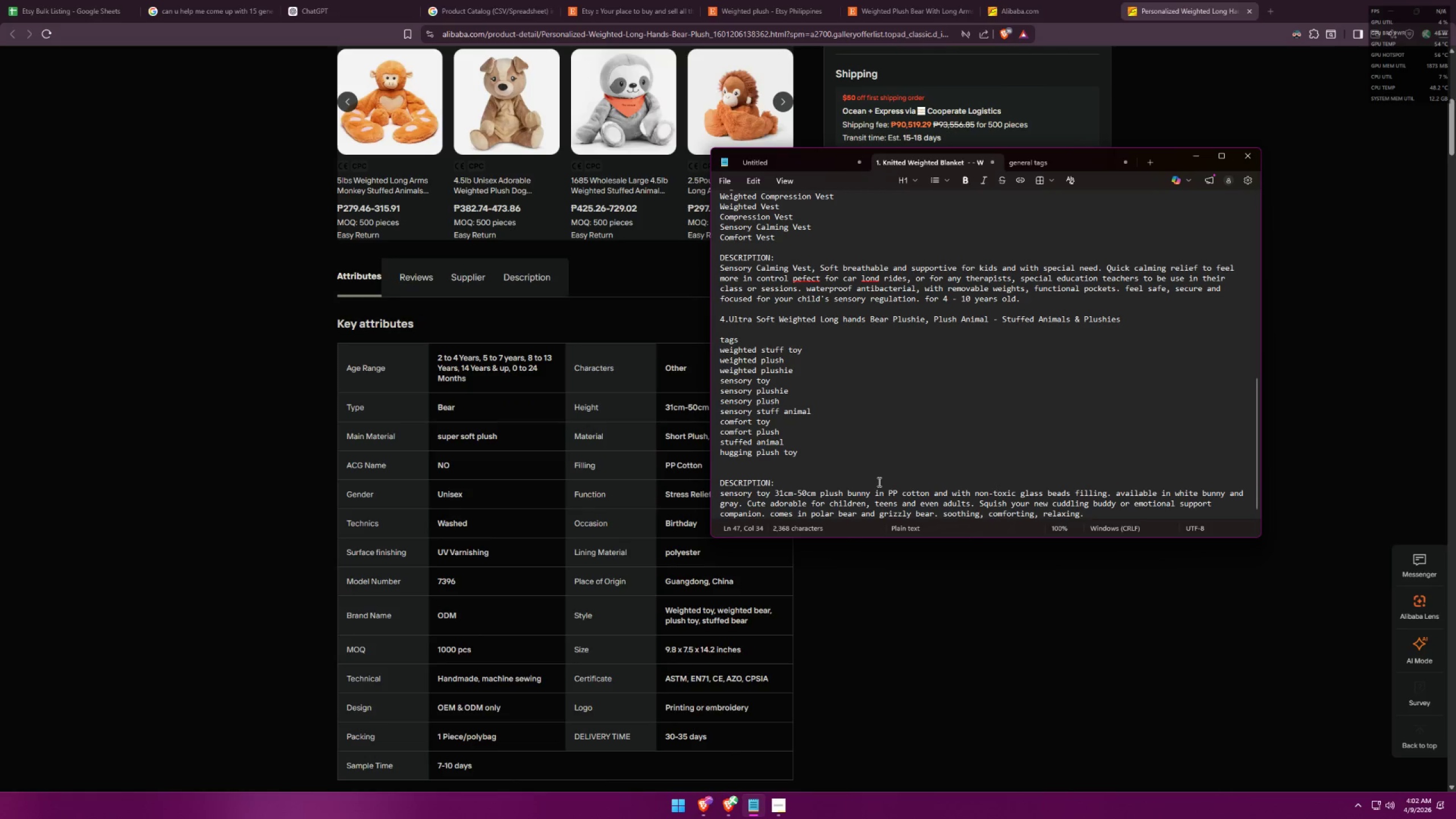 
scroll: coordinate [879, 483], scroll_direction: down, amount: 1.0
 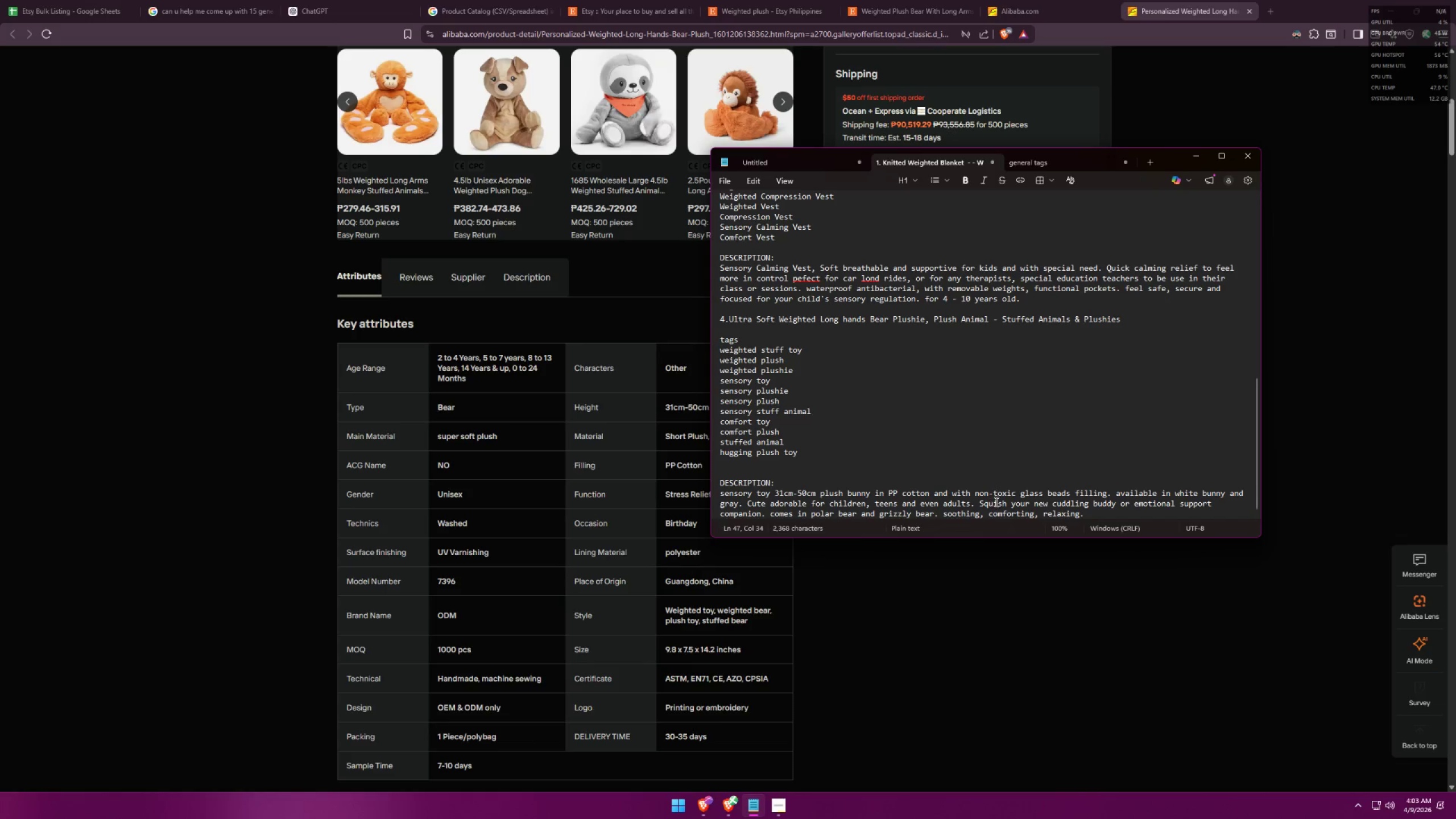 
key(Alt+AltLeft)
 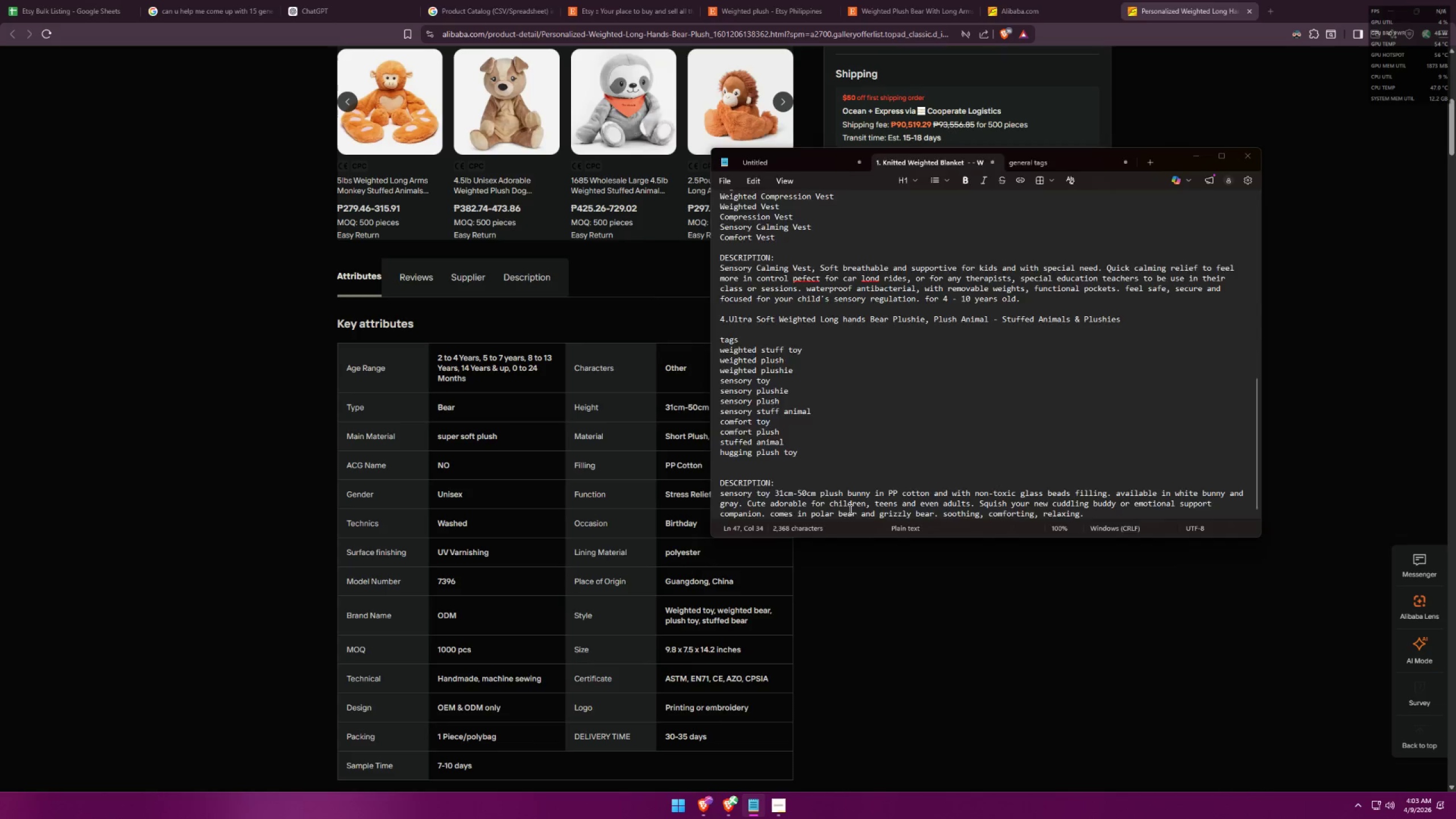 
key(Alt+Tab)
 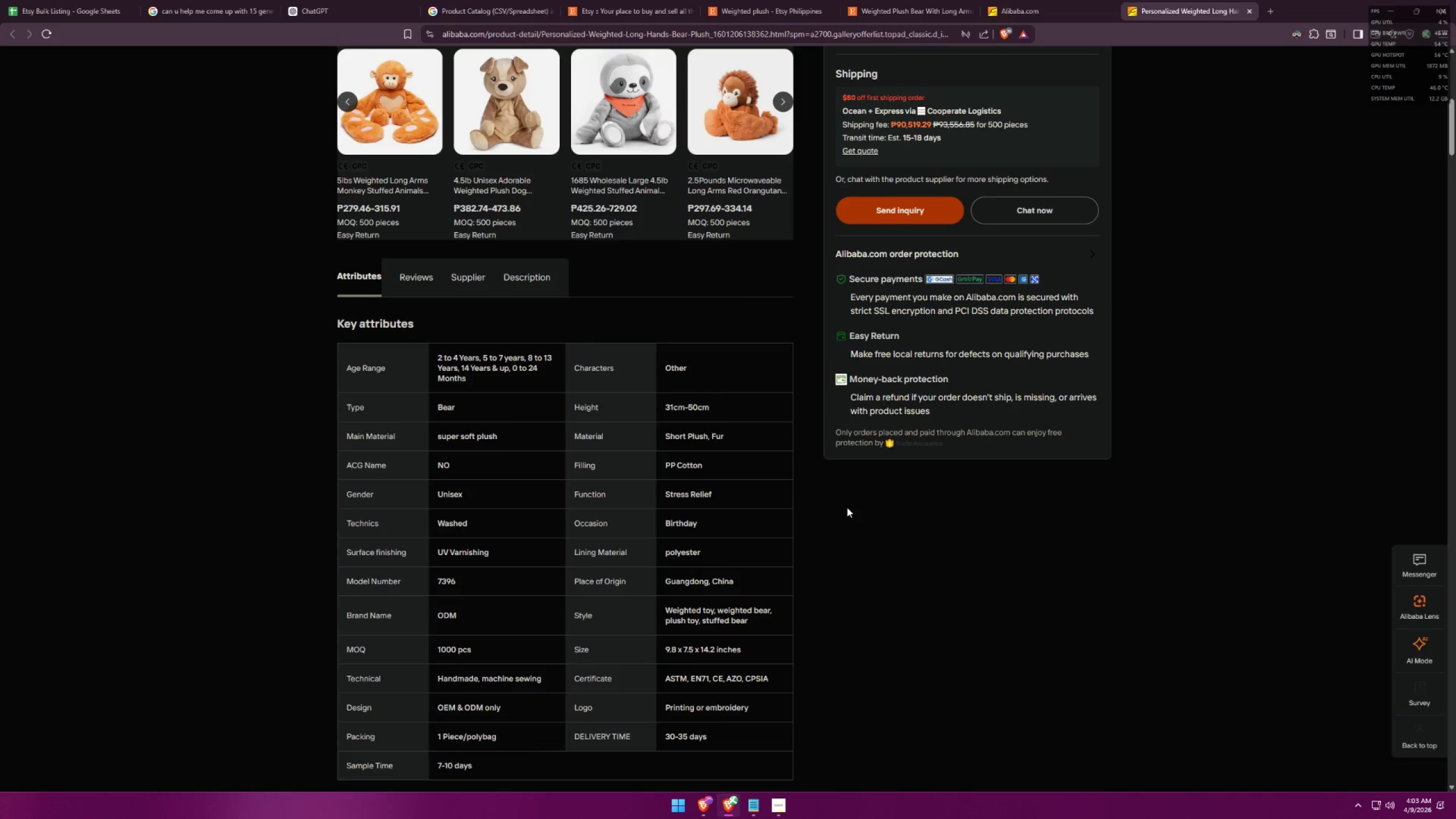 
key(Alt+AltLeft)
 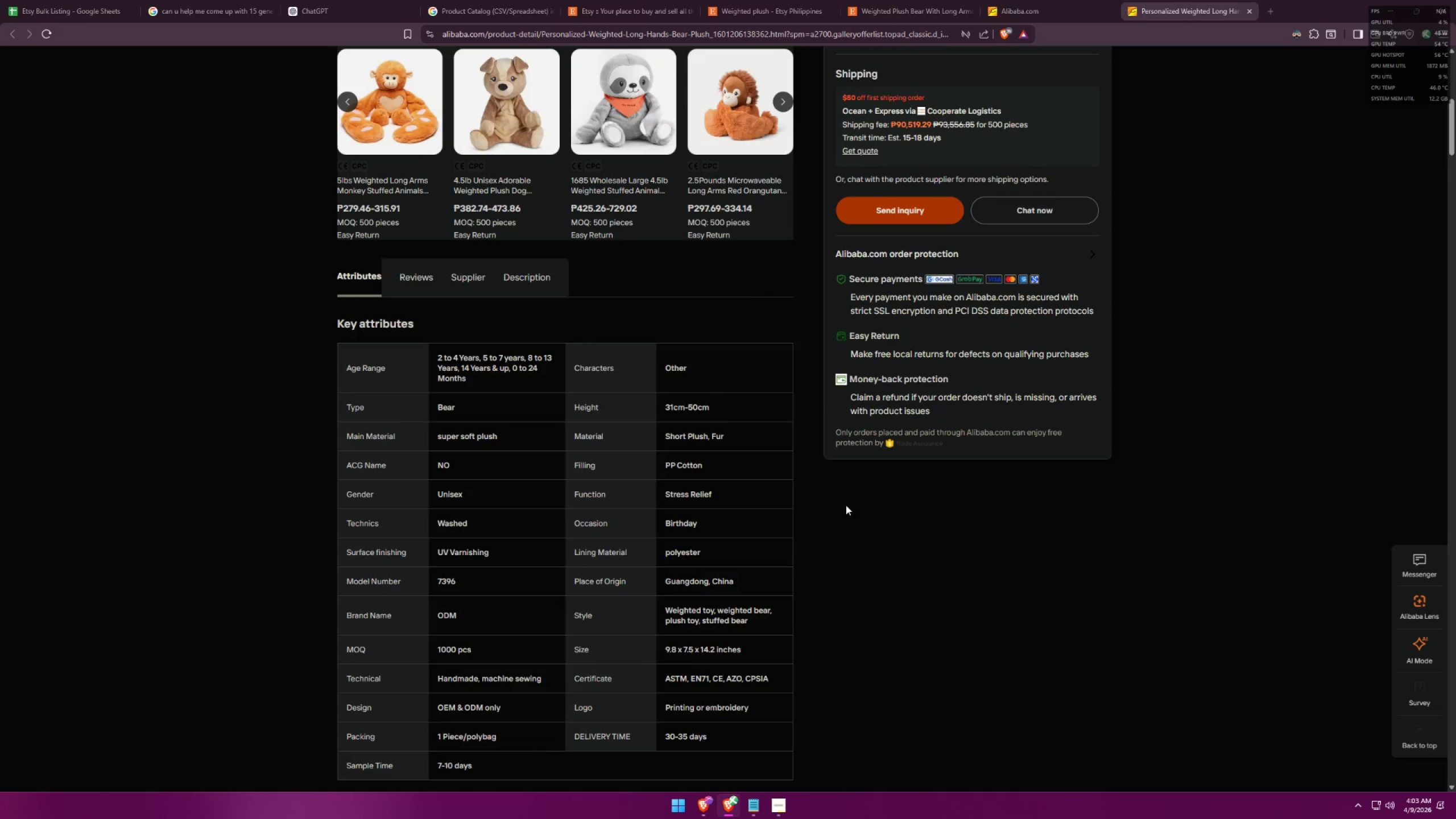 
key(Alt+Tab)
 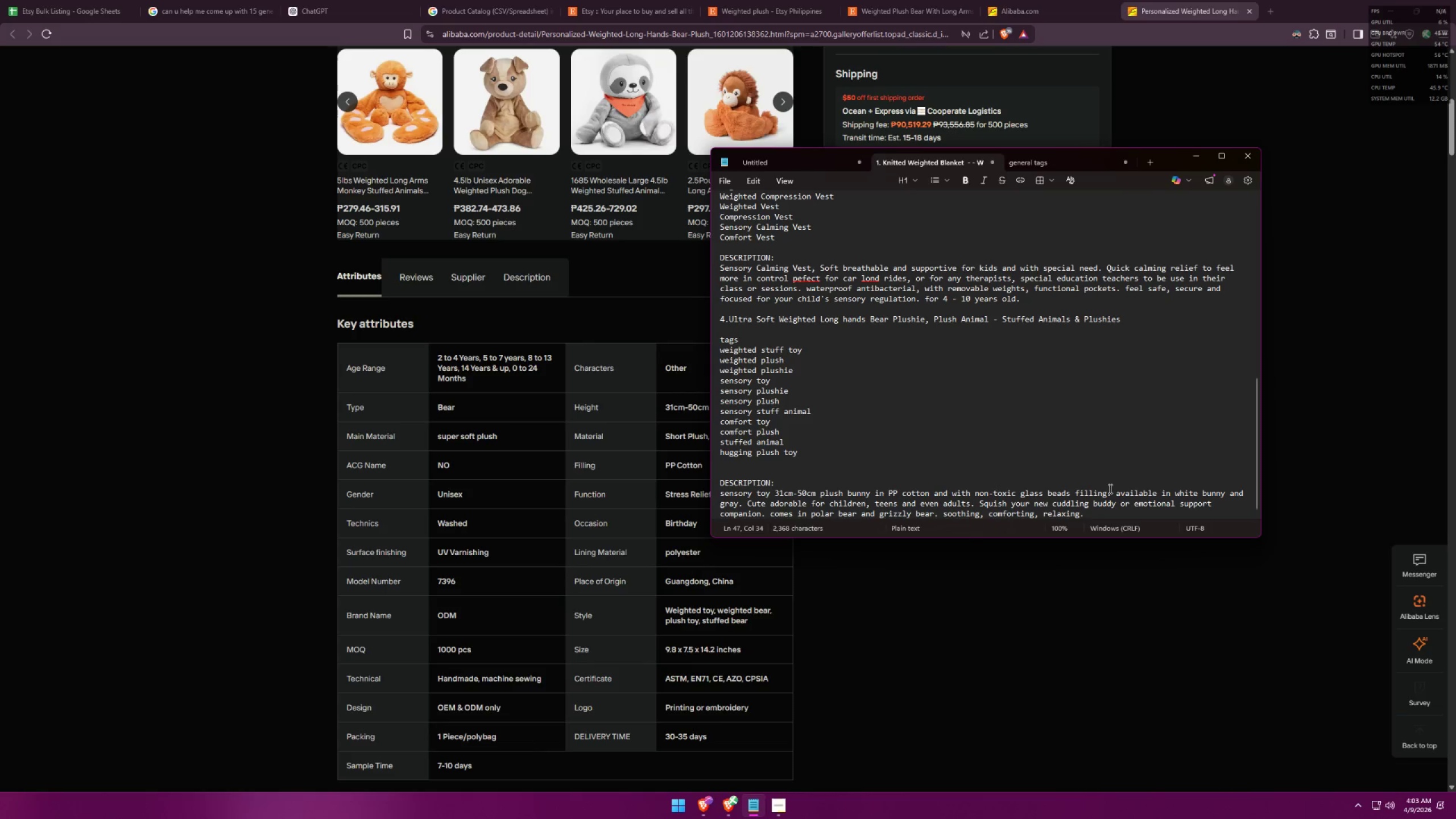 
left_click_drag(start_coordinate=[1109, 489], to_coordinate=[847, 495])
 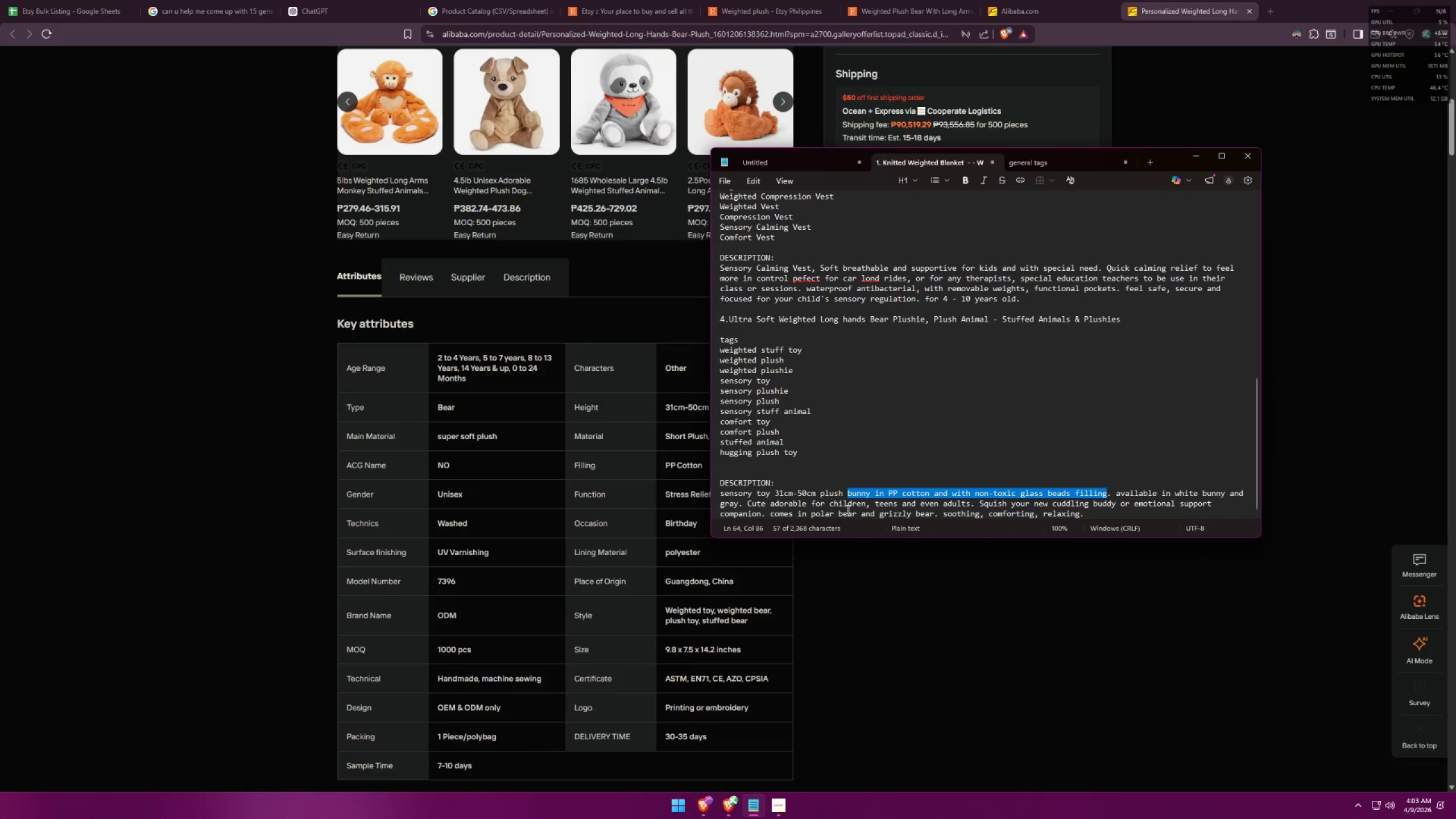 
type(bear)
 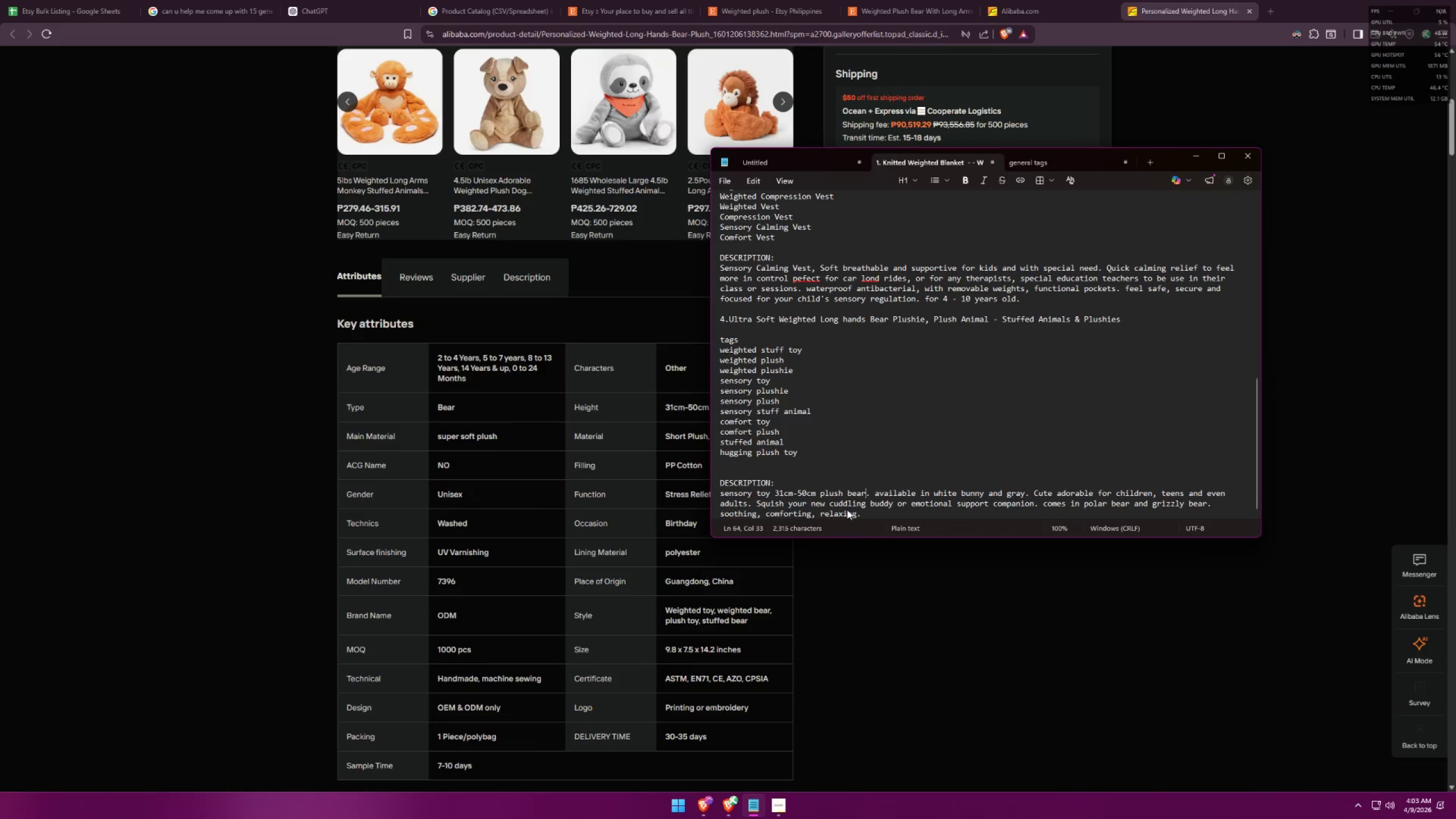 
key(Alt+AltLeft)
 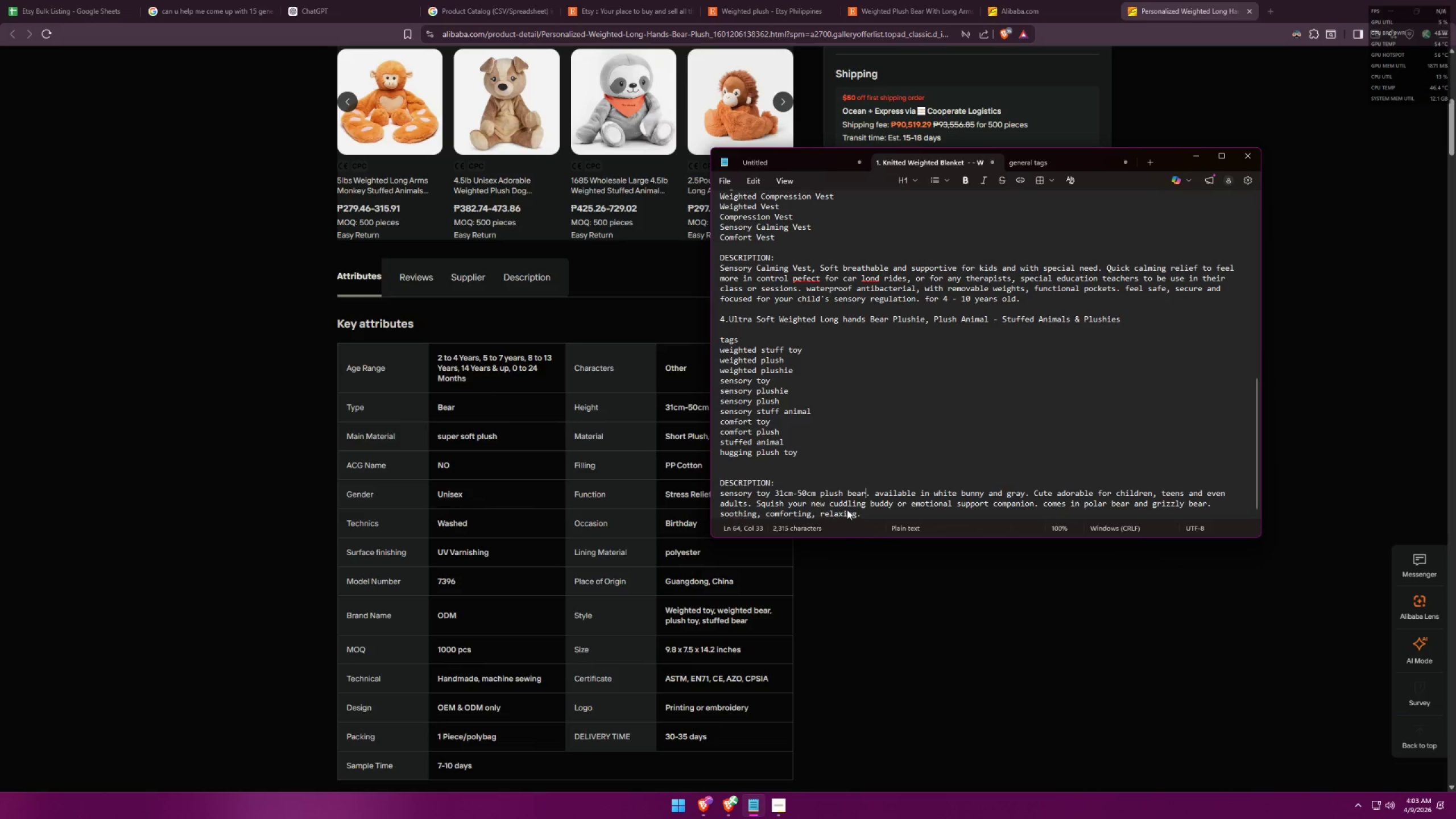 
key(Alt+Tab)
 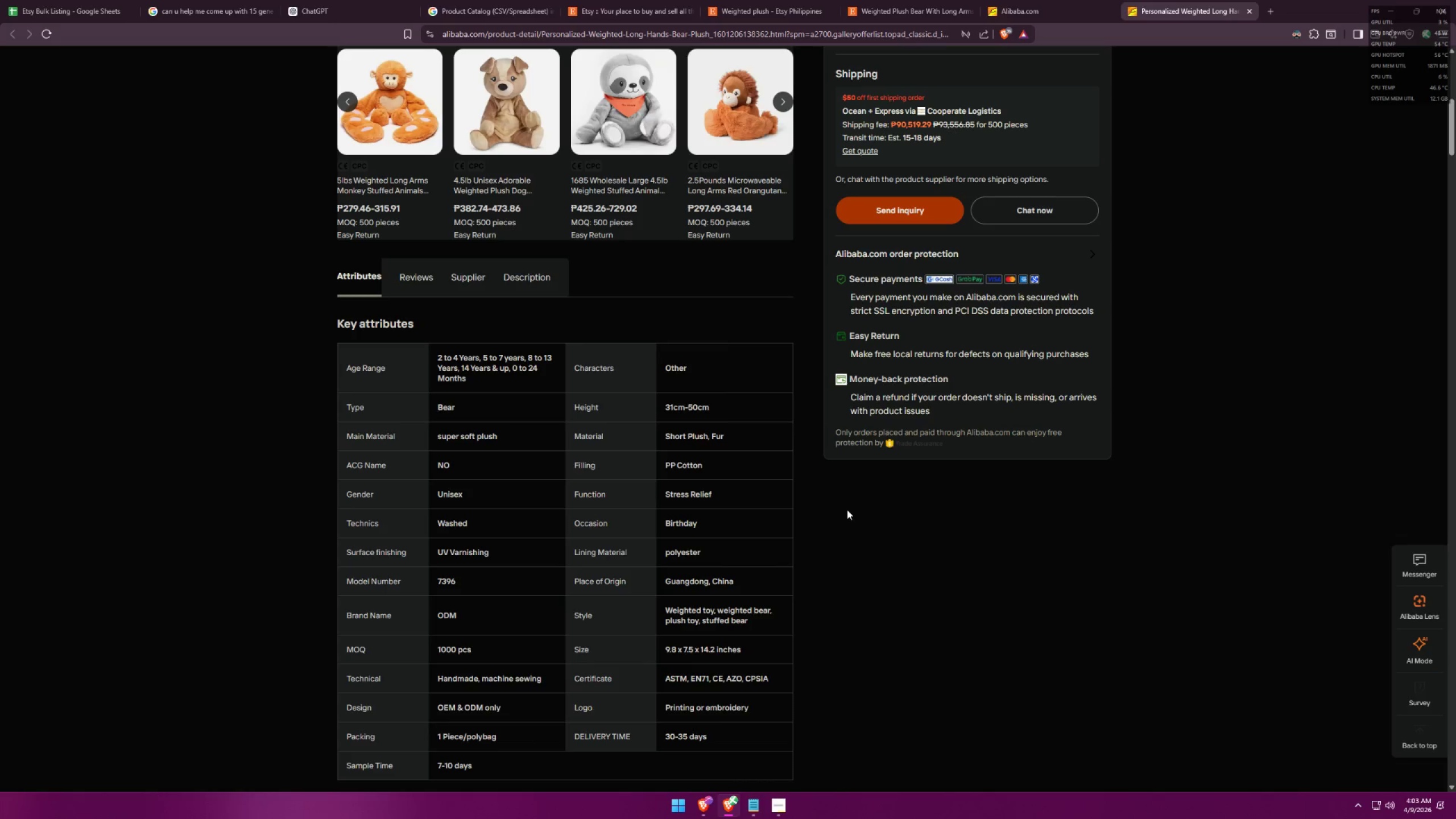 
key(Alt+AltLeft)
 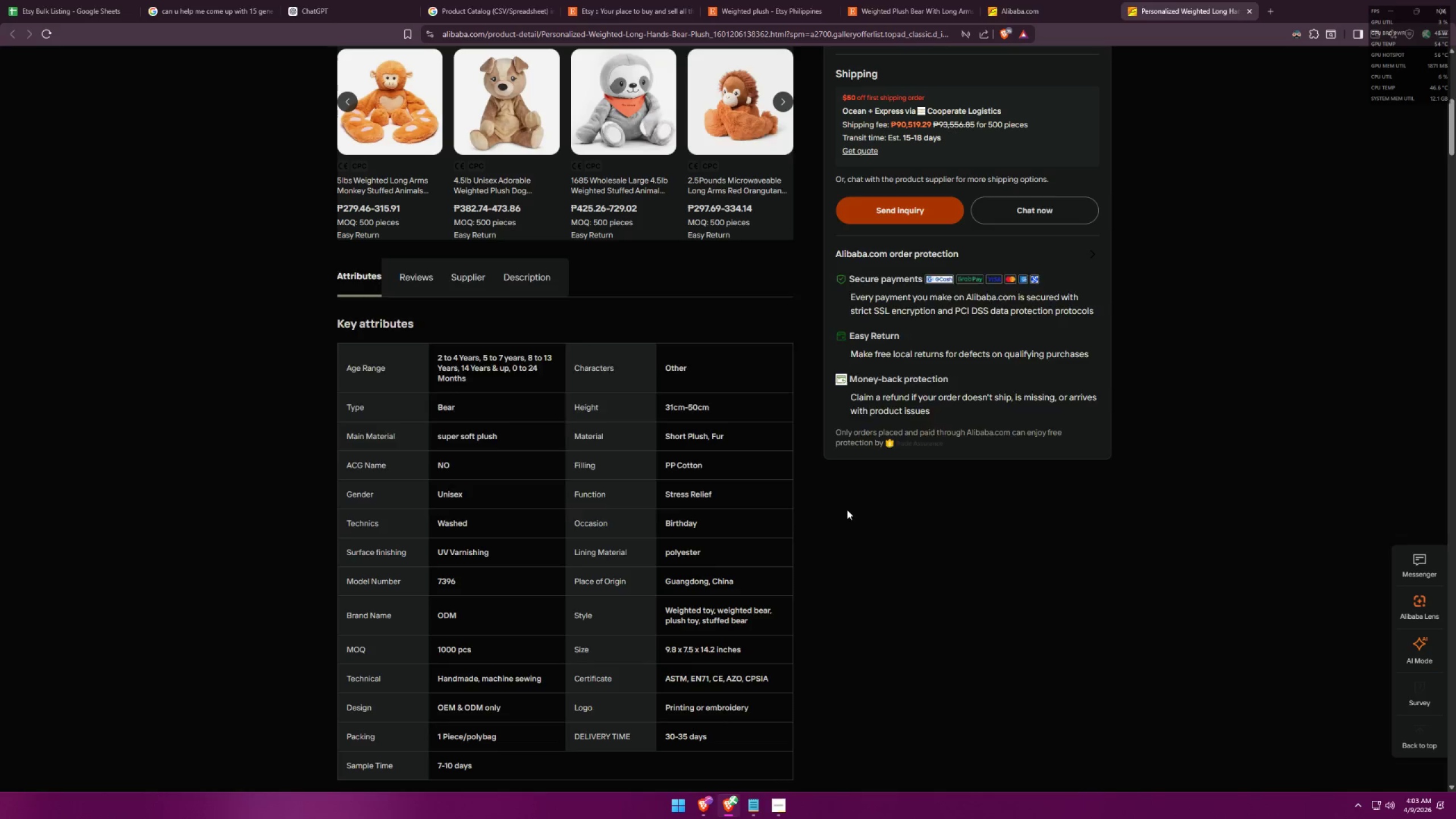 
key(Tab)
type( super soft plush )
 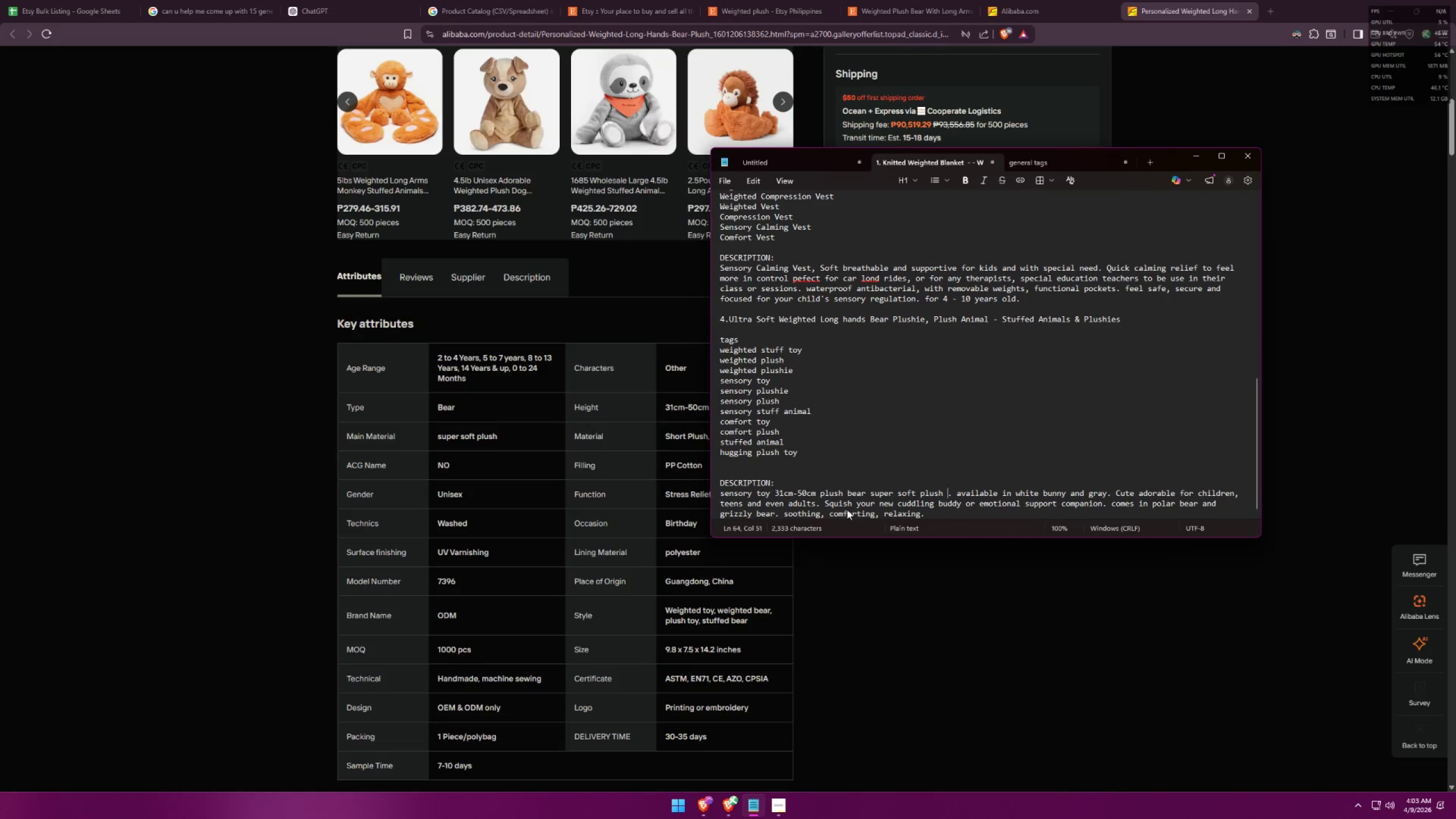 
key(Alt+AltLeft)
 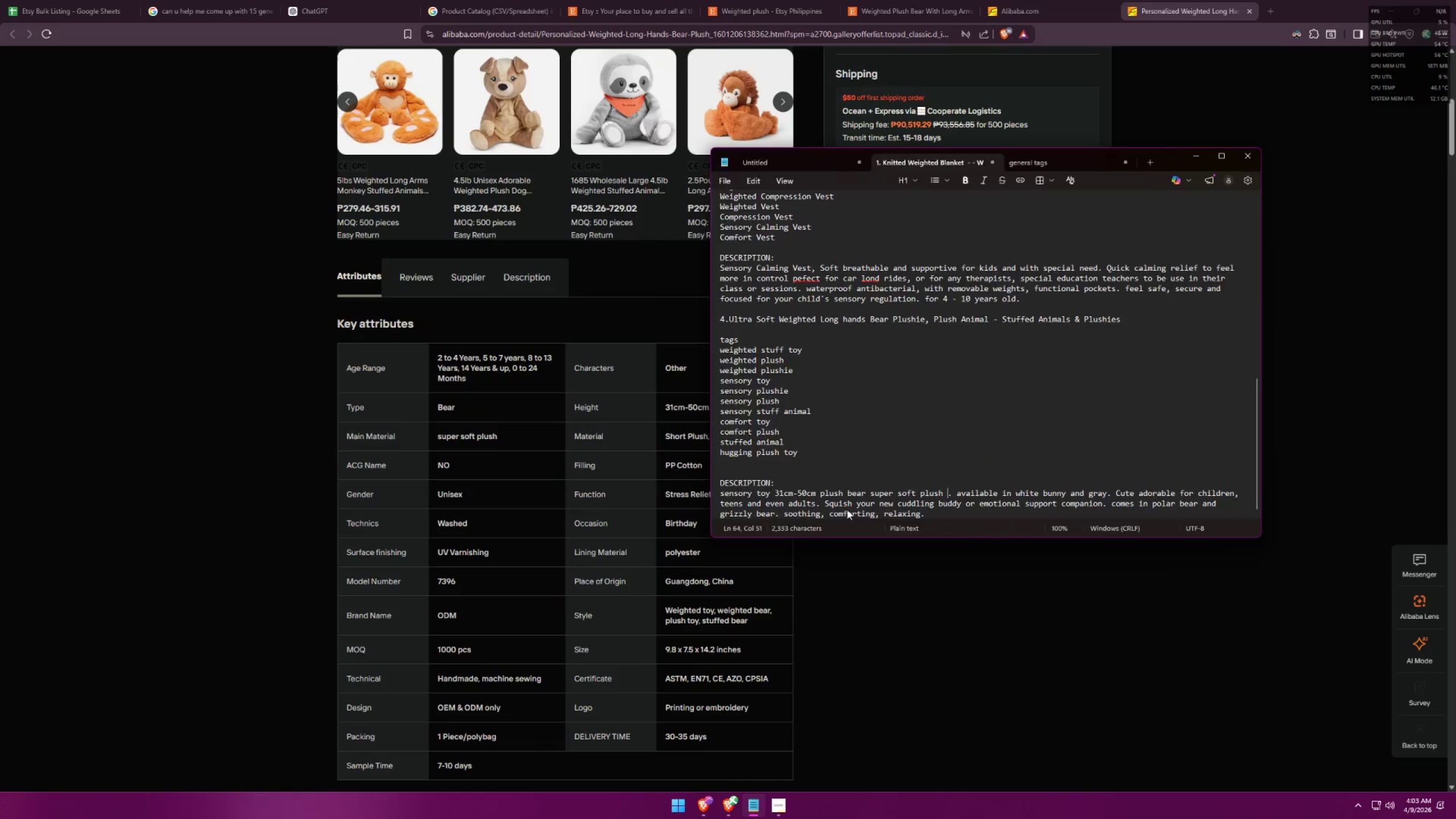 
key(Alt+Tab)
 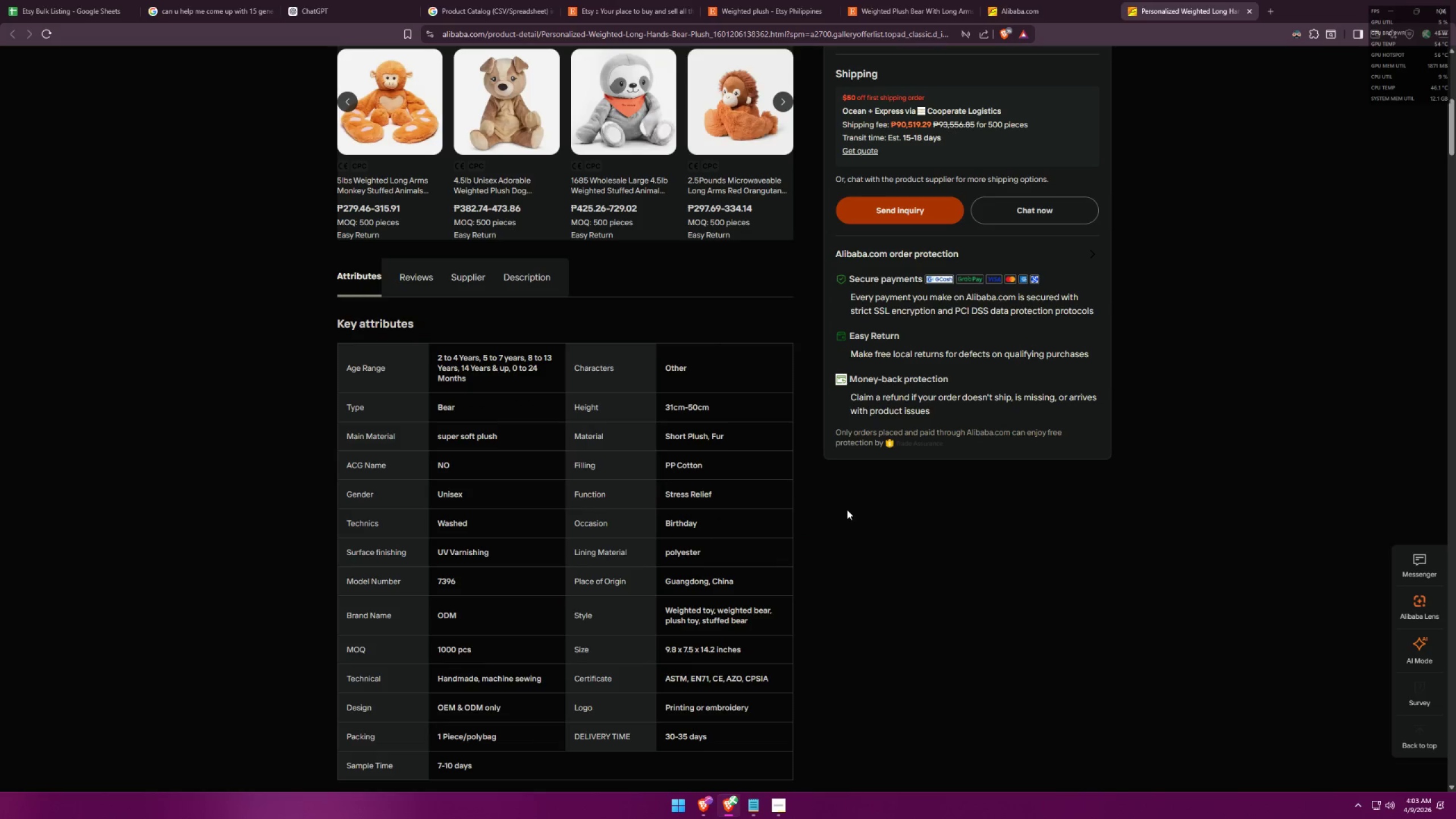 
key(Alt+AltLeft)
 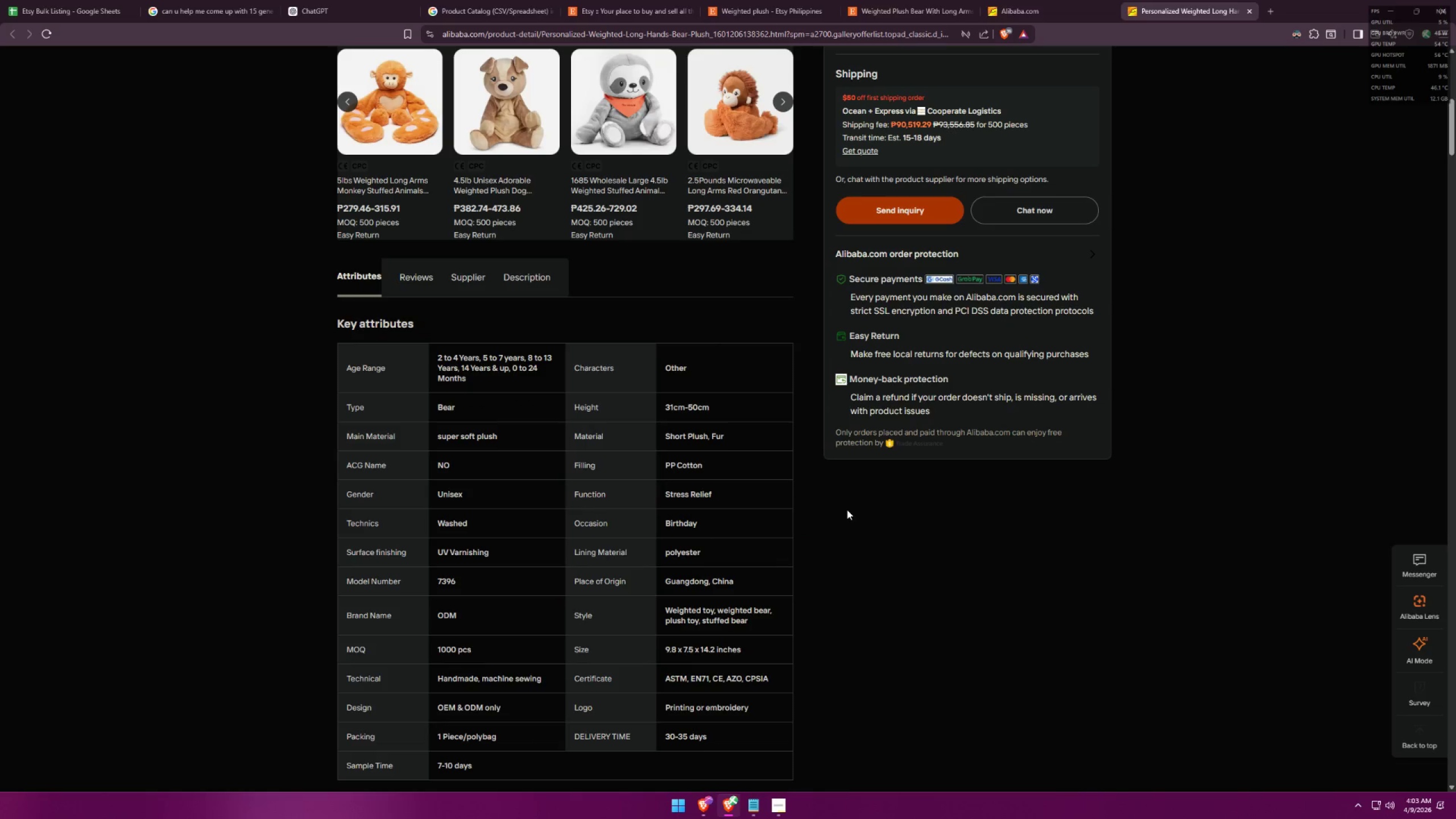 
key(Tab)
type(with fur)
 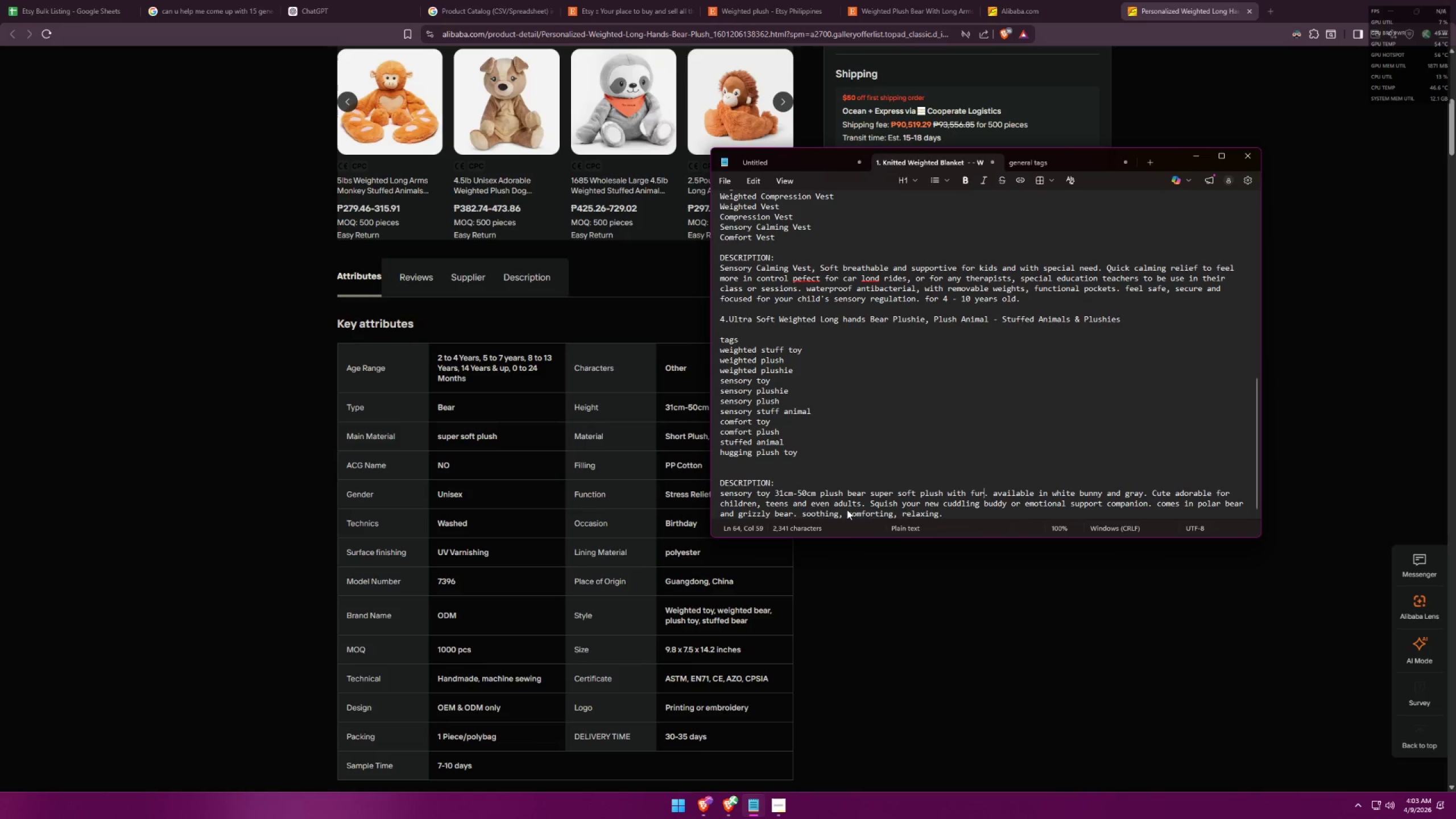 
key(Alt+AltLeft)
 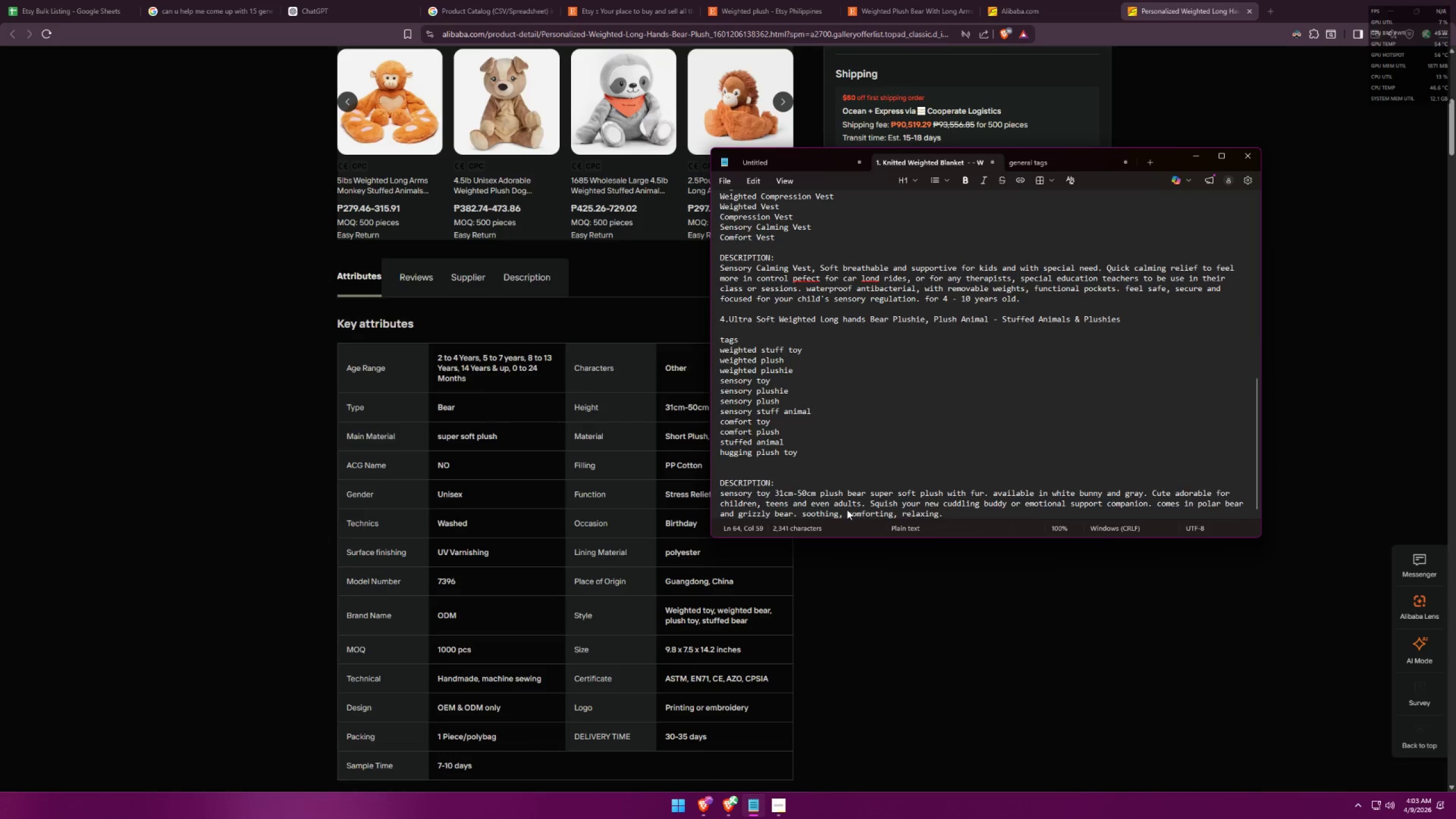 
key(Alt+Tab)
 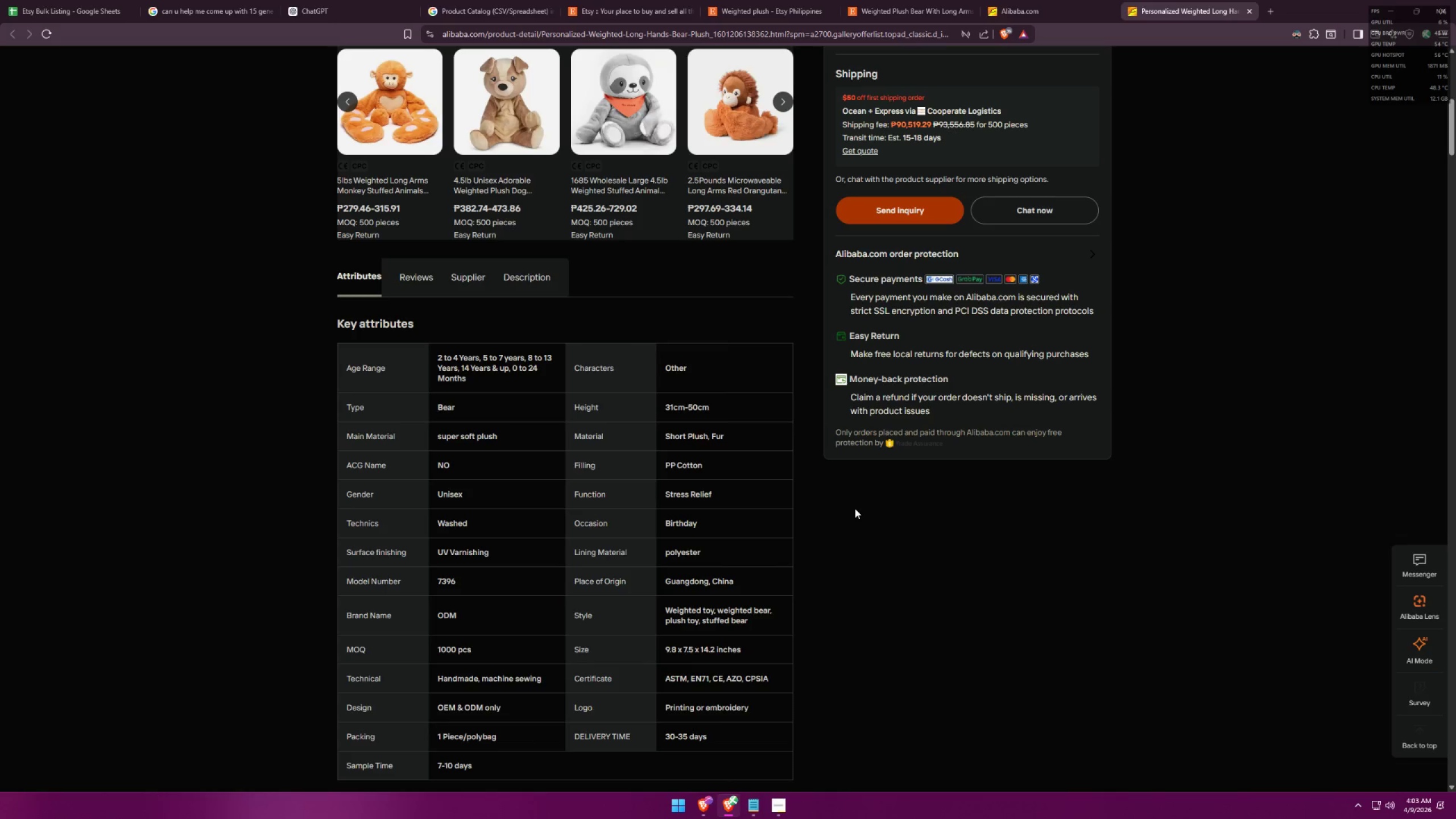 
scroll: coordinate [311, 533], scroll_direction: down, amount: 52.0
 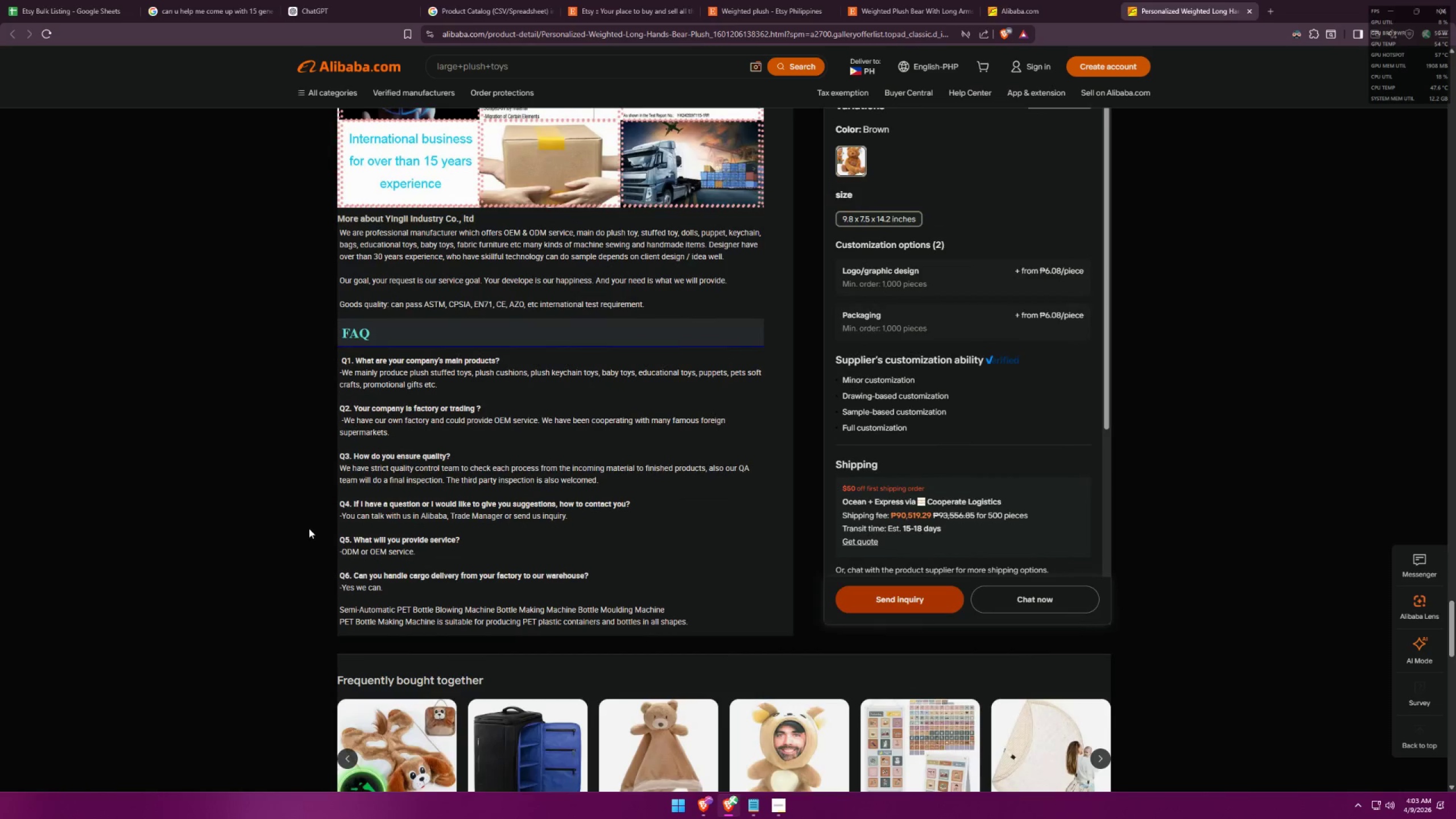 
key(Alt+AltLeft)
 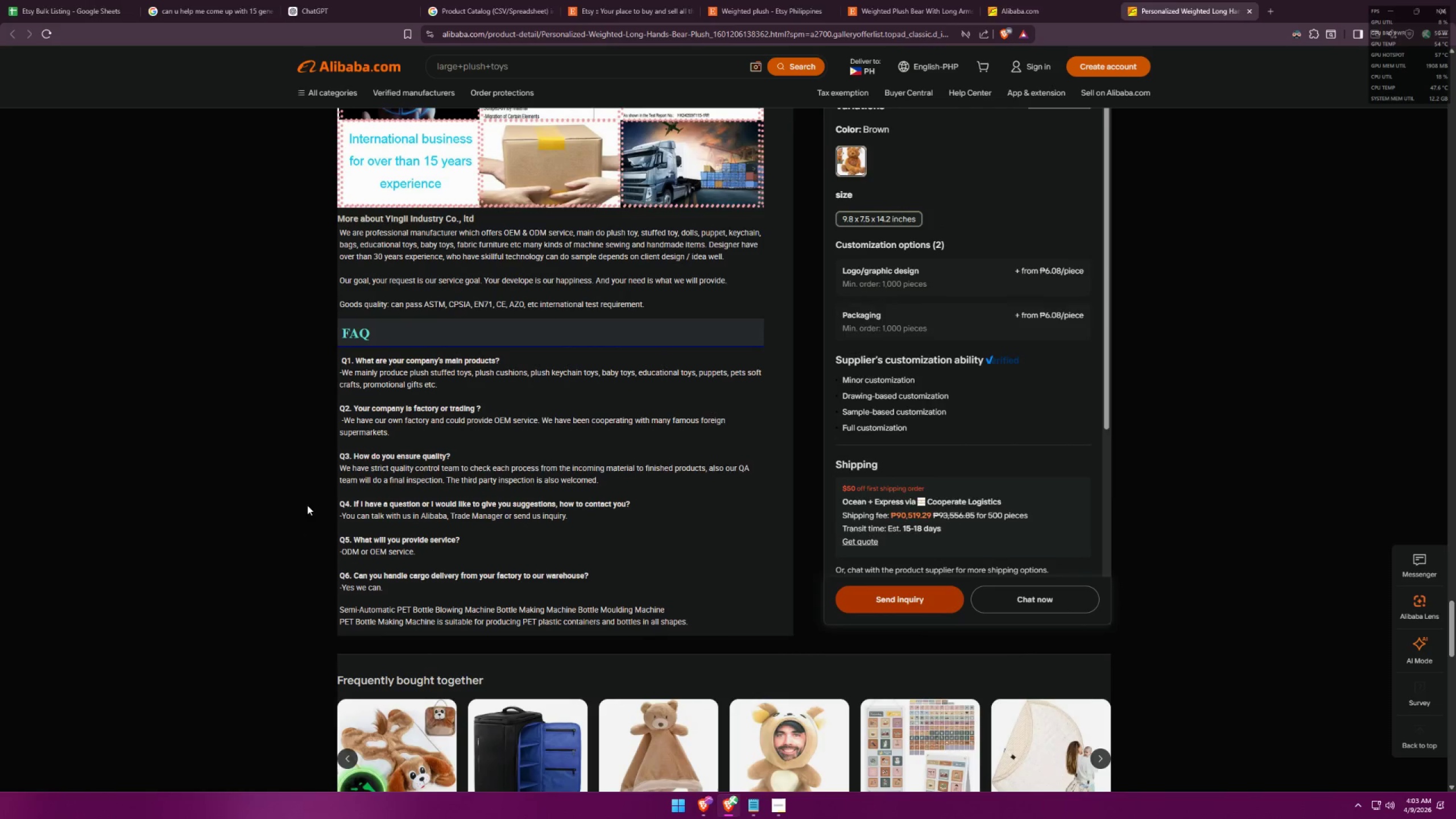 
key(Alt+Tab)
 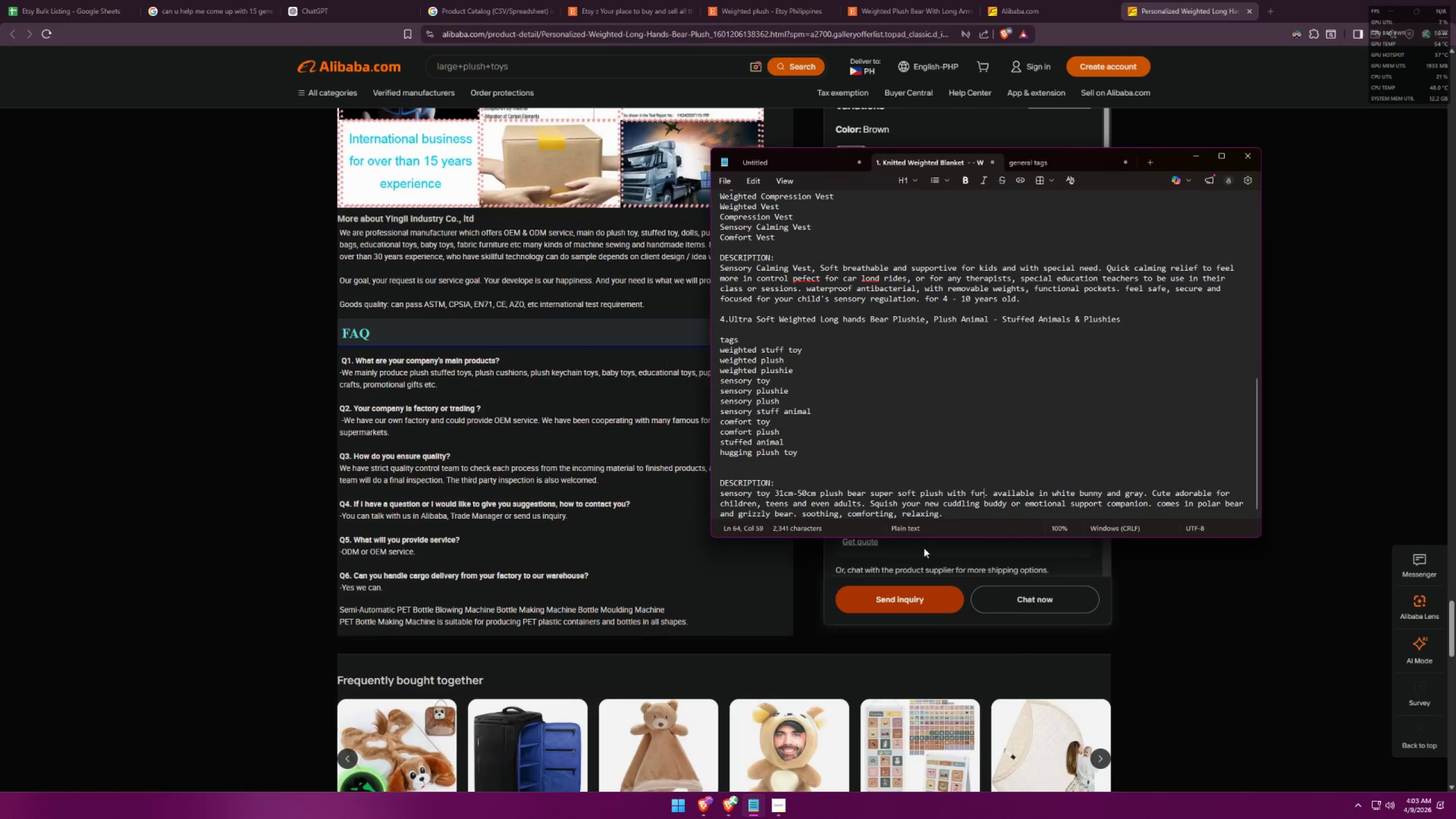 
left_click([954, 515])
 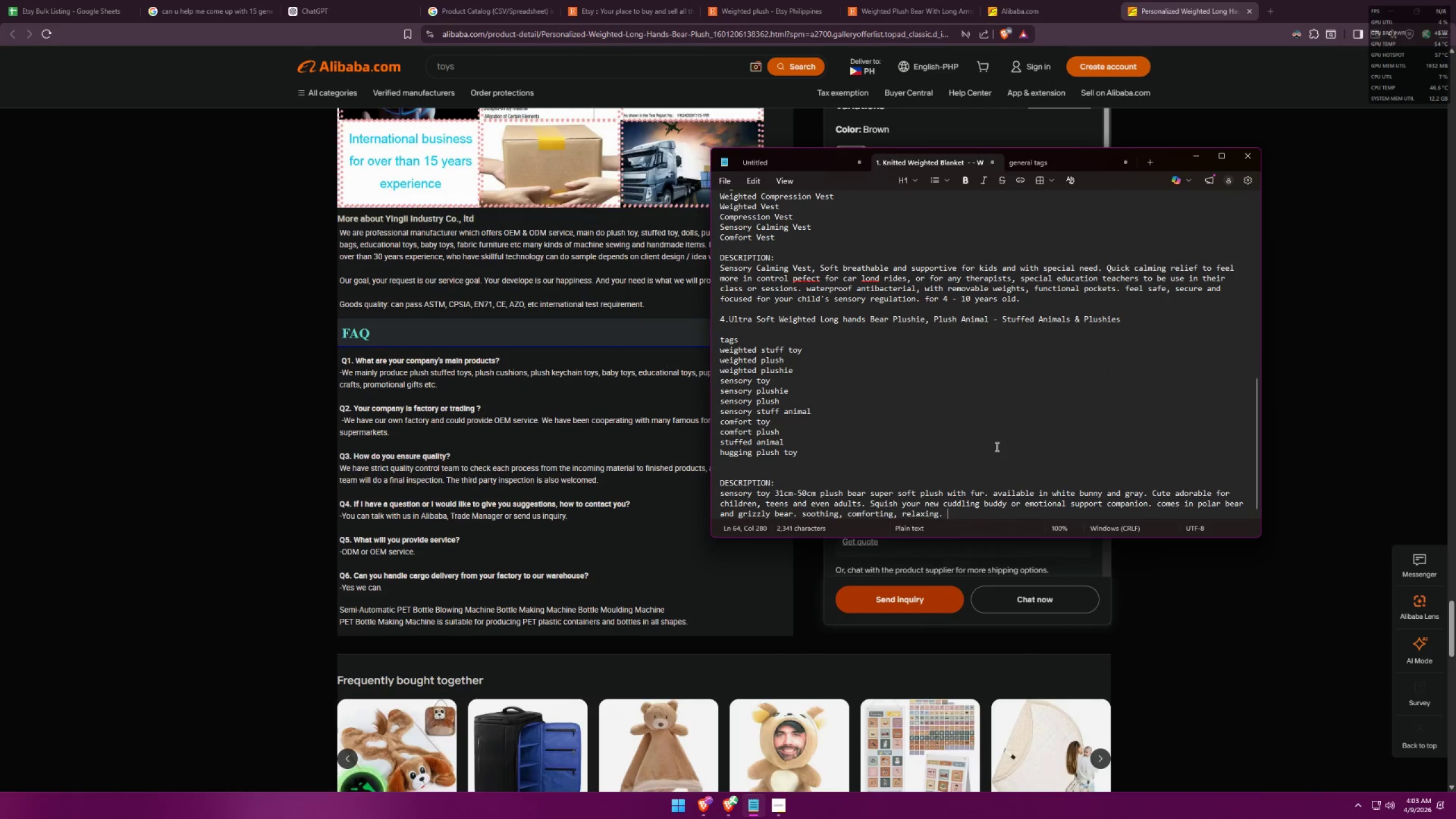 
scroll: coordinate [992, 450], scroll_direction: down, amount: 4.0
 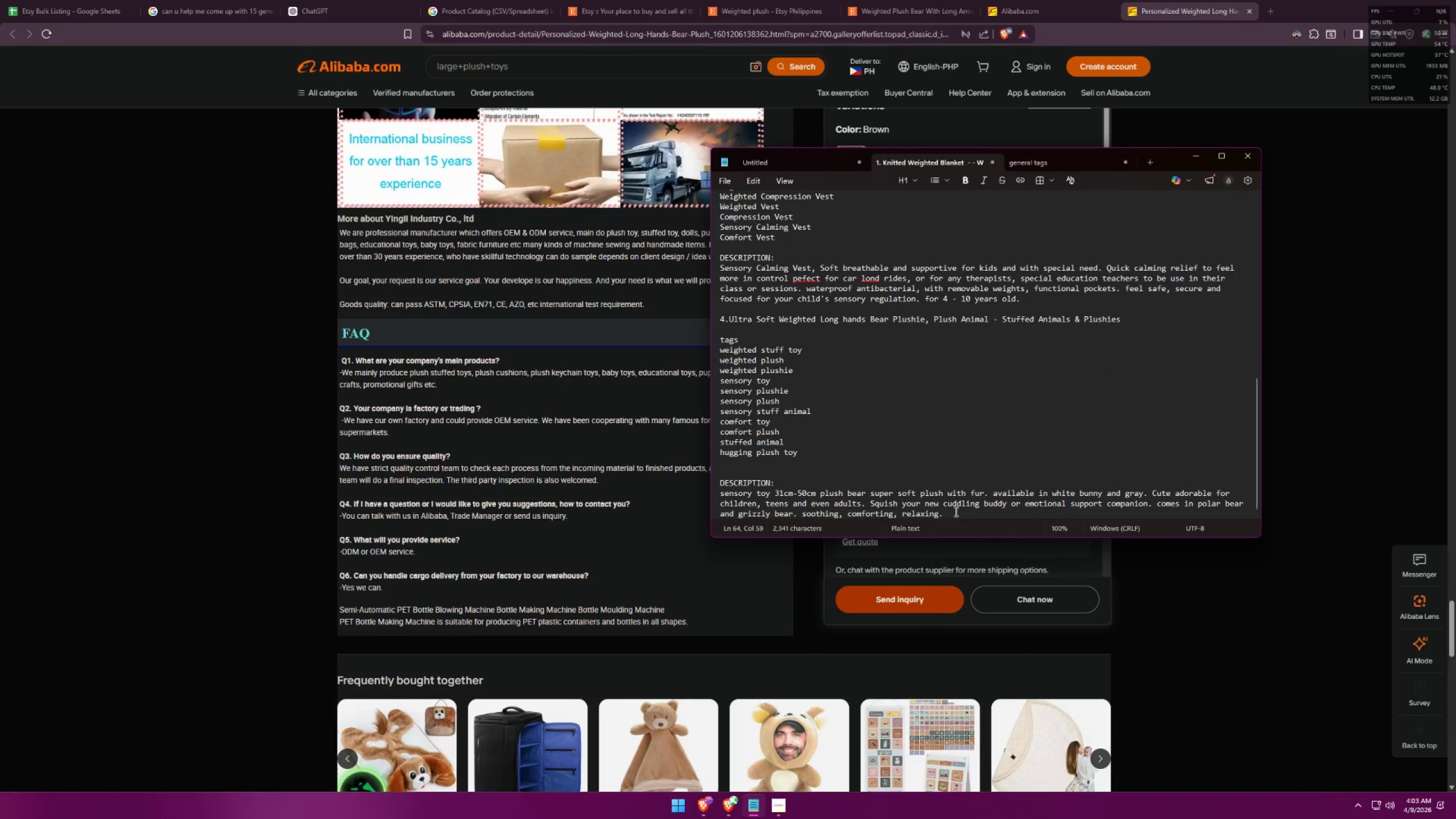 
key(Enter)
 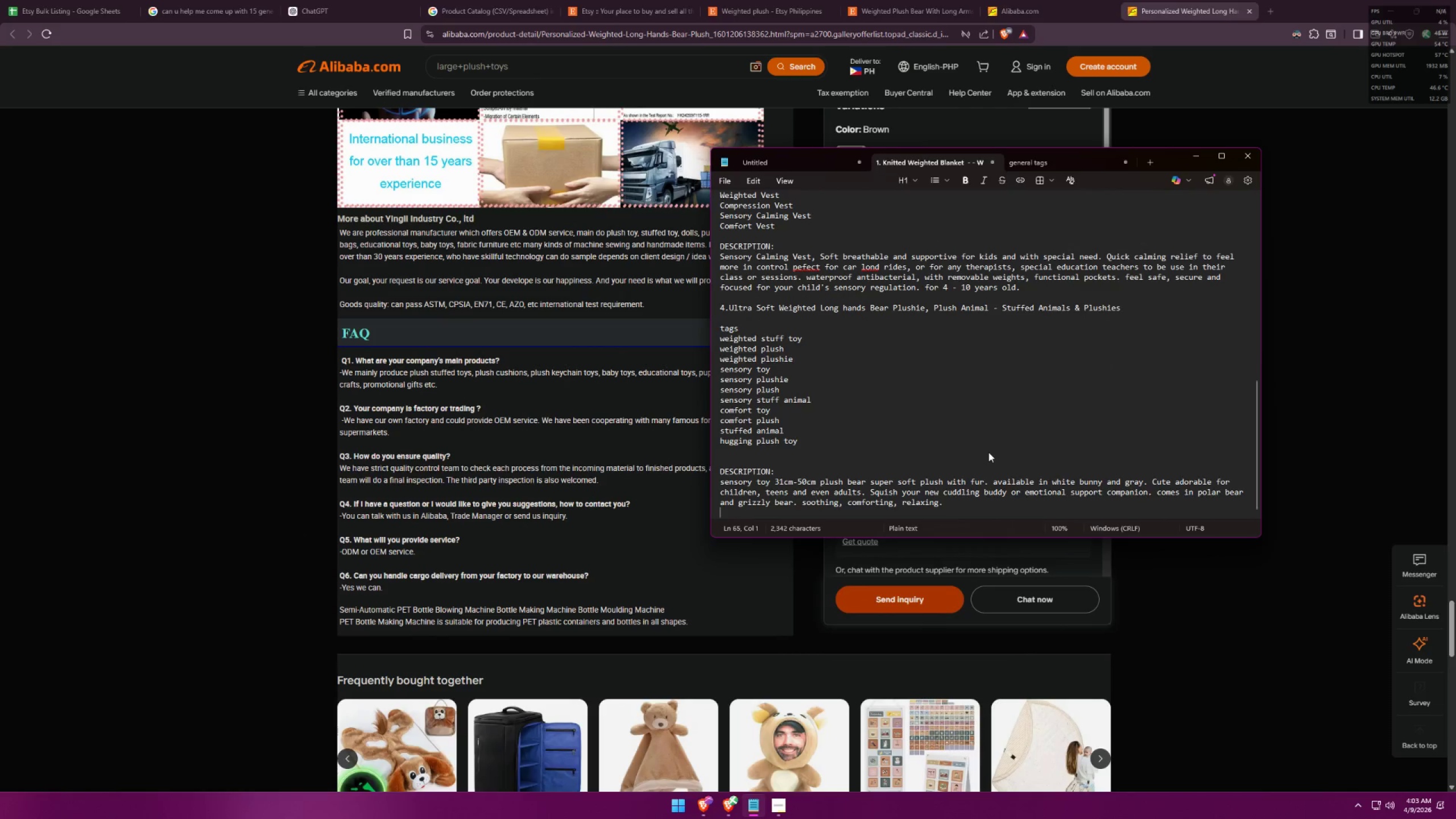 
key(Enter)
 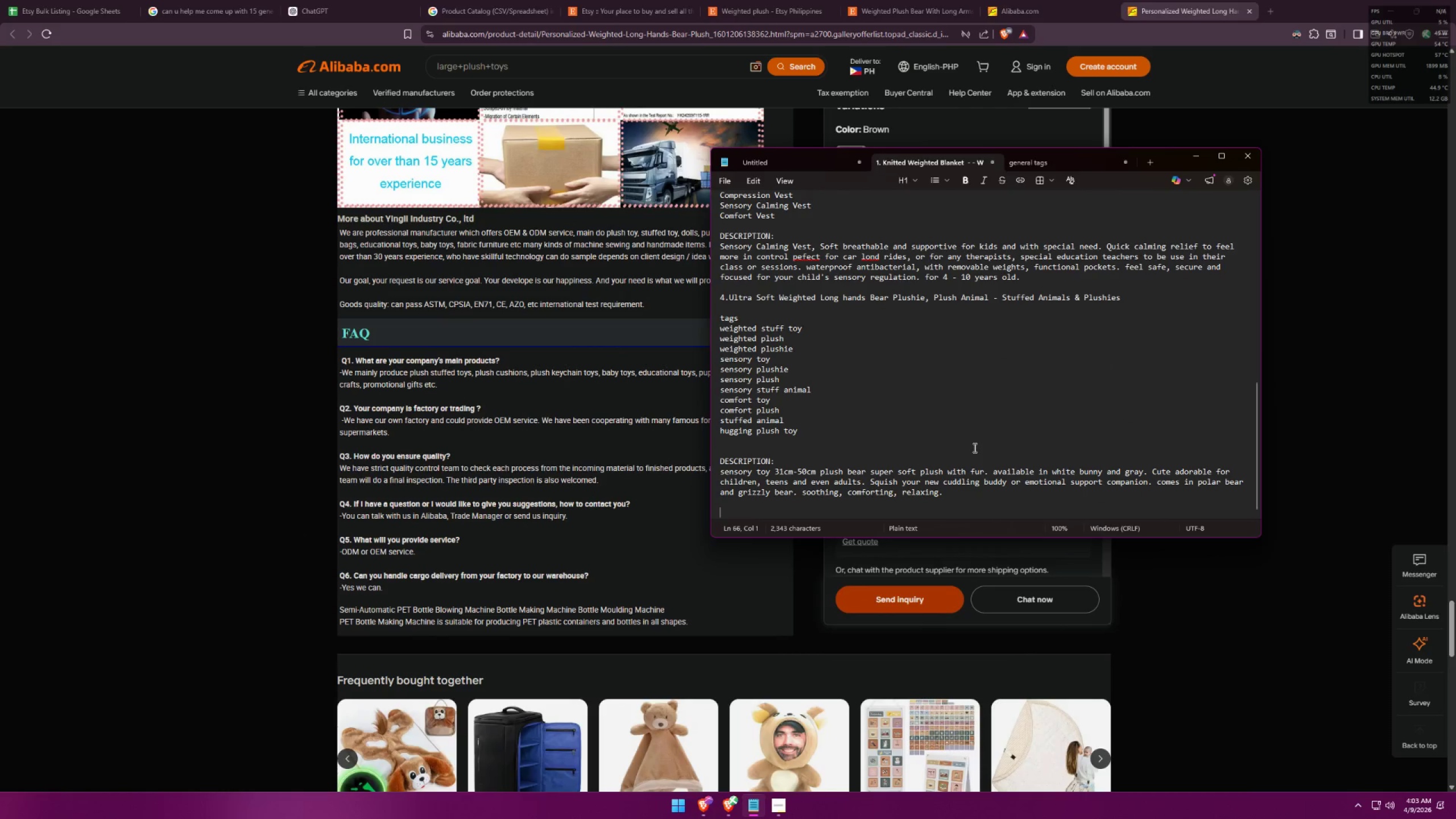 
key(5)
 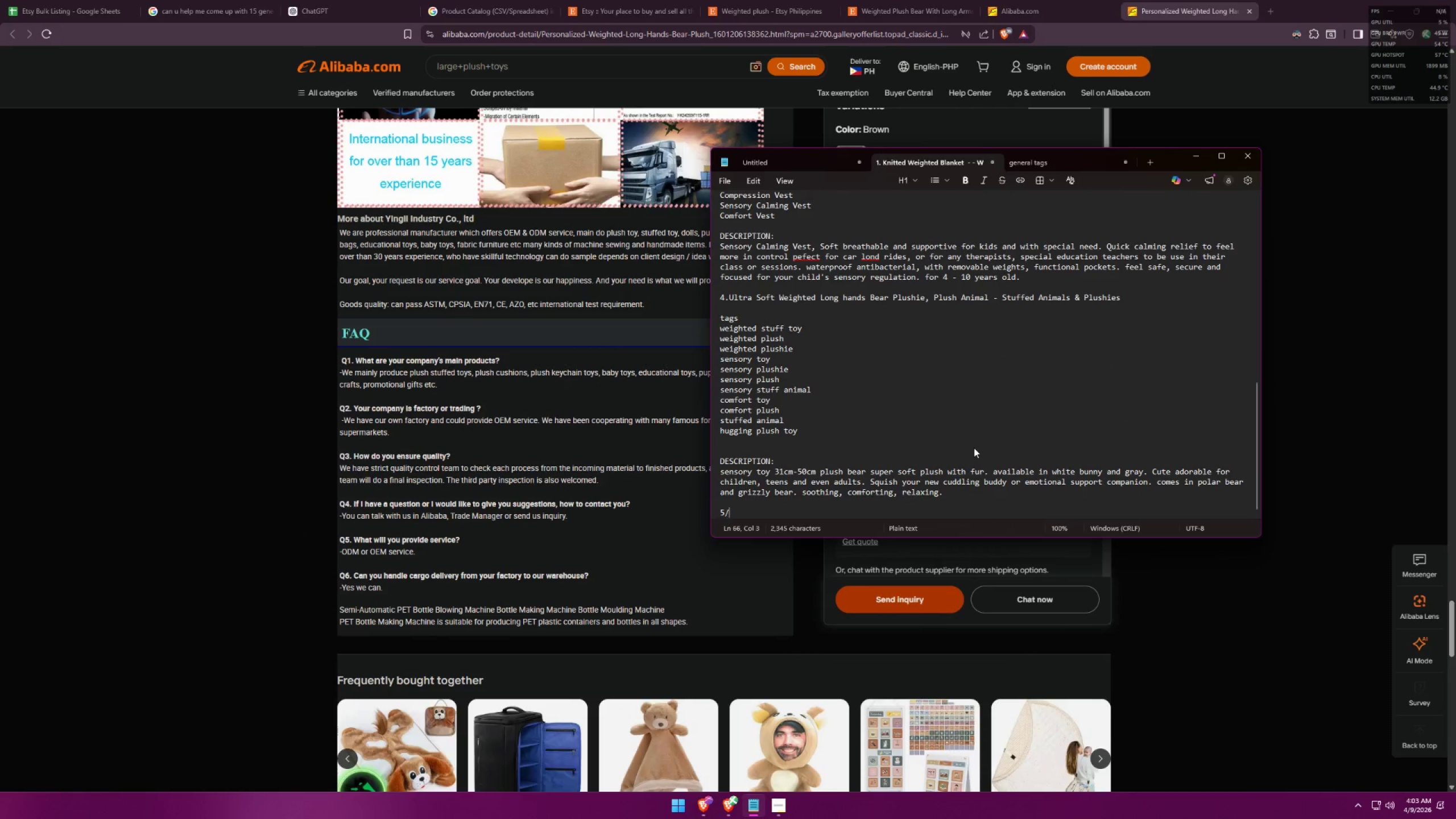 
key(Slash)
 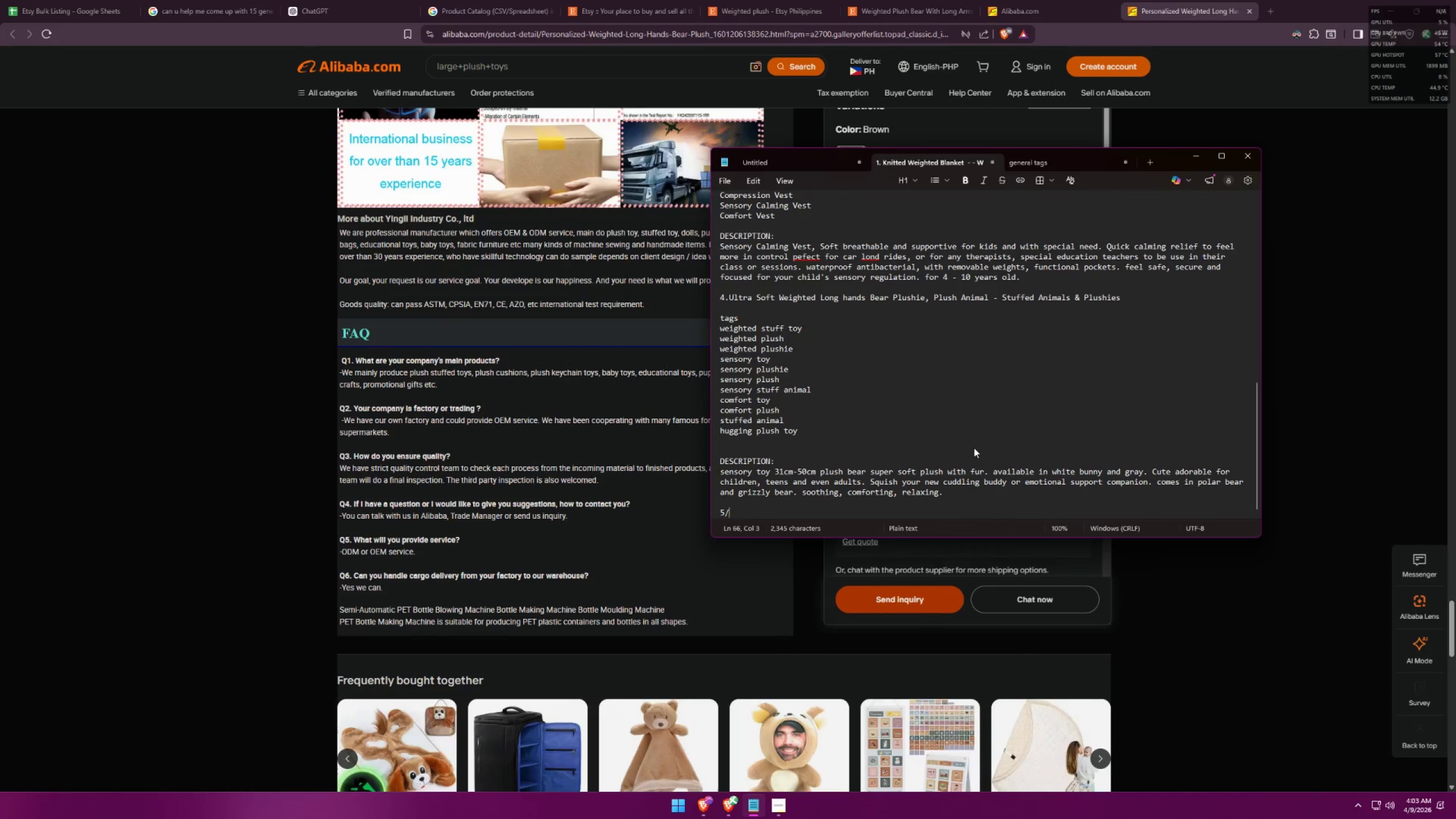 
key(Space)
 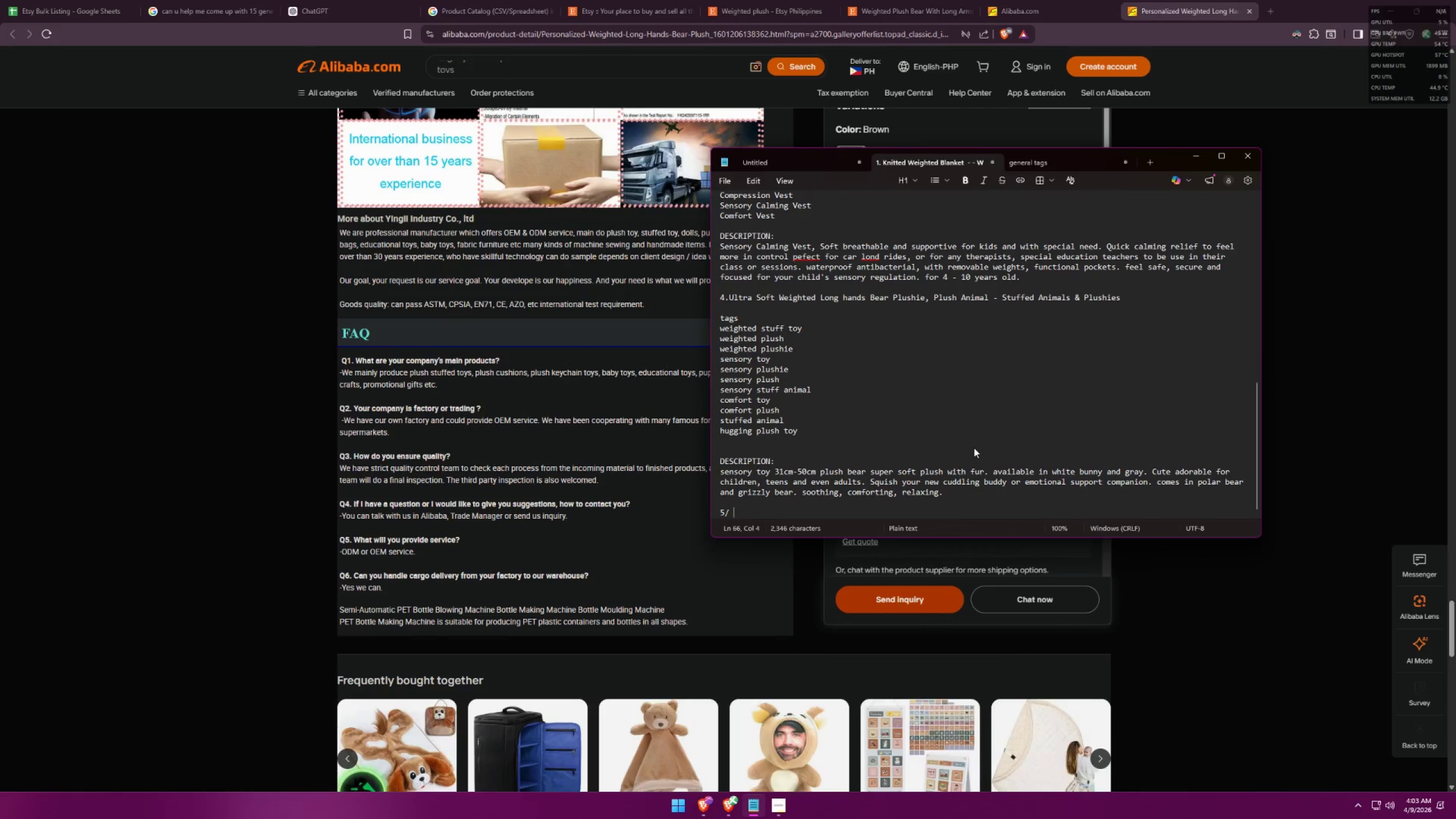 
key(Backspace)
 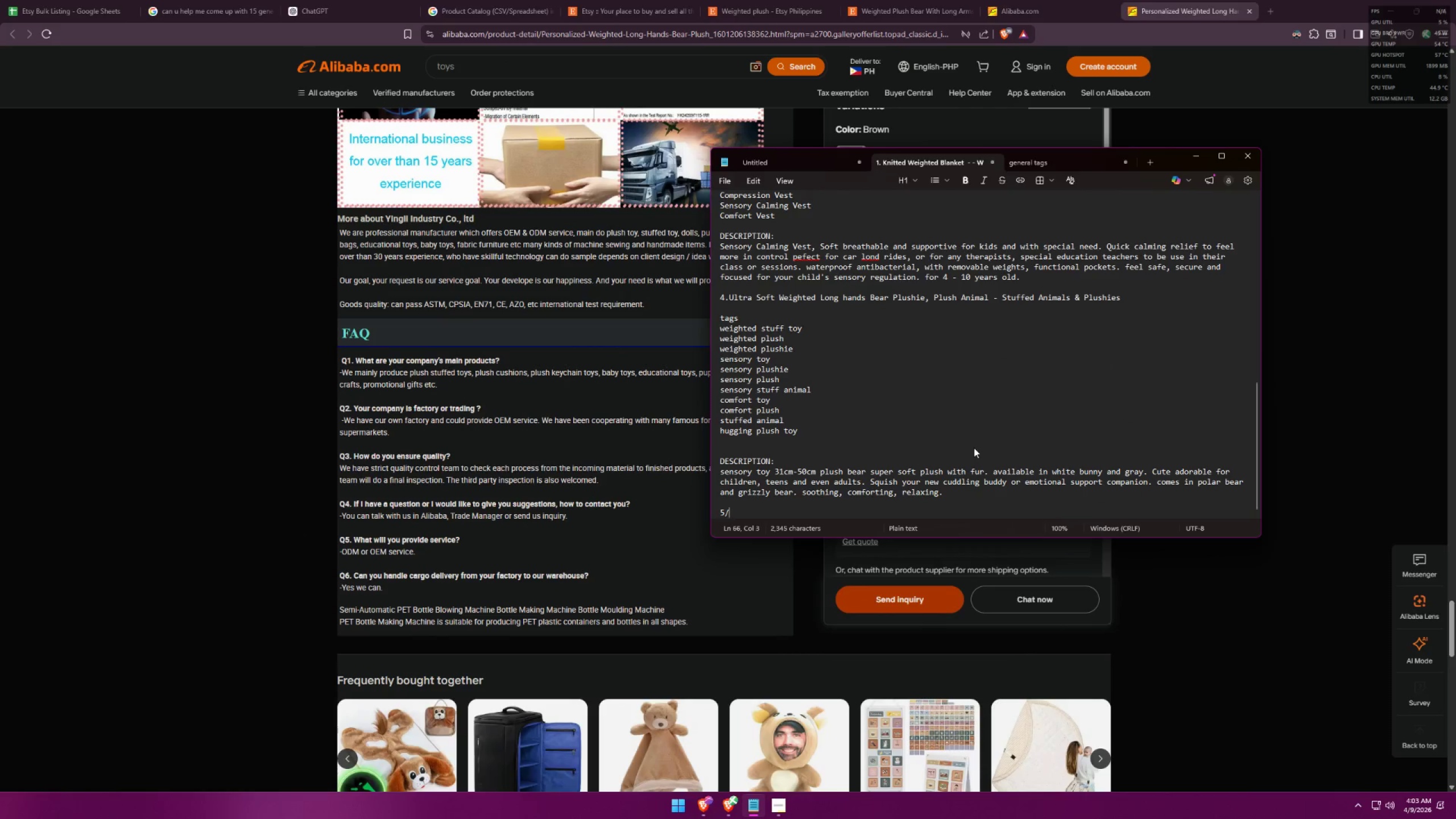 
key(Backspace)
 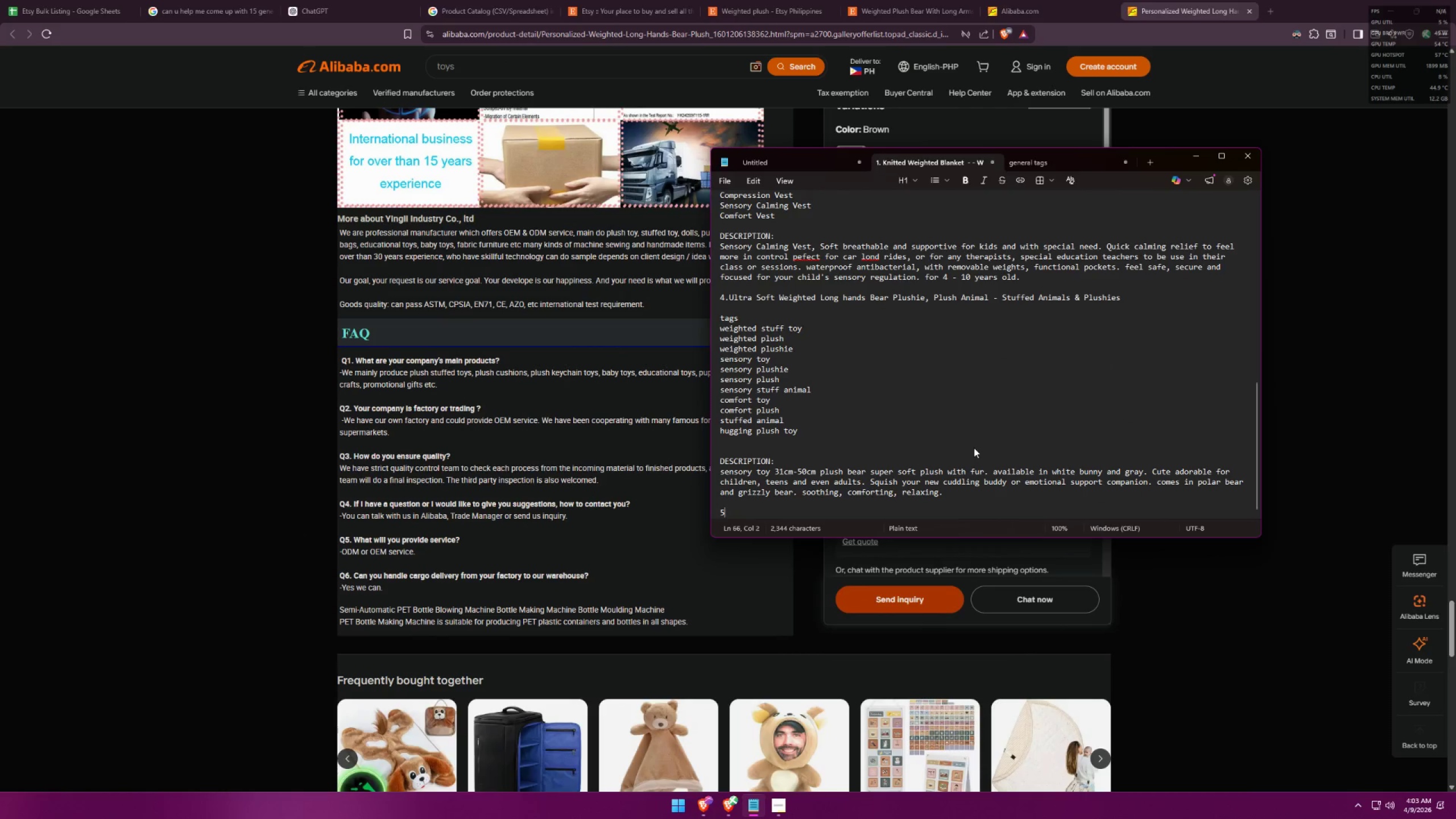 
key(Period)
 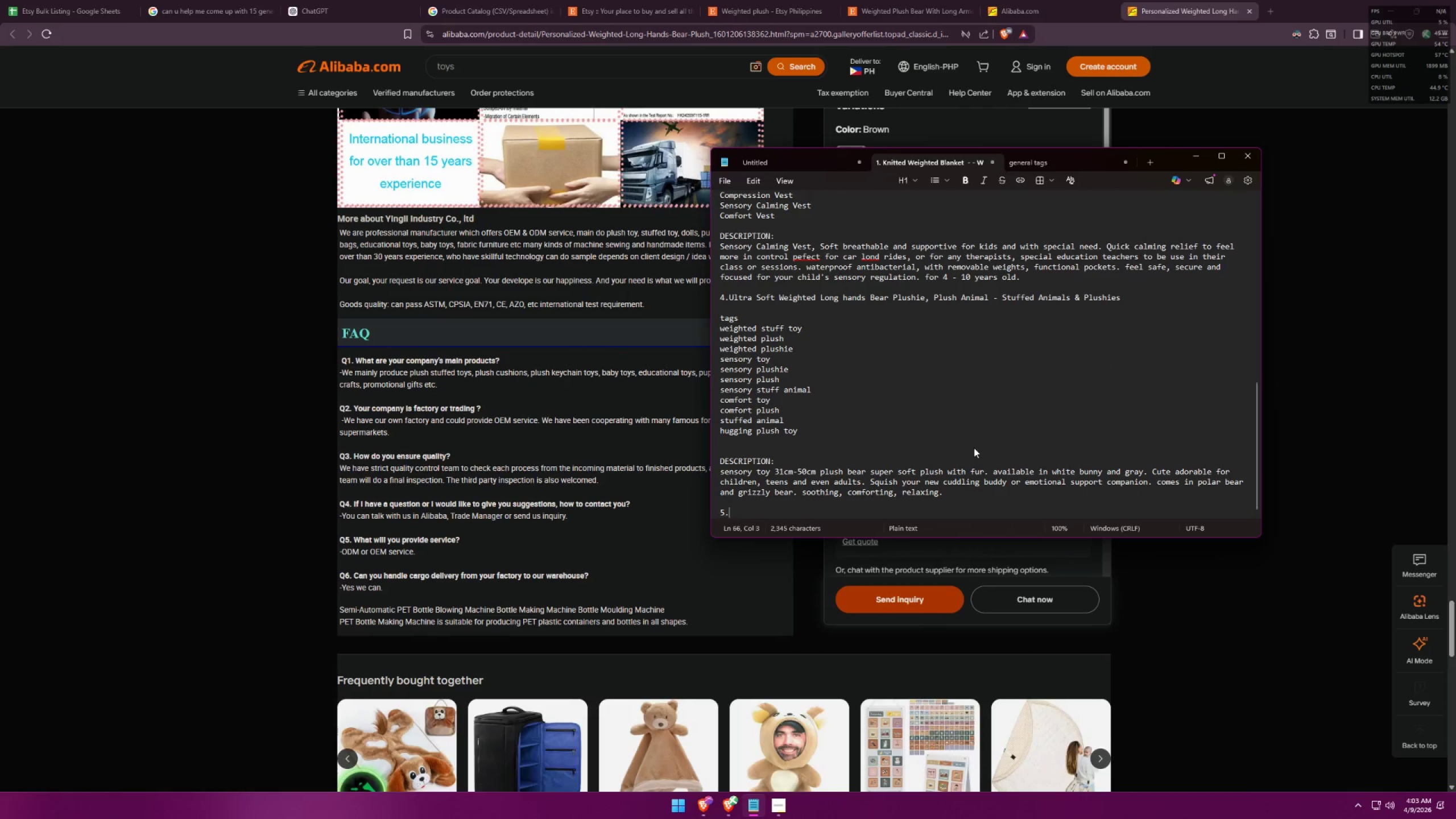 
key(Space)
 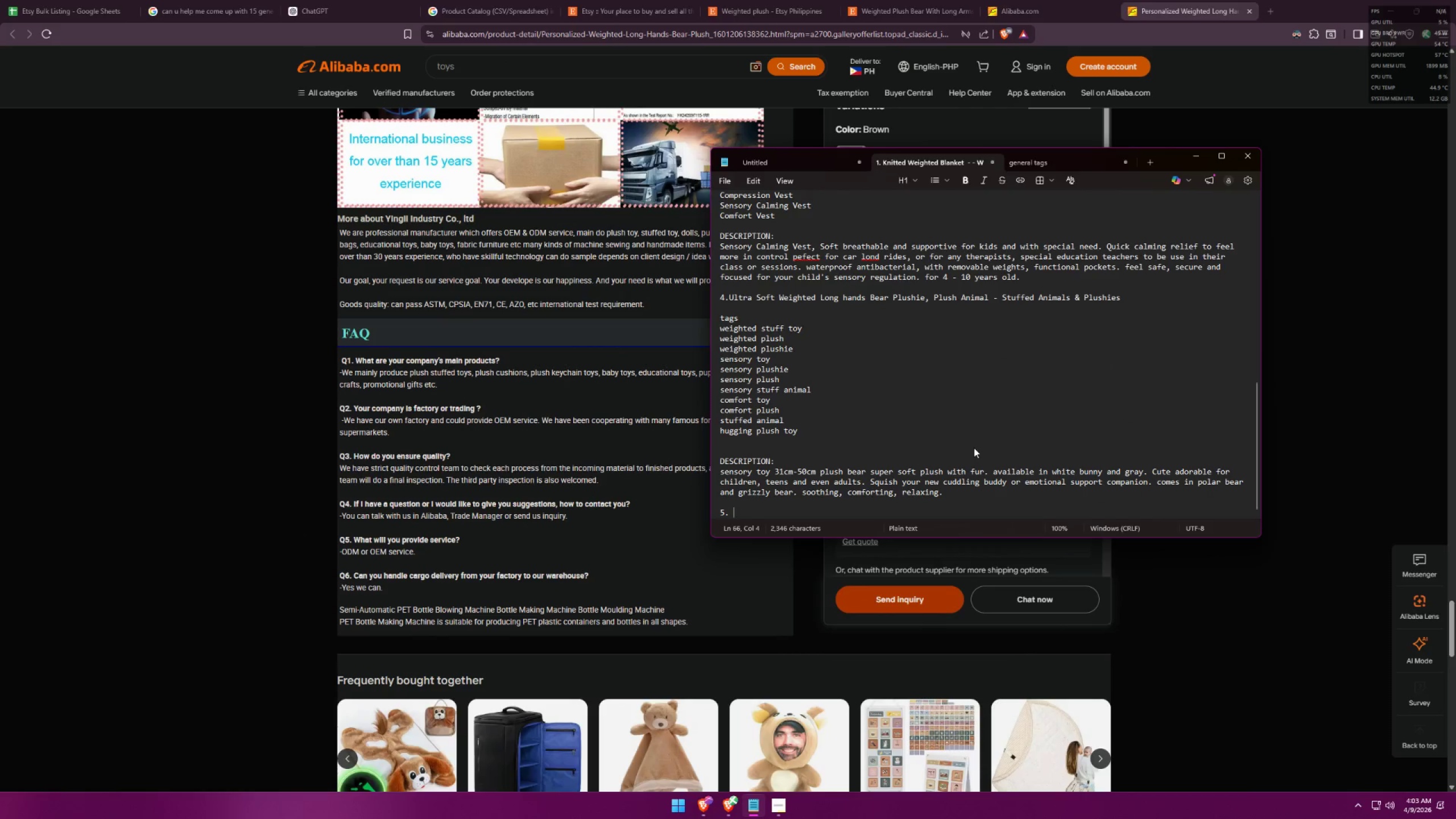 
key(Shift+ShiftLeft)
 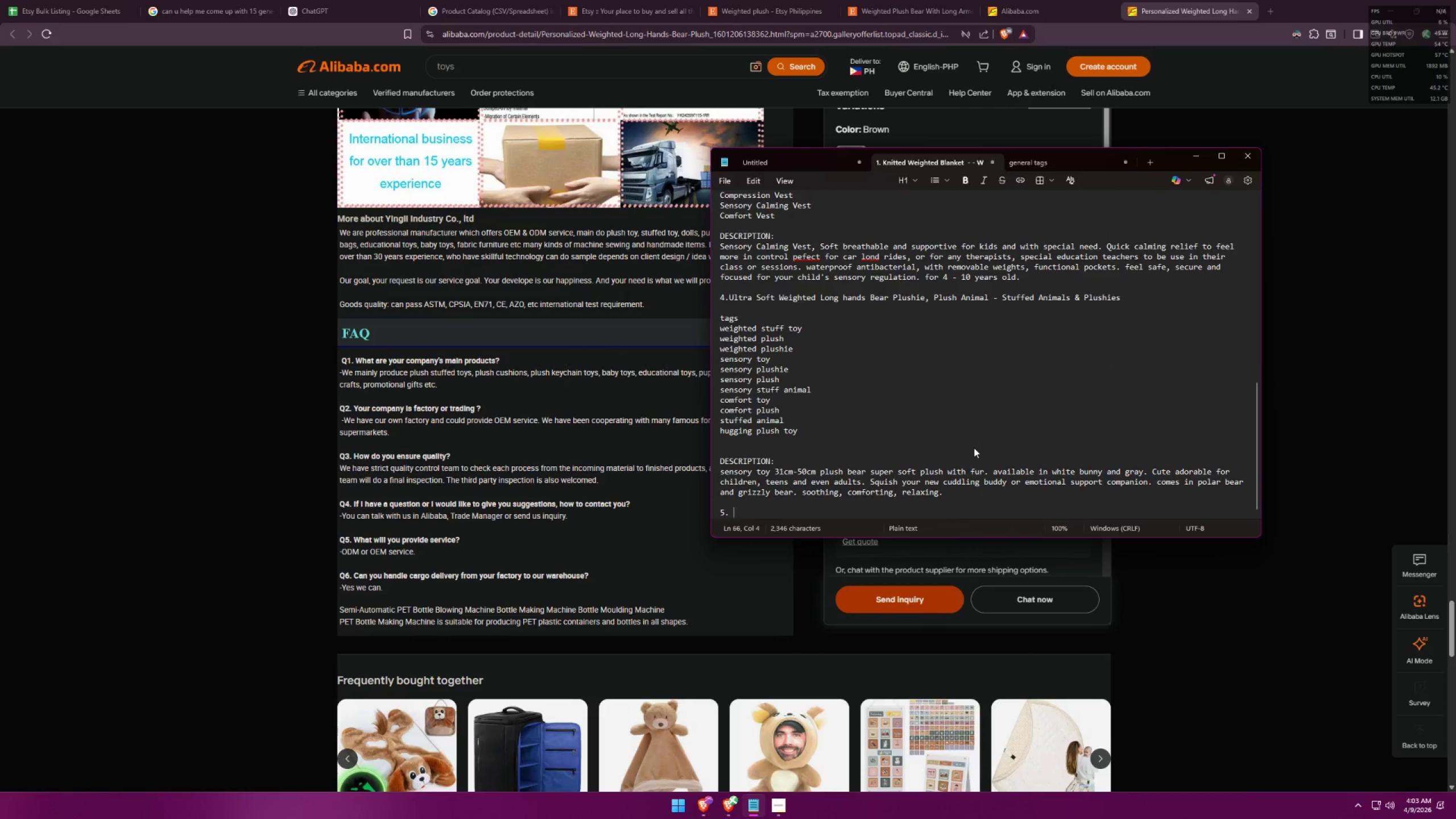 
key(Shift+Enter)
 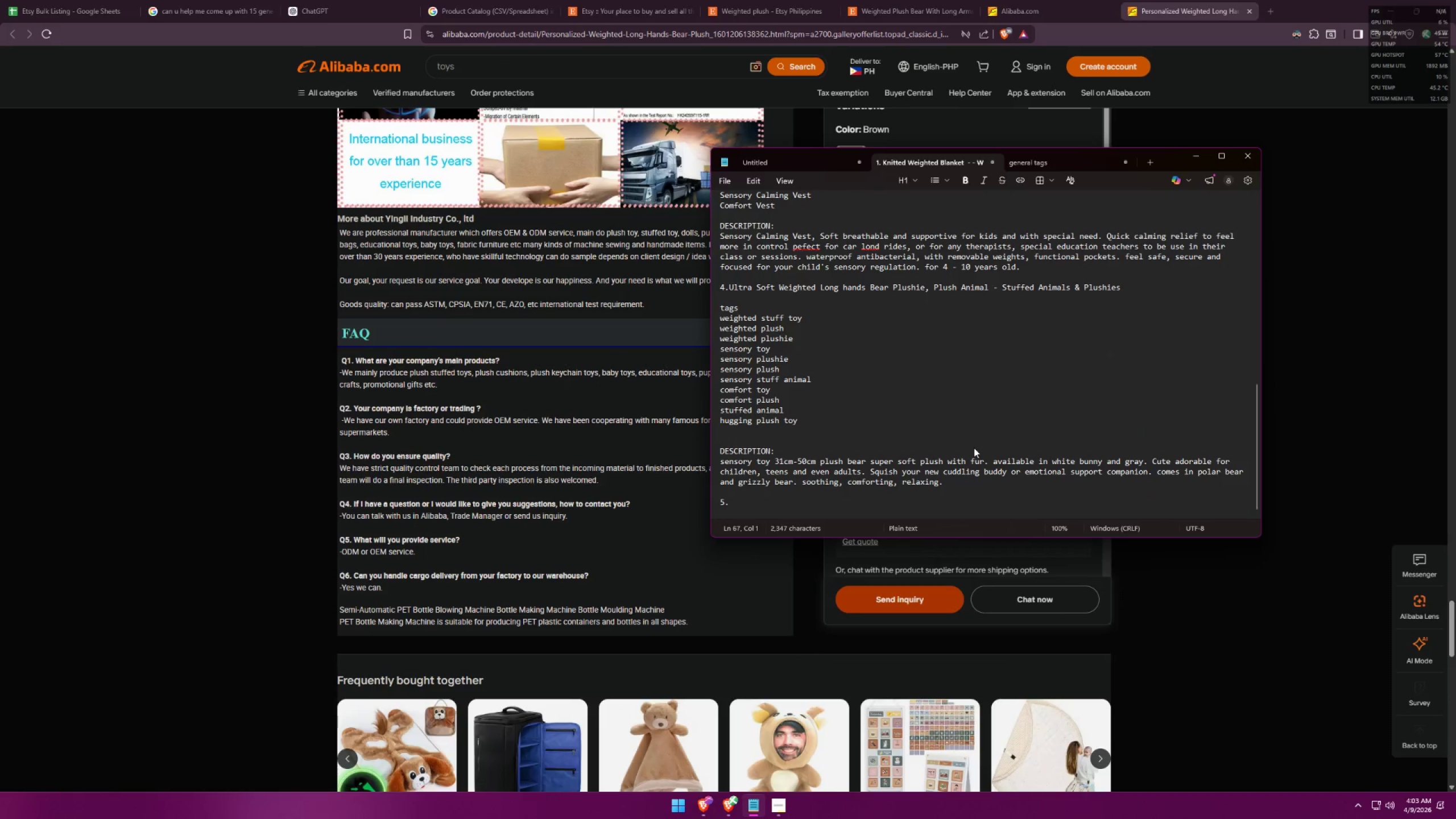 
key(Backspace)
 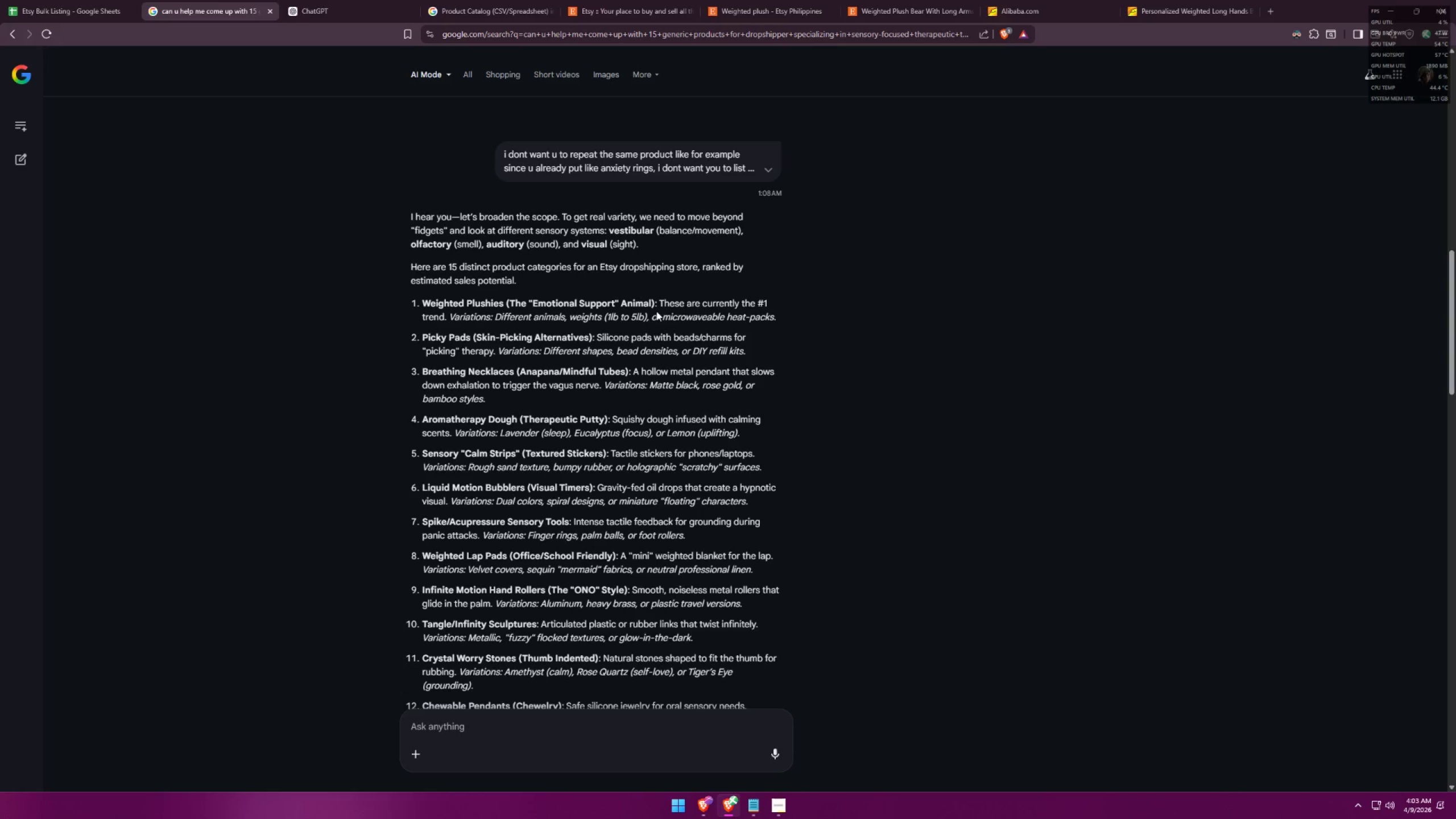 
wait(17.84)
 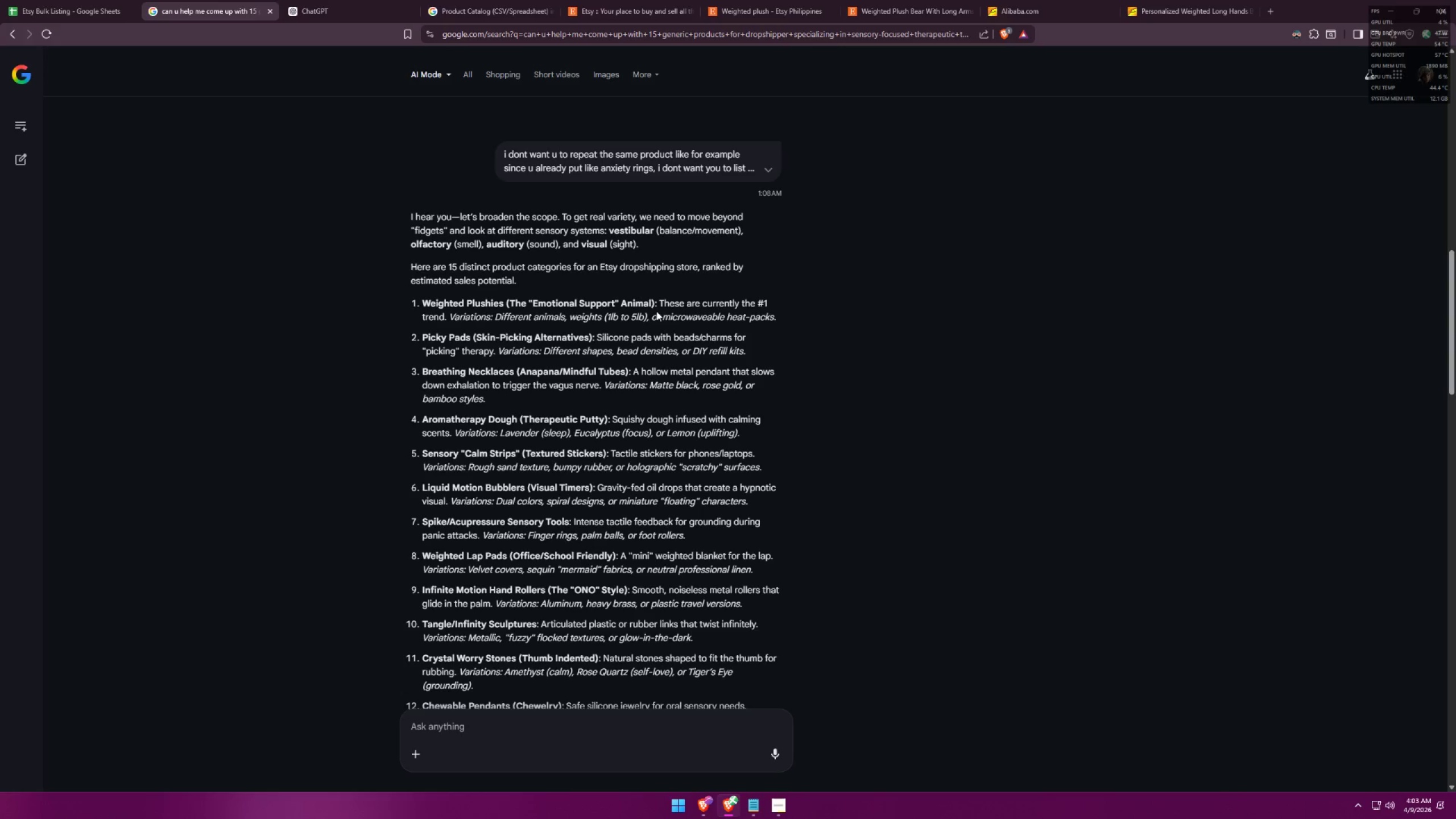 
left_click_drag(start_coordinate=[527, 454], to_coordinate=[603, 452])
 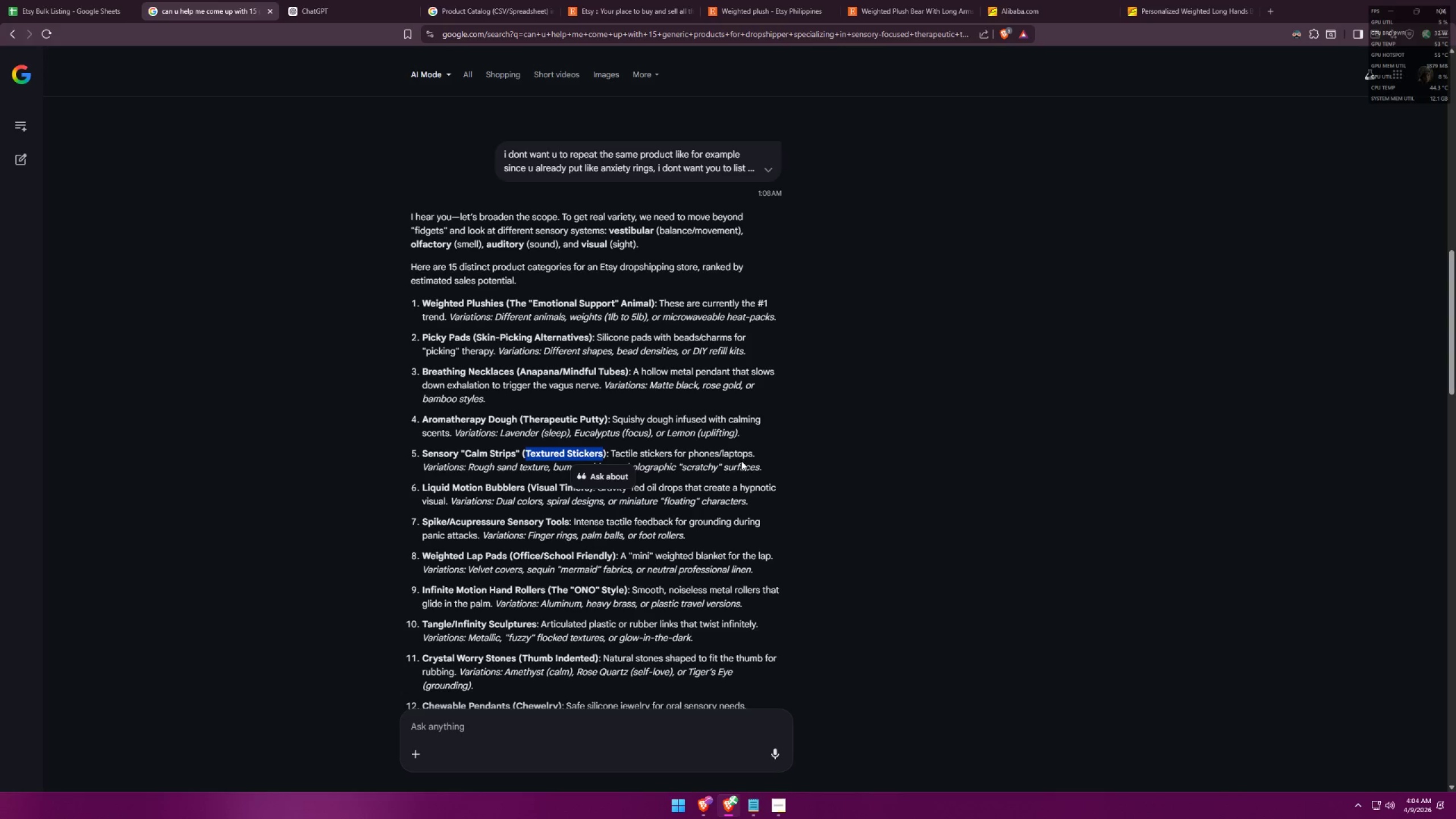 
key(Control+C)
 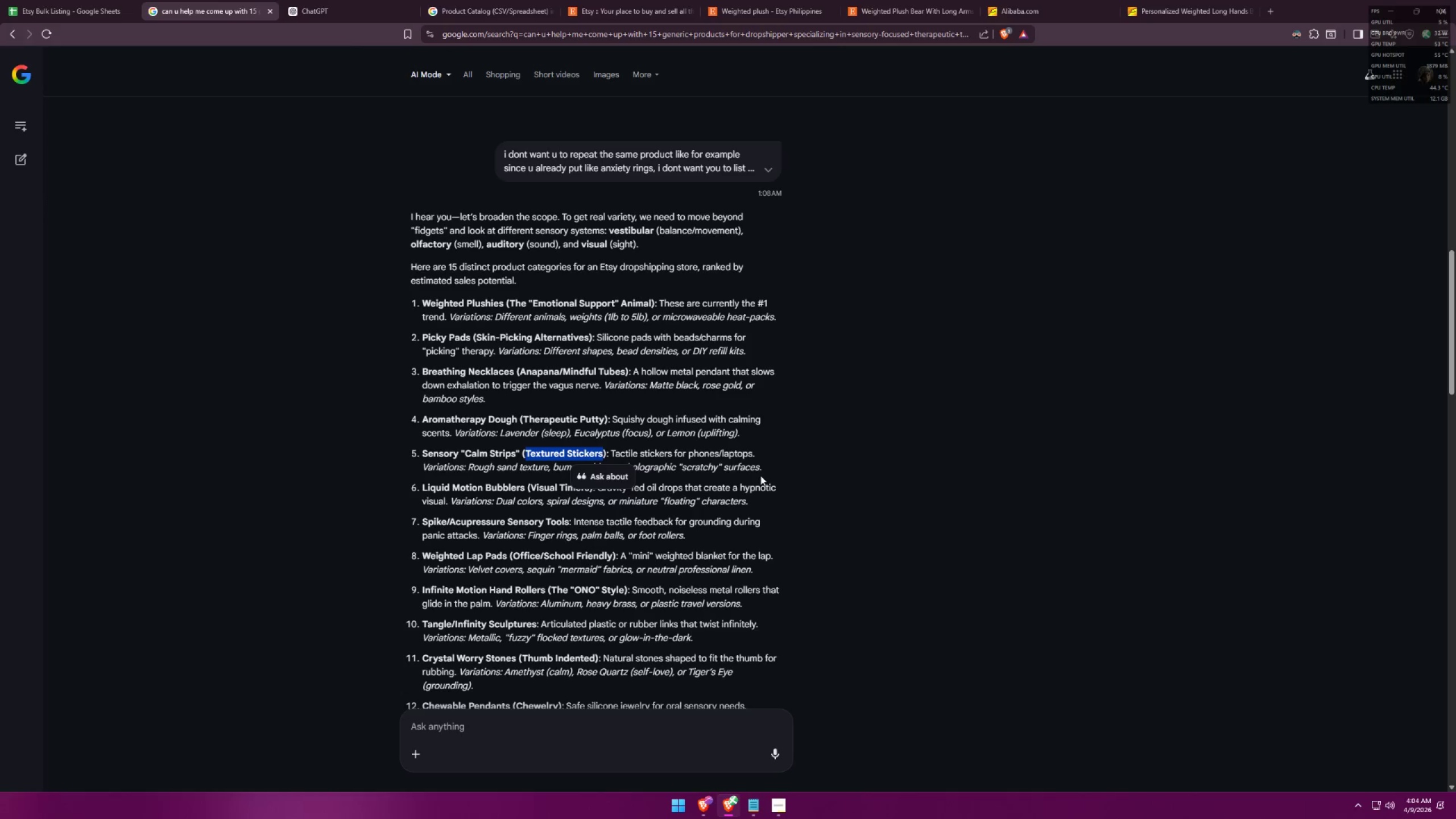 
key(Control+C)
 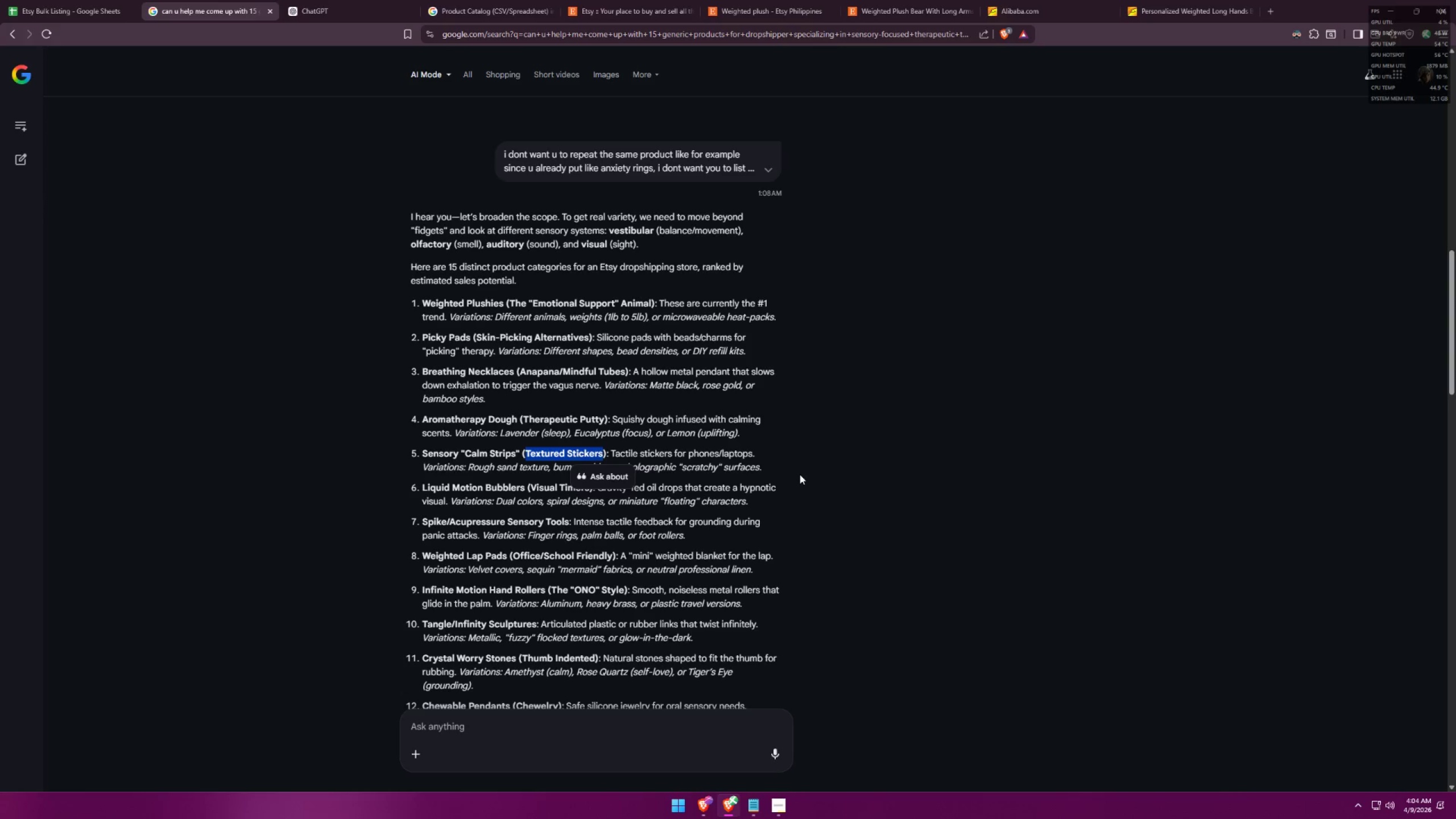 
left_click([800, 474])
 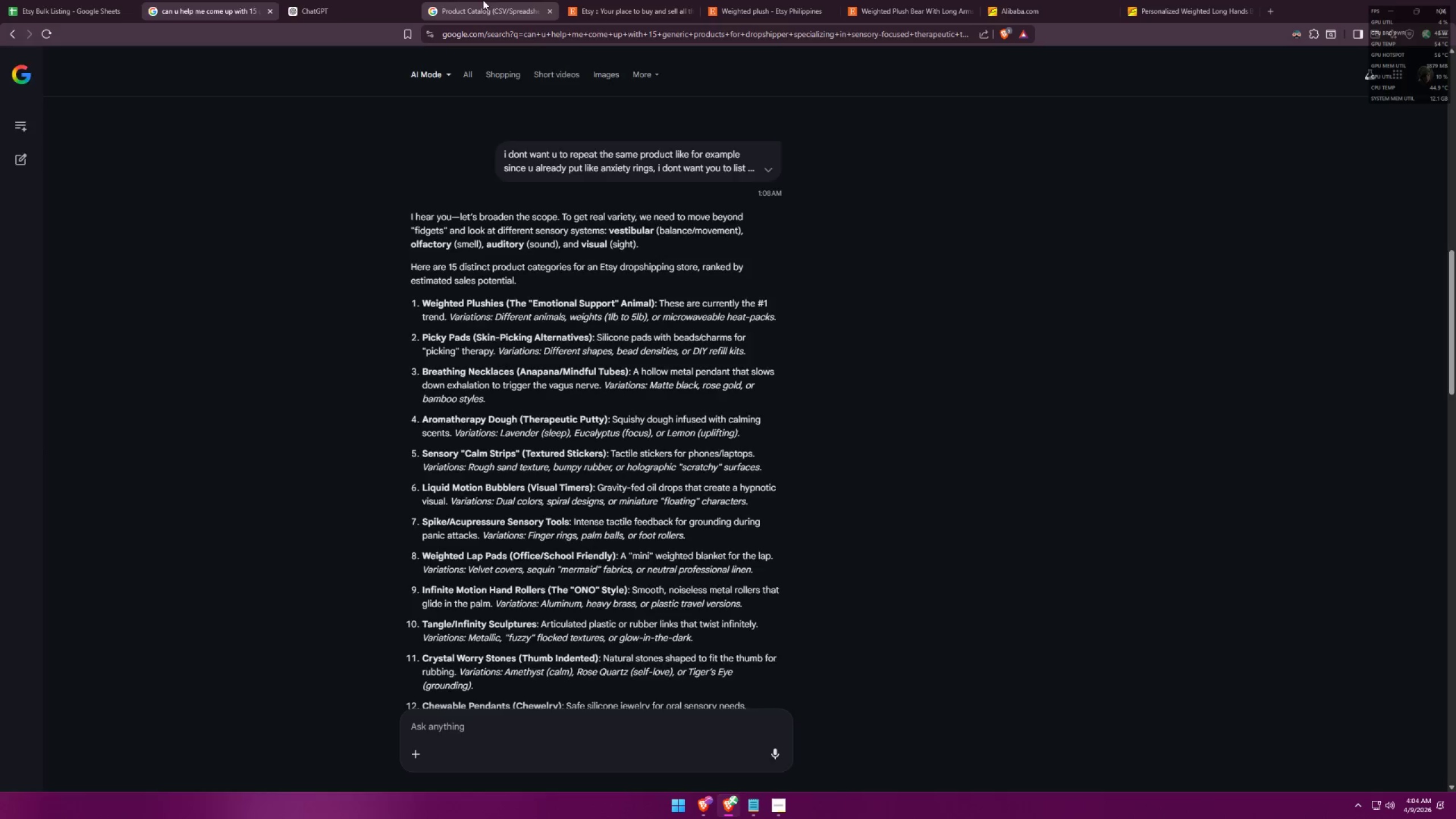 
double_click([646, 0])
 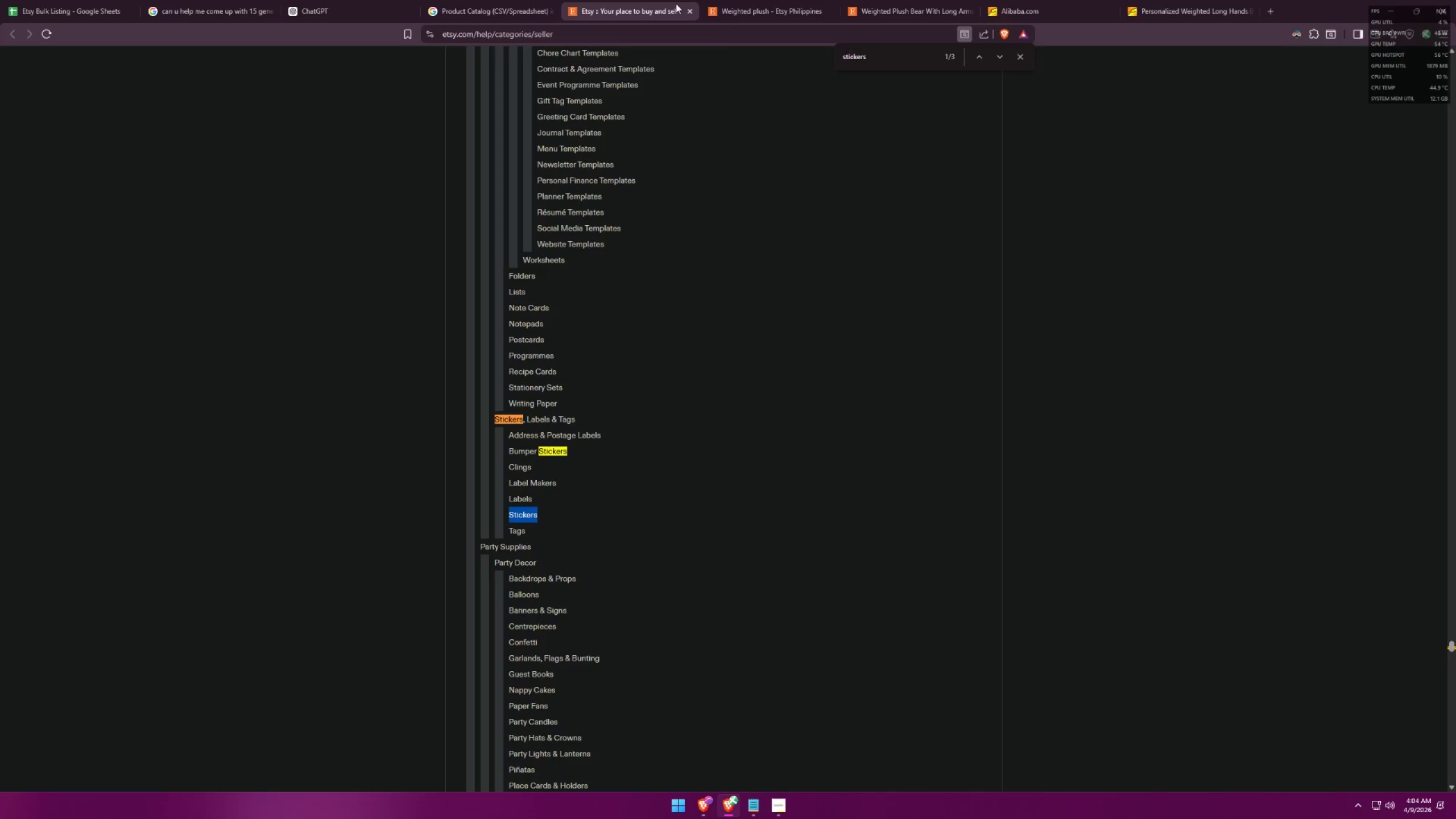 
left_click([753, 0])
 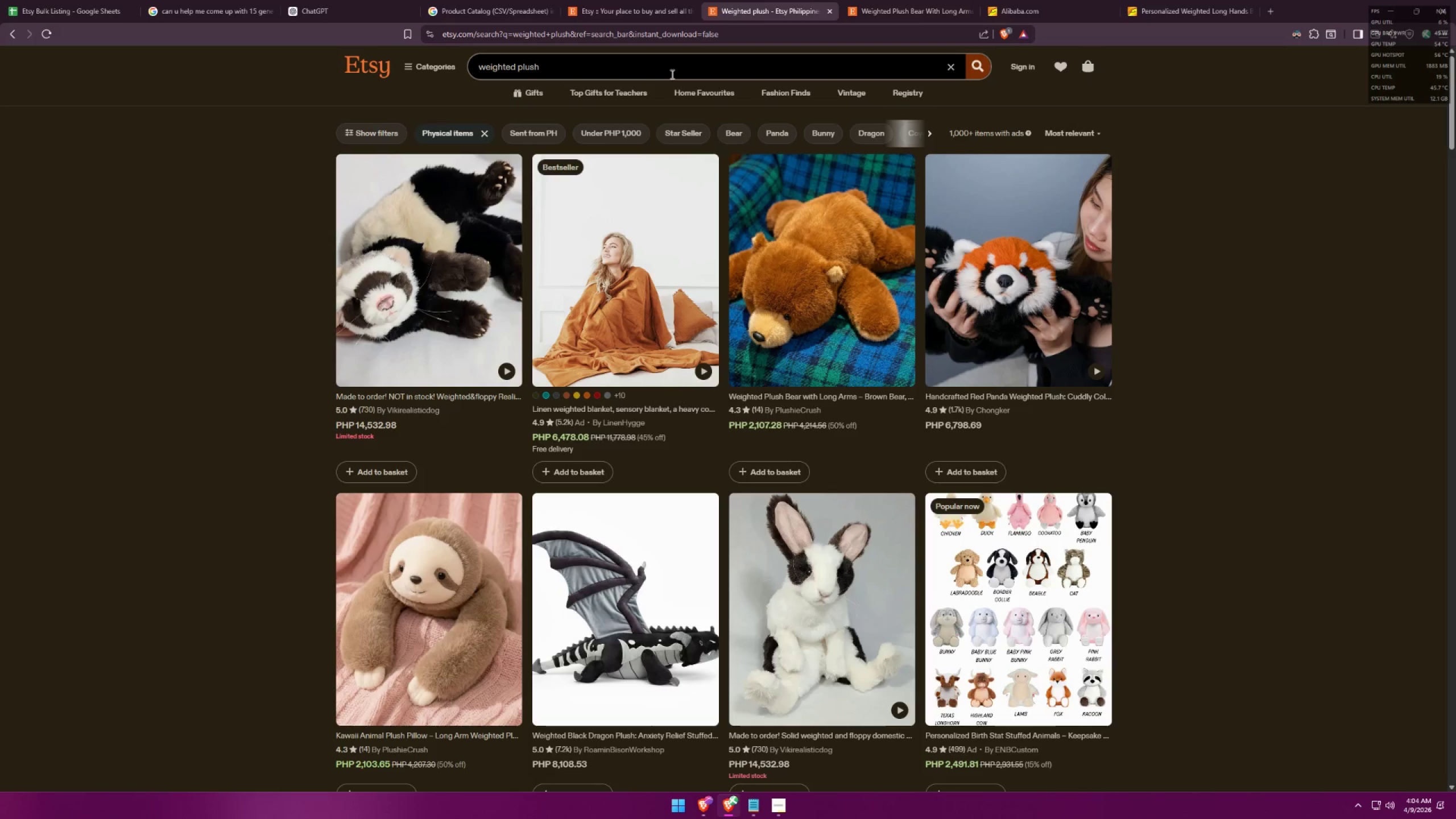 
left_click_drag(start_coordinate=[669, 71], to_coordinate=[387, 48])
 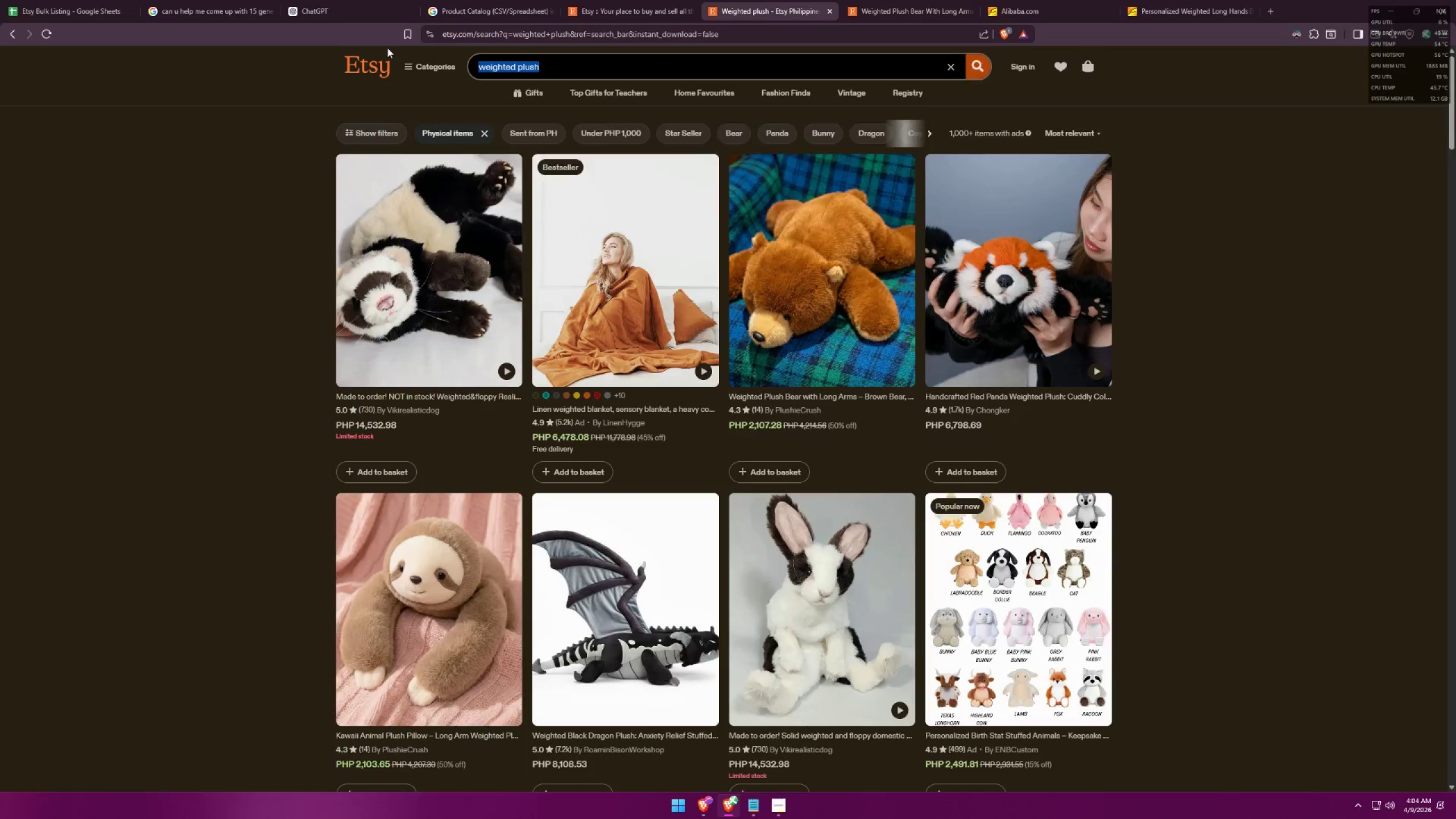 
key(Control+ControlLeft)
 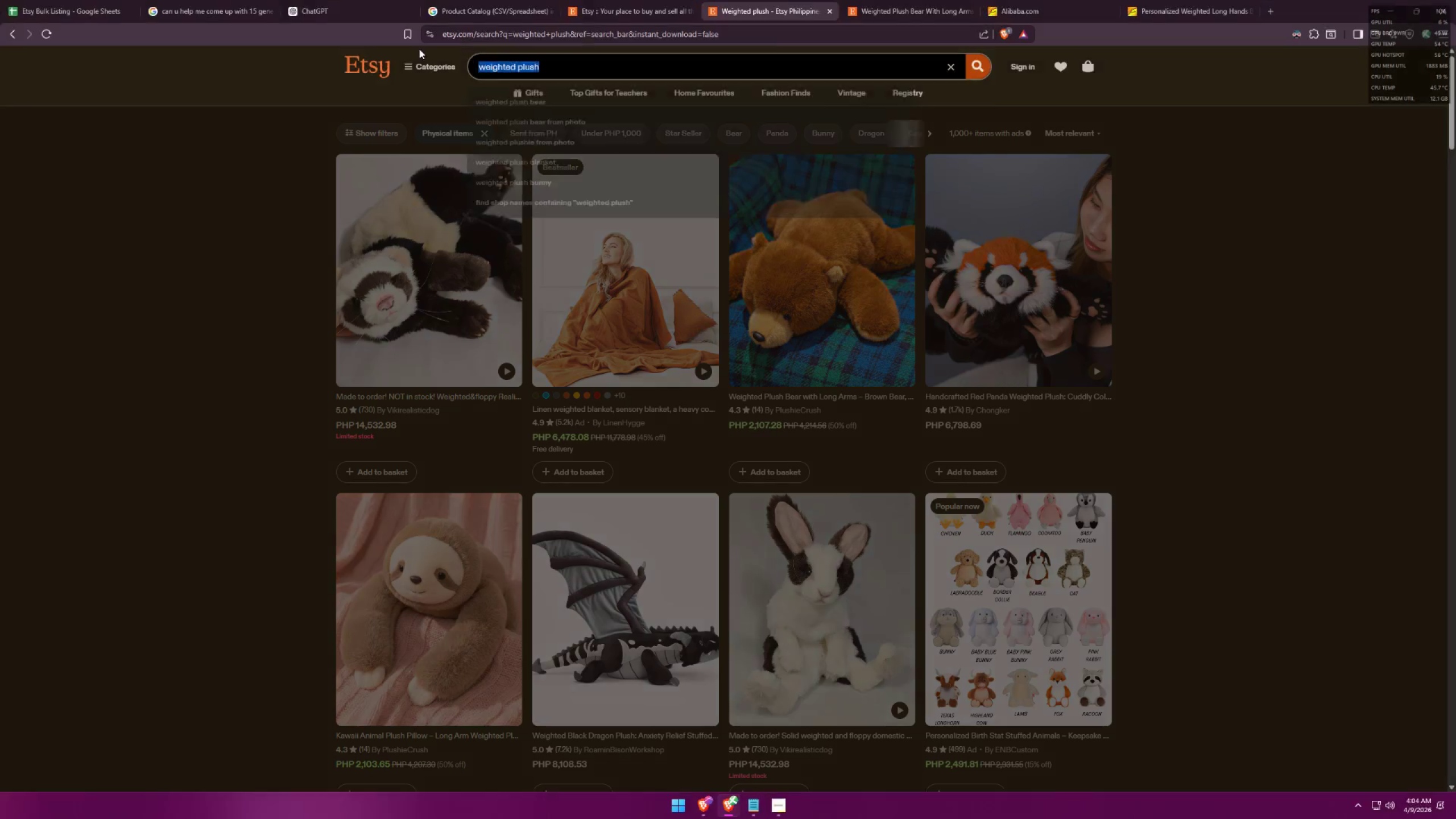 
key(Control+V)
 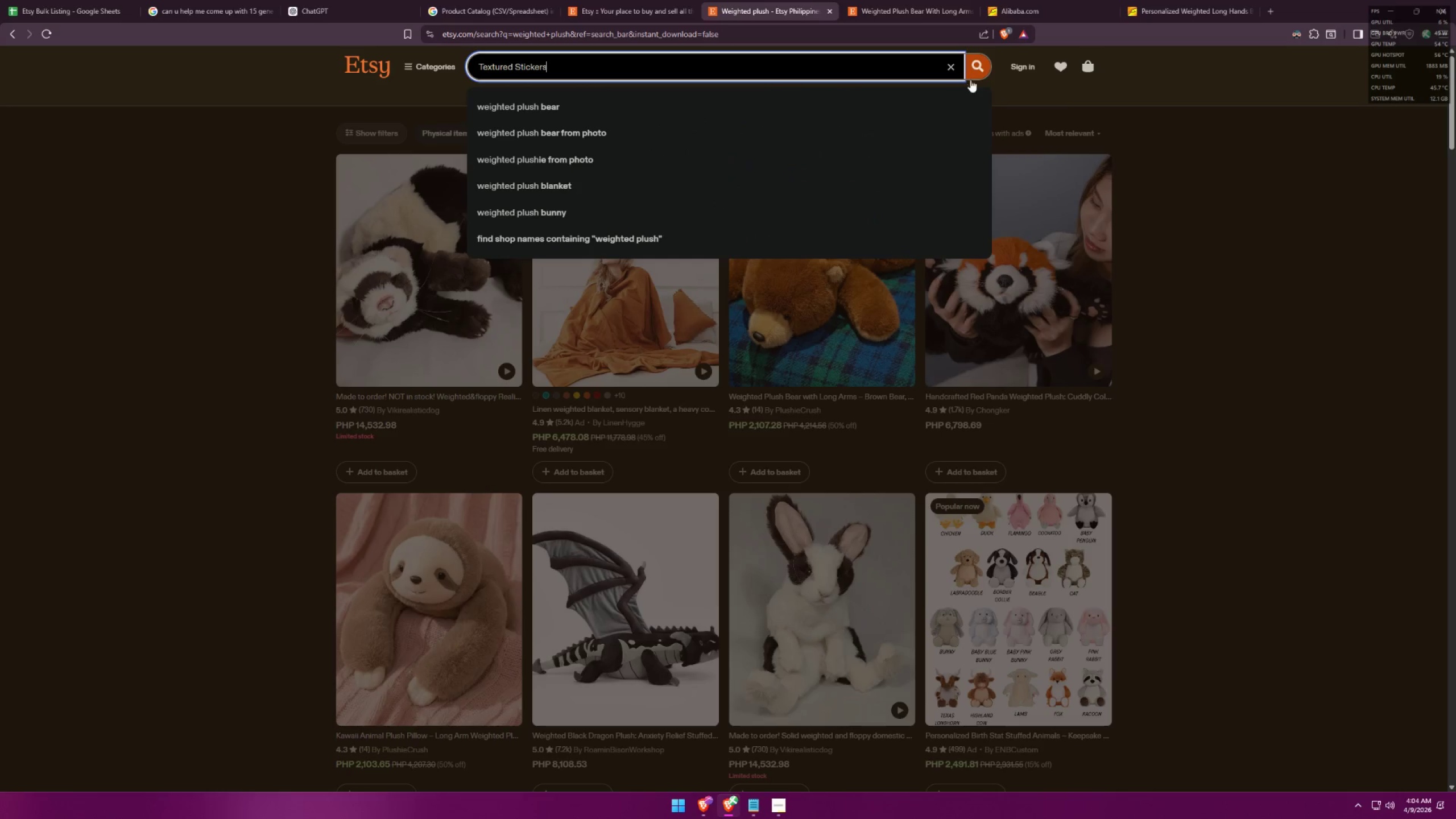 
mouse_move([958, 77])
 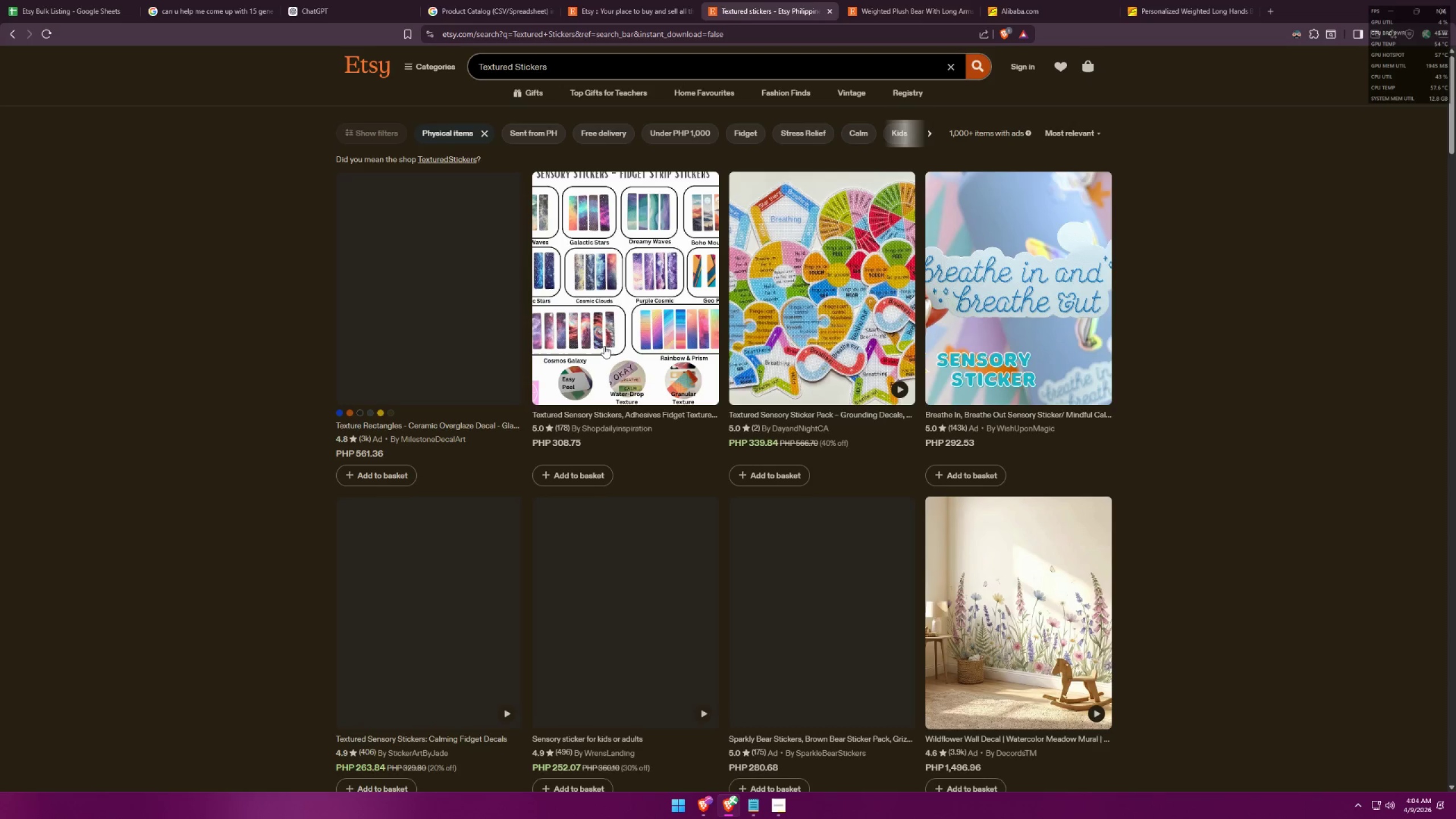 
wait(5.69)
 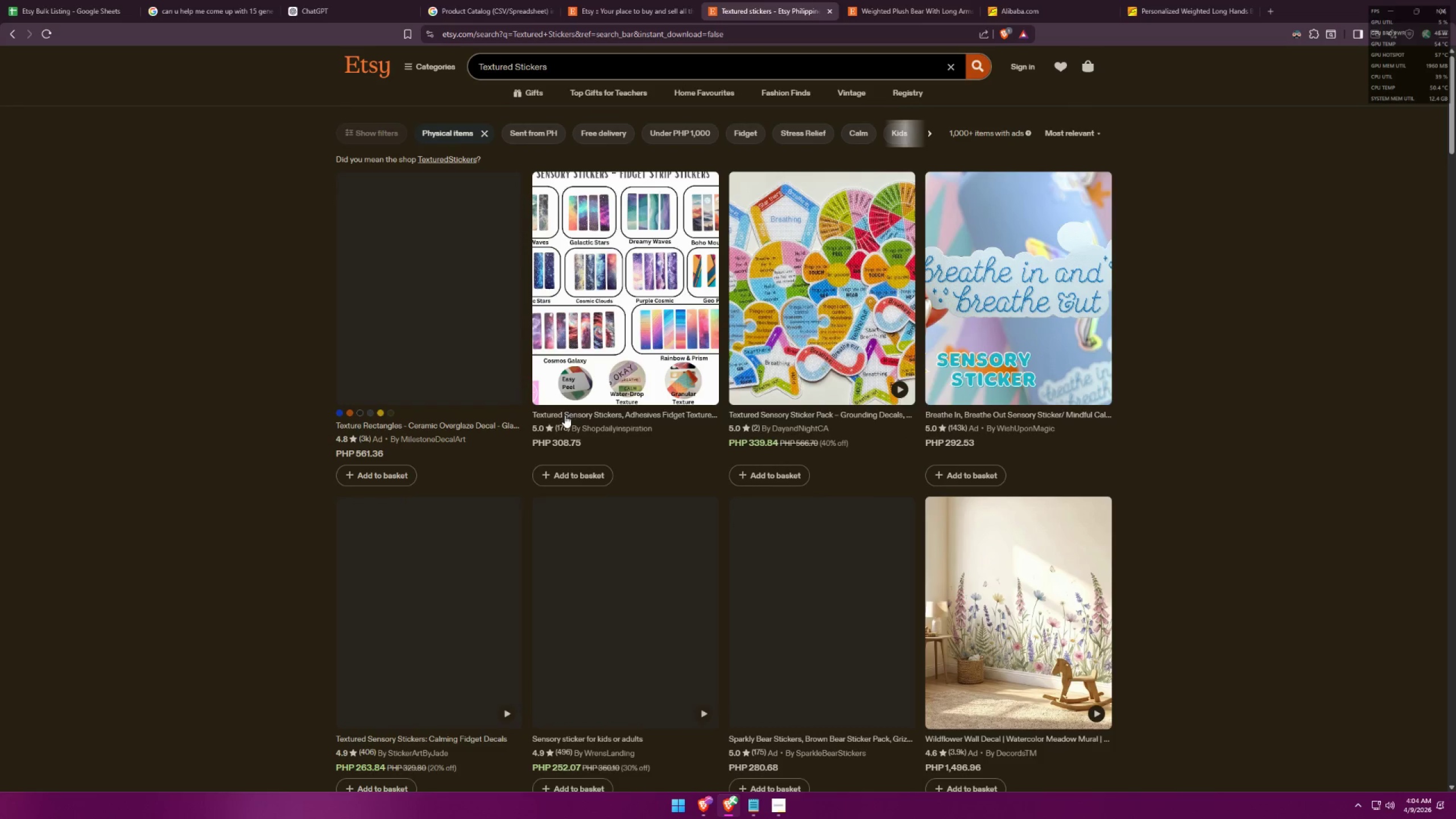 
scroll: coordinate [598, 369], scroll_direction: down, amount: 3.0
 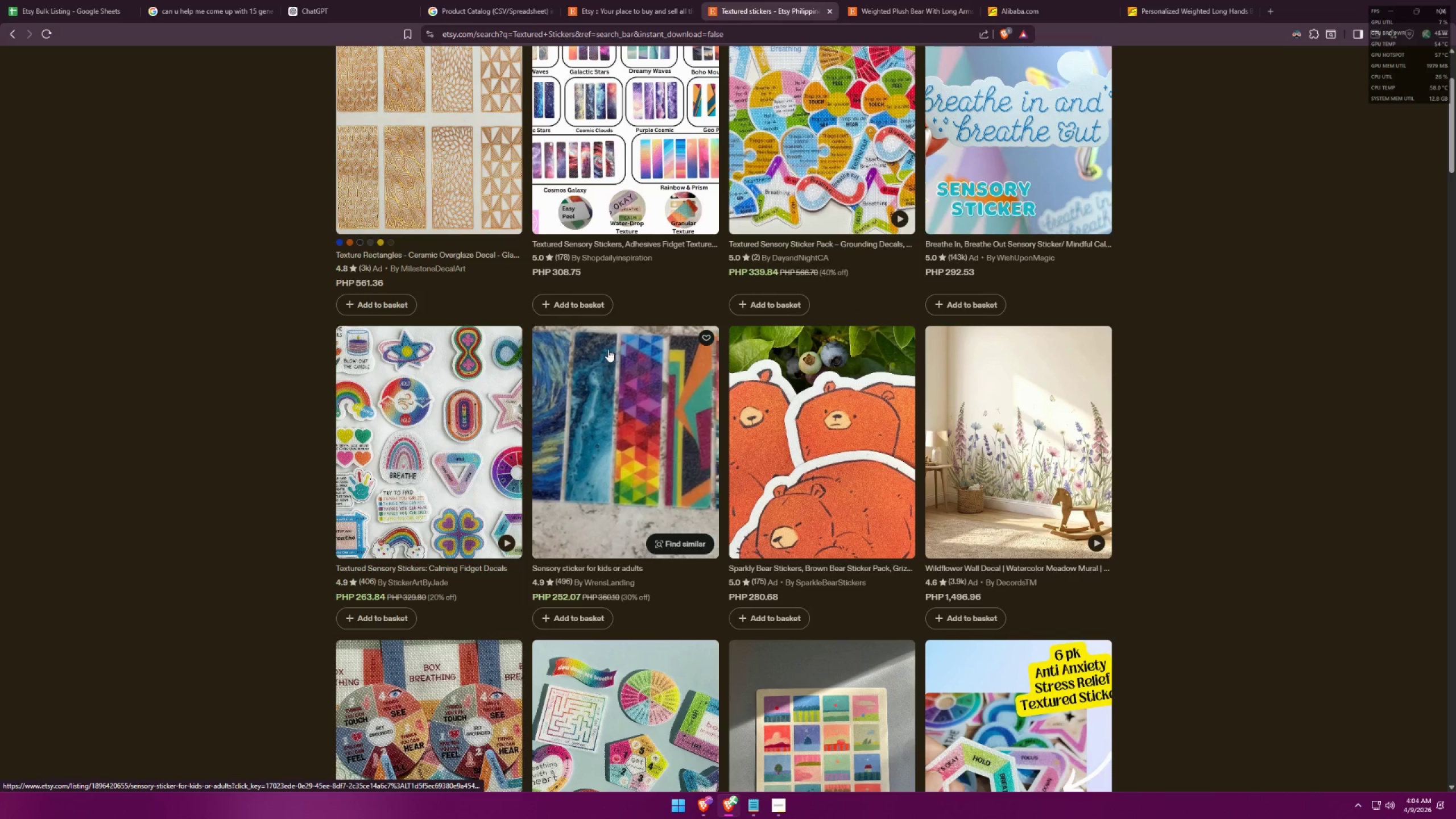 
scroll: coordinate [612, 345], scroll_direction: up, amount: 2.0
 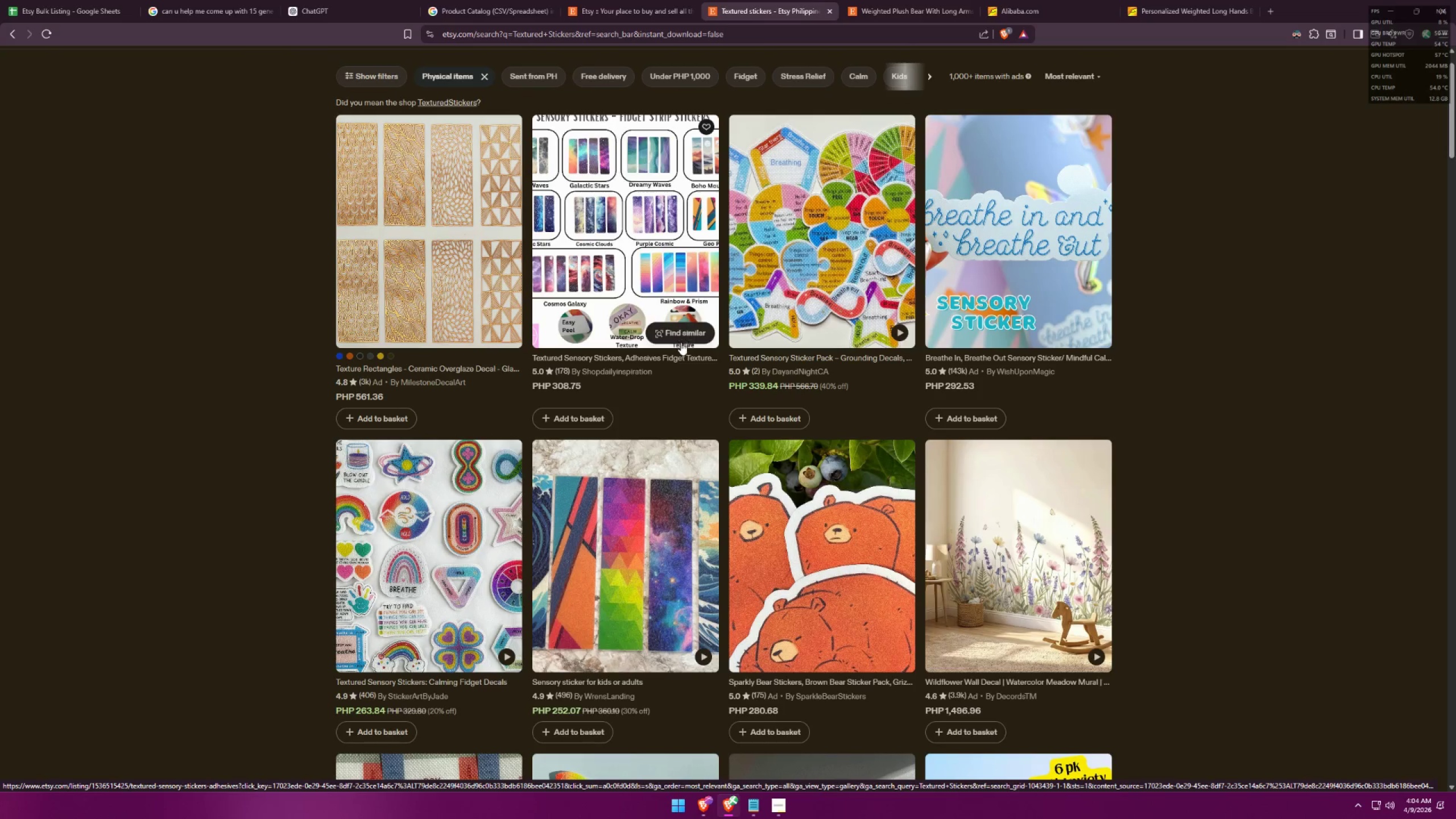 
scroll: coordinate [582, 384], scroll_direction: down, amount: 25.0
 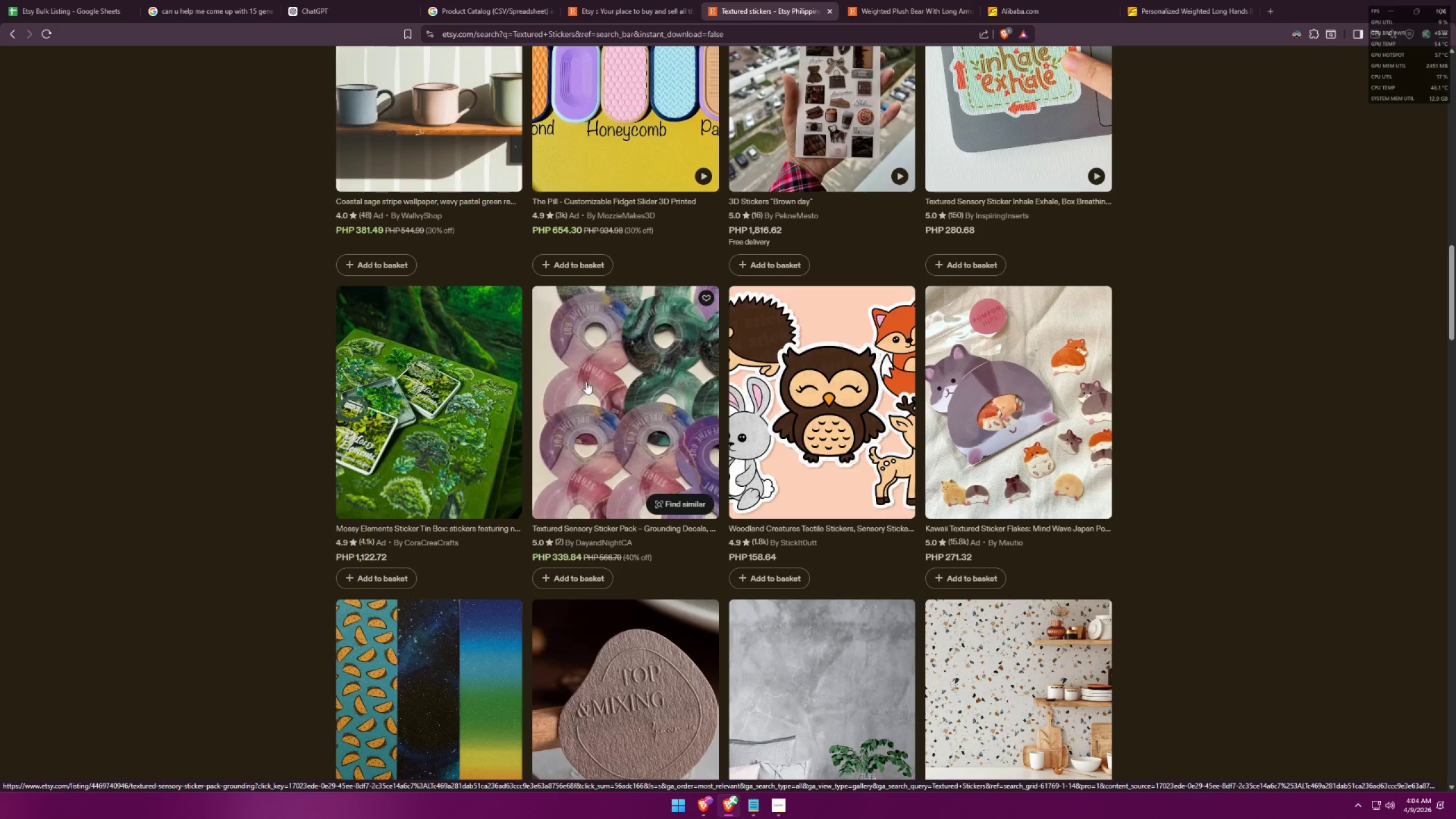 
scroll: coordinate [255, 535], scroll_direction: down, amount: 11.0
 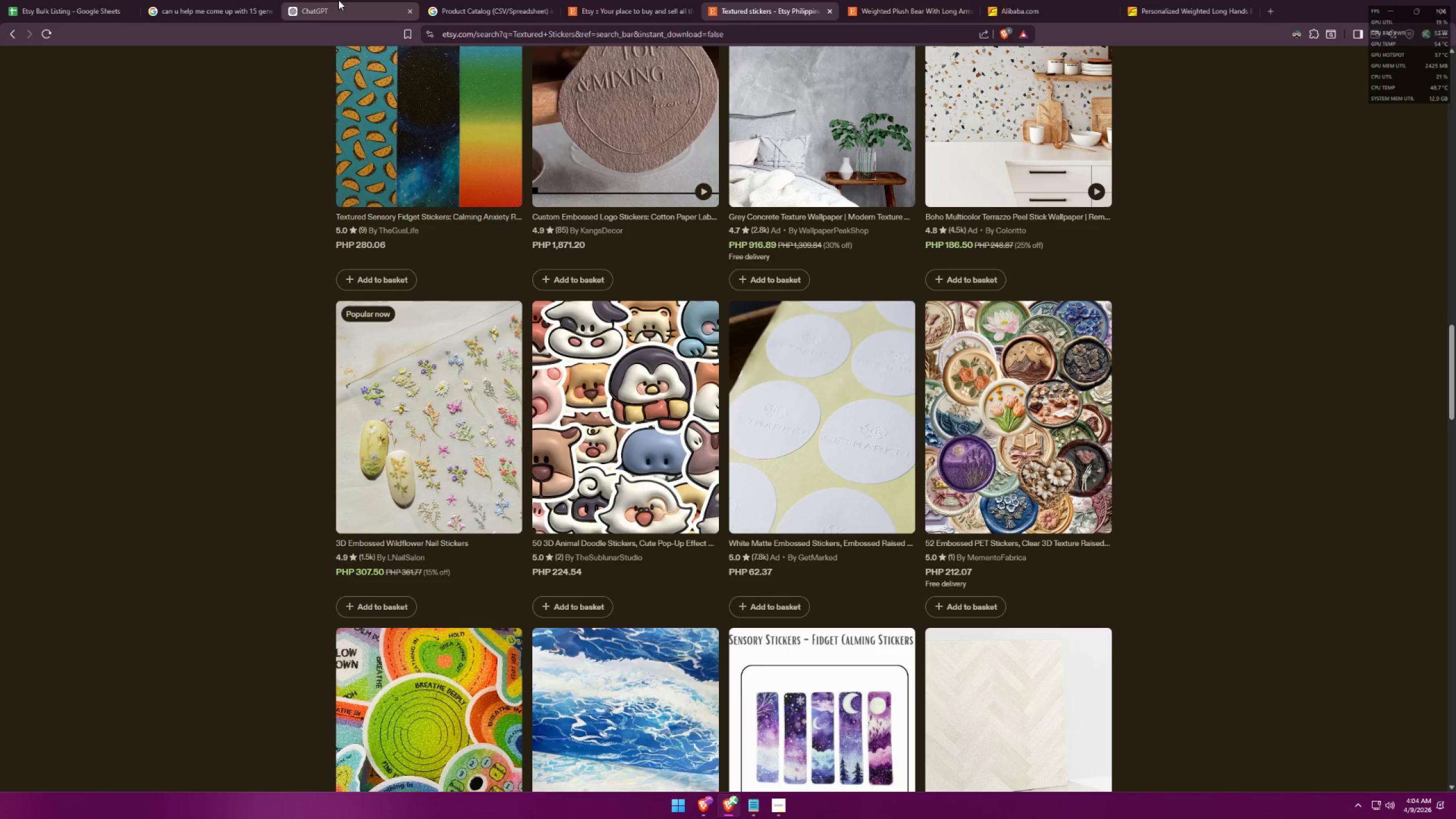 
left_click([337, 0])
 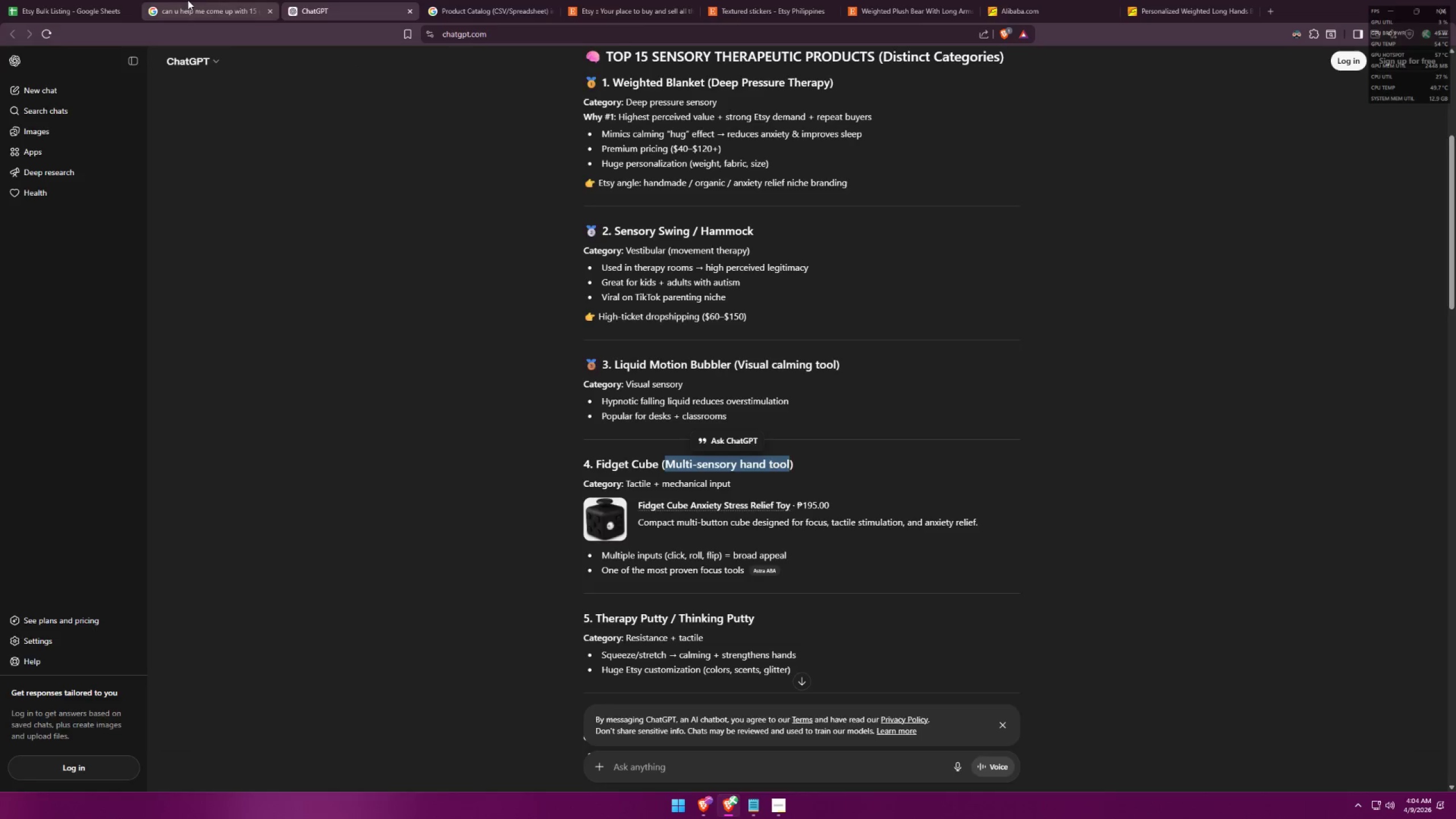 
double_click([316, 0])
 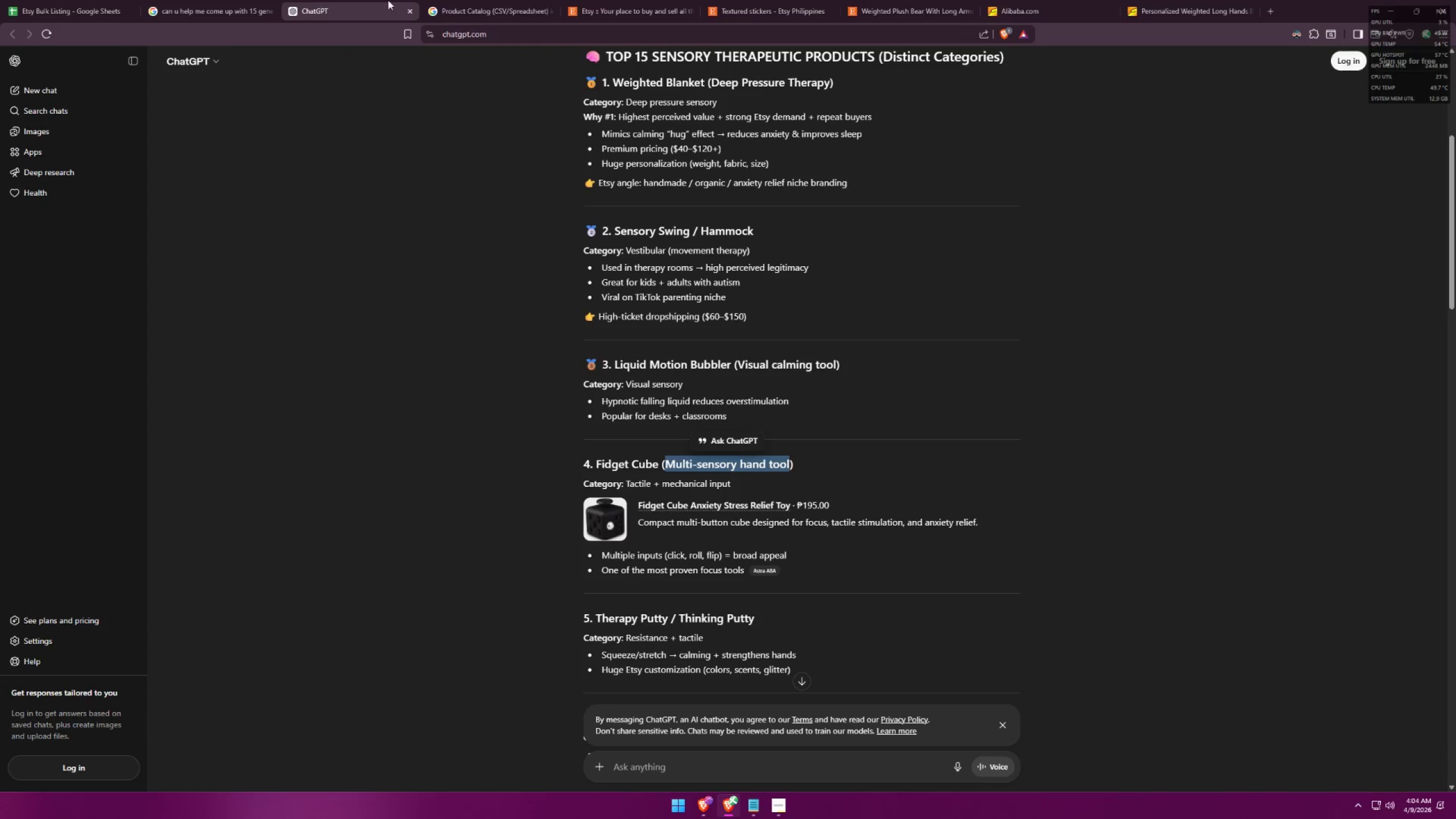 
triple_click([491, 0])
 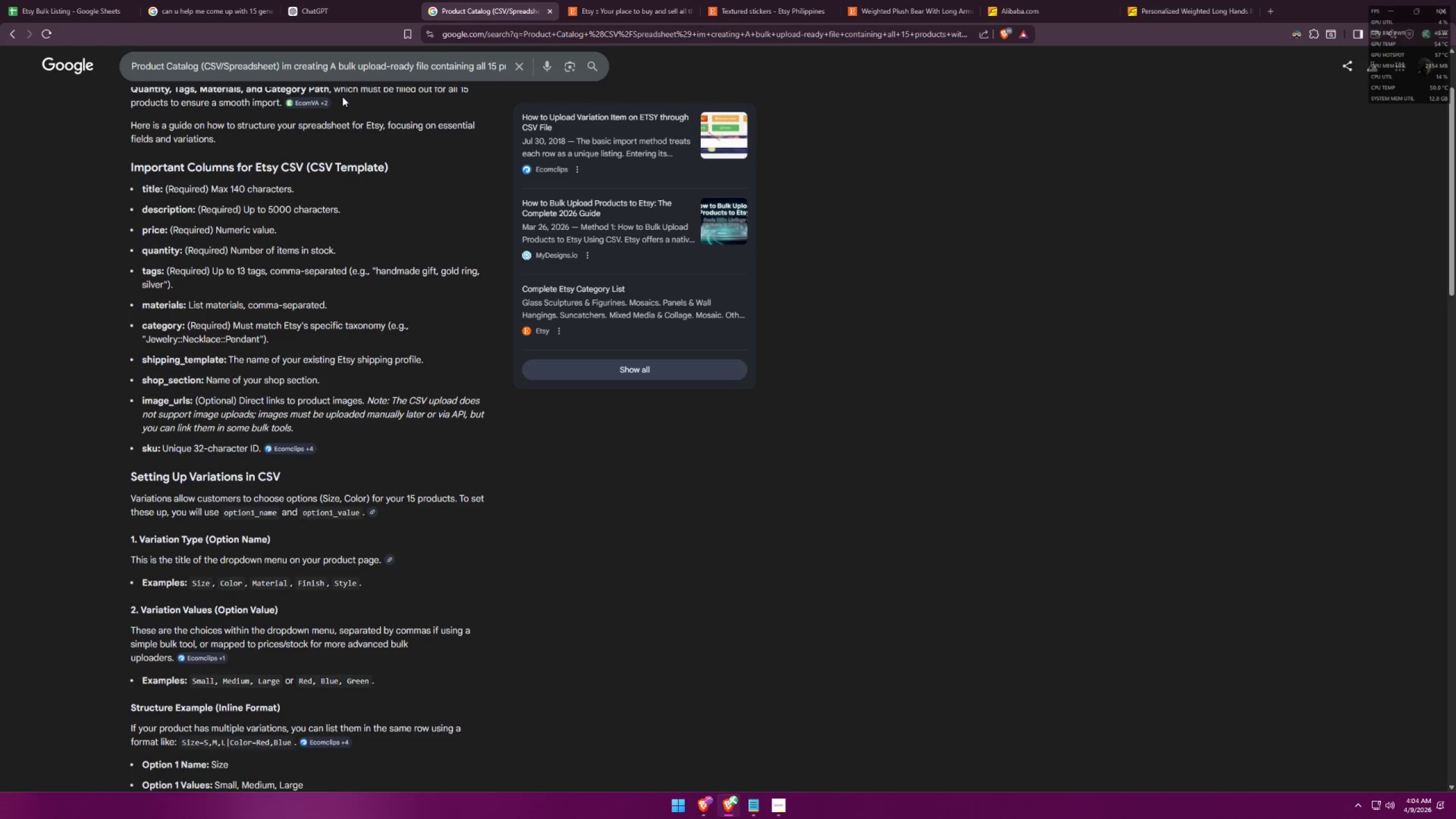 
scroll: coordinate [412, 488], scroll_direction: down, amount: 4.0
 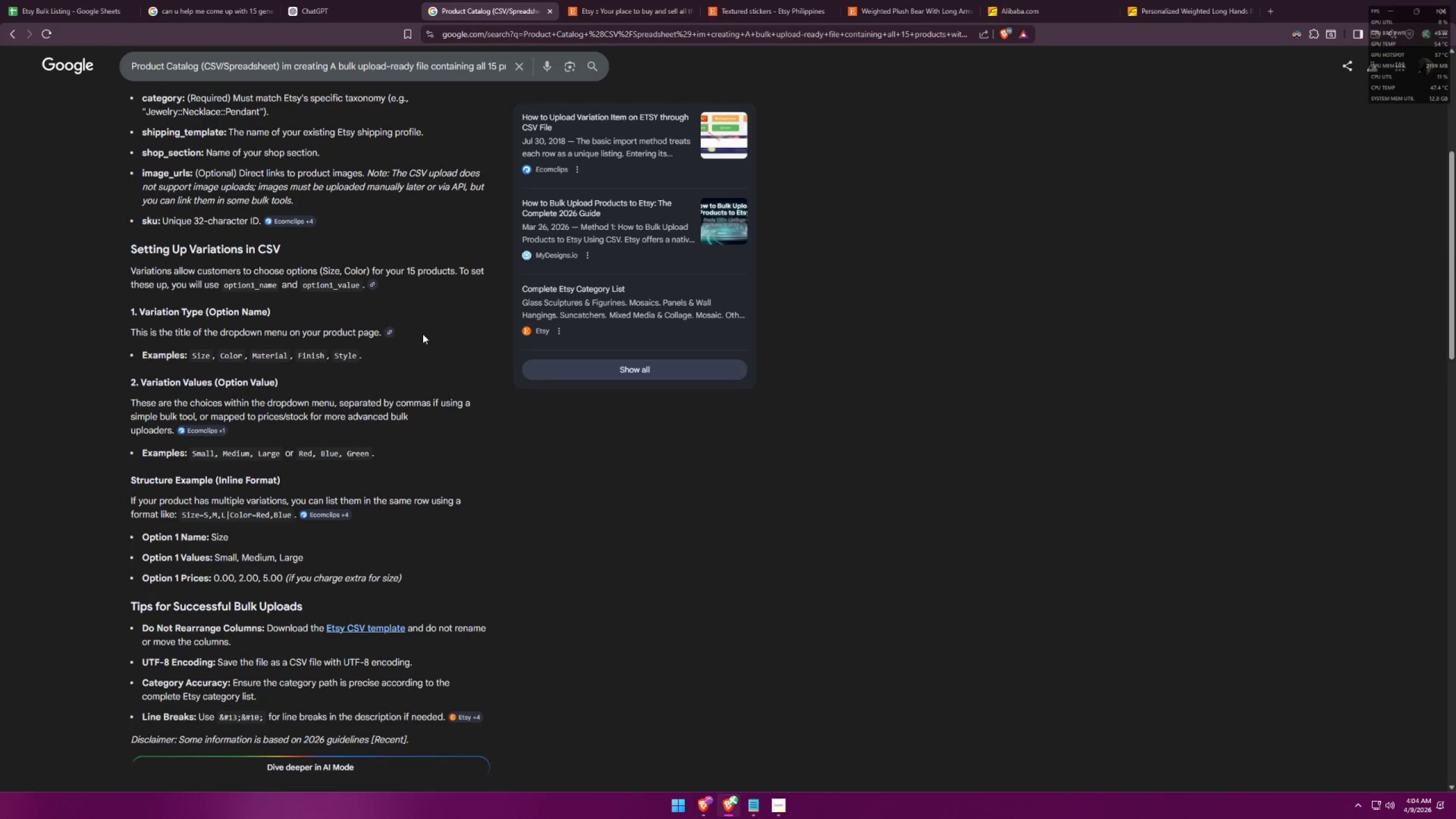 
left_click([349, 3])
 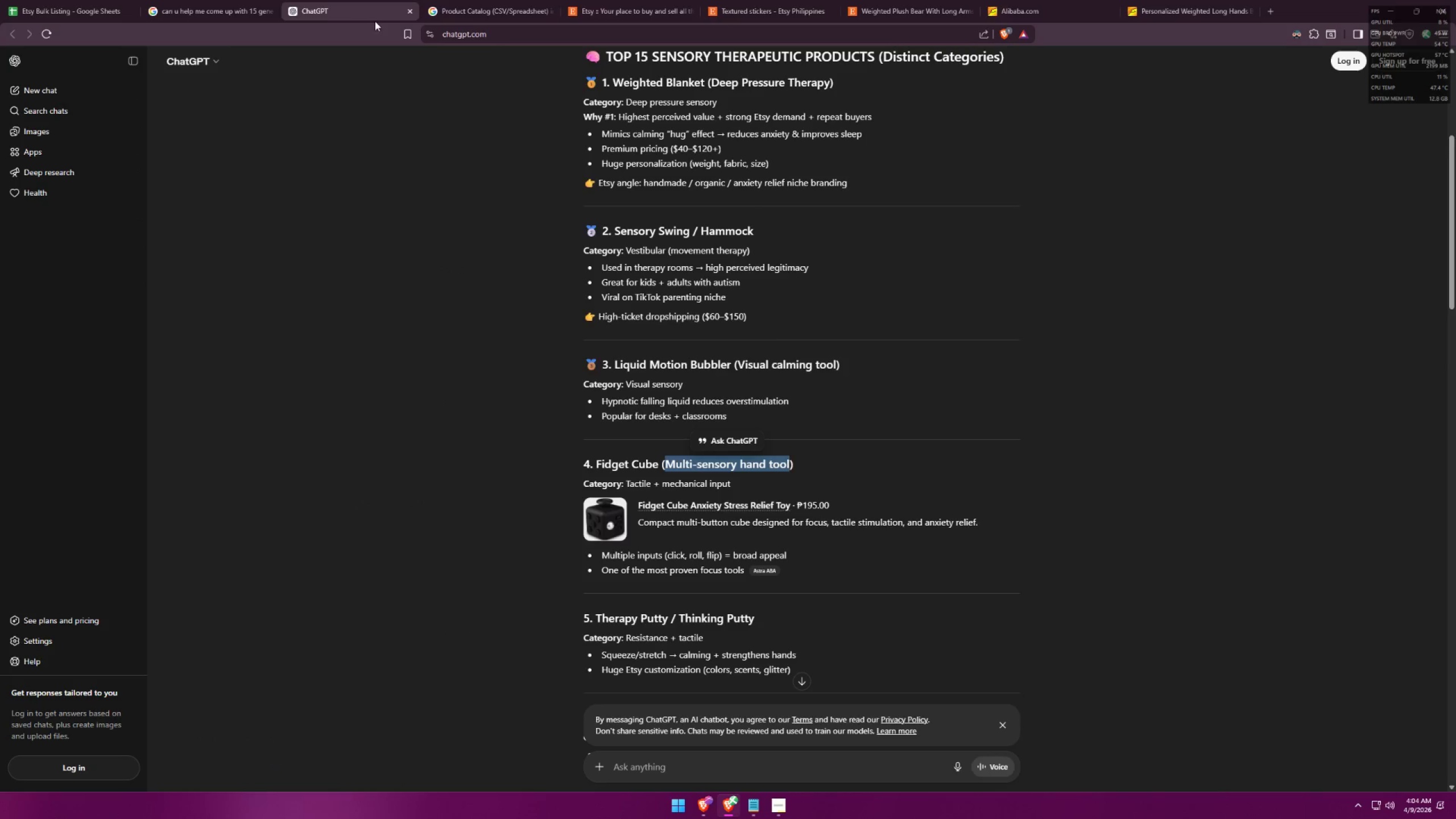 
scroll: coordinate [581, 321], scroll_direction: down, amount: 10.0
 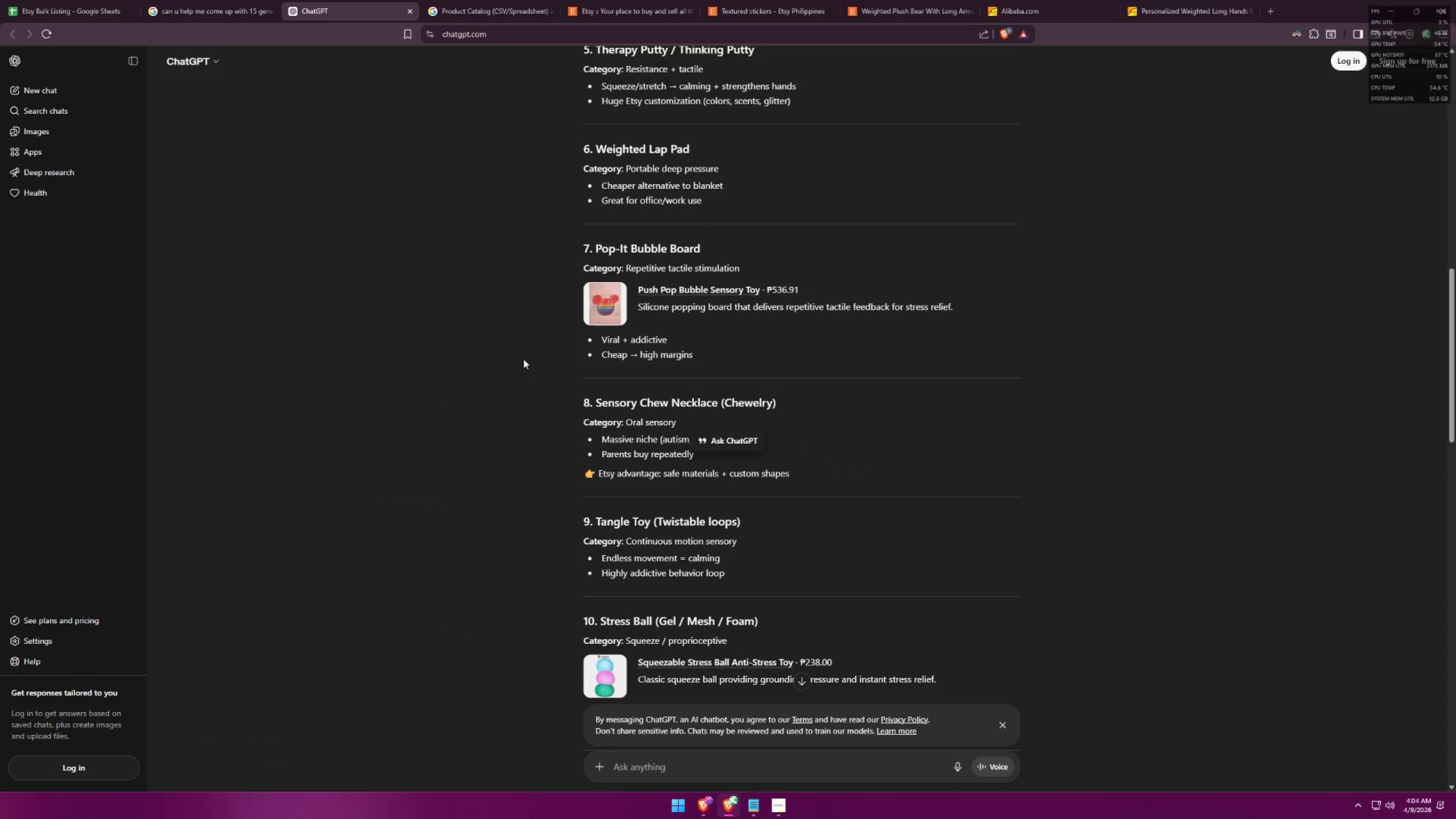 
scroll: coordinate [528, 386], scroll_direction: up, amount: 12.0
 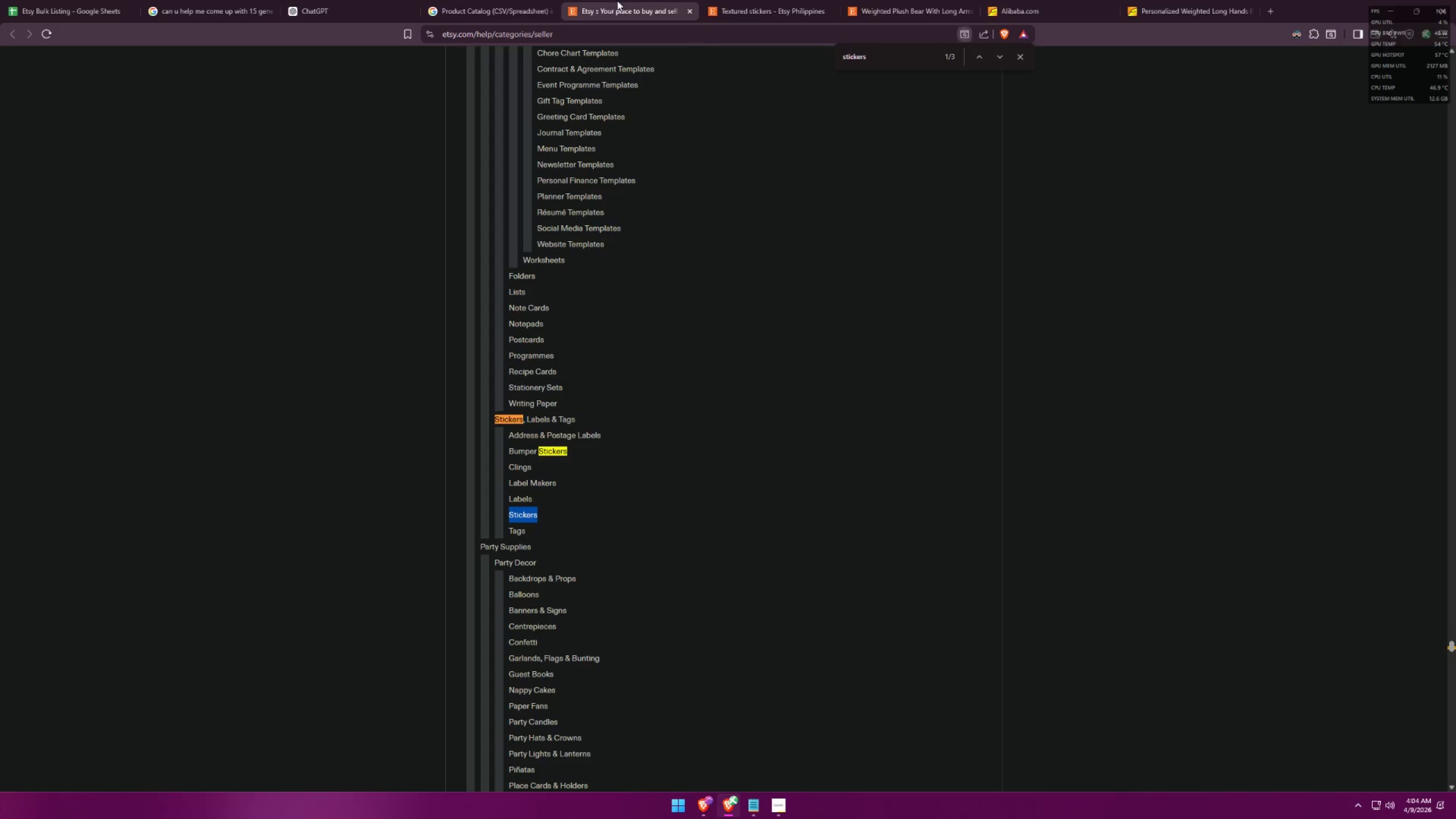 
double_click([746, 0])
 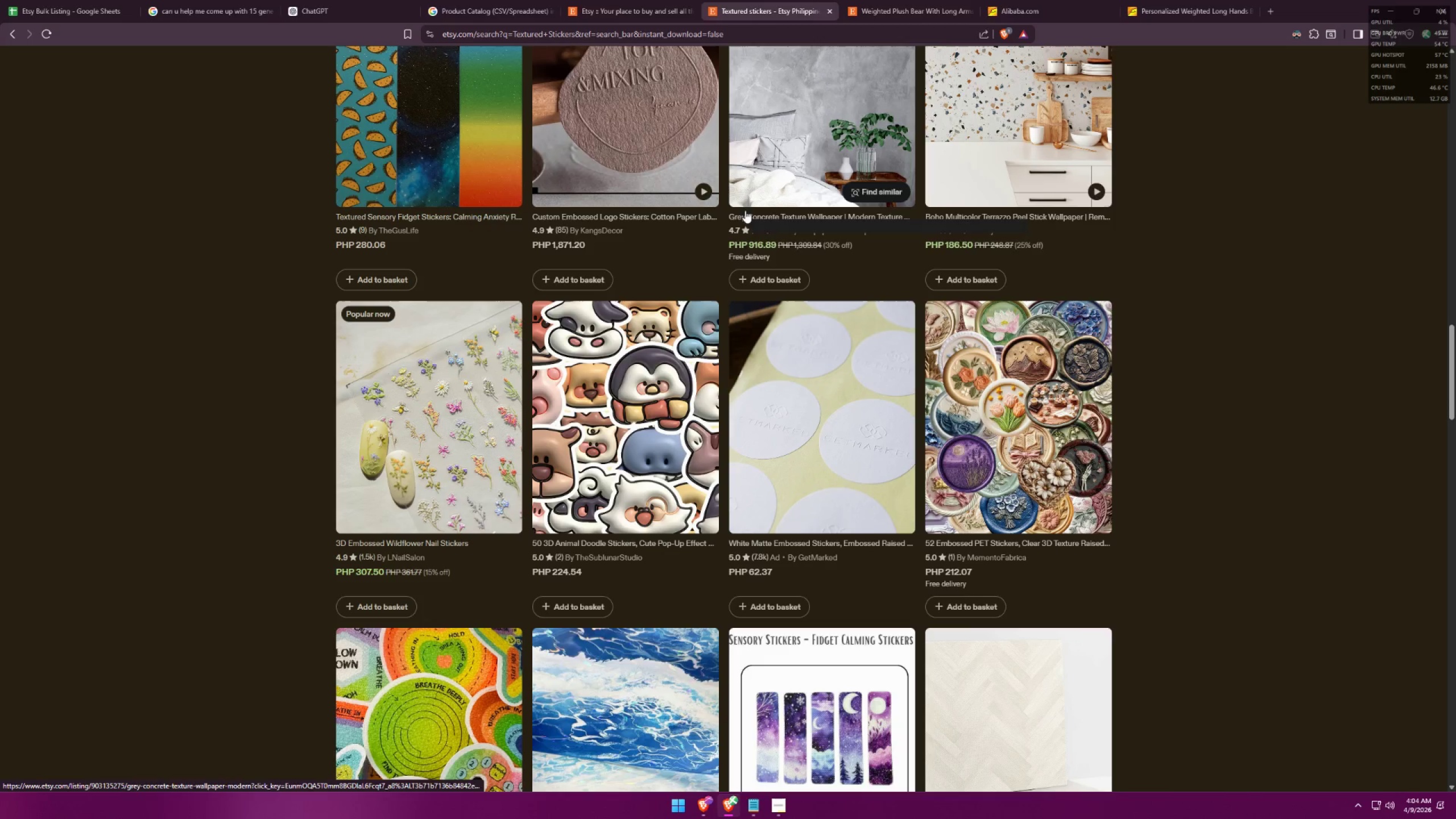 
scroll: coordinate [672, 574], scroll_direction: down, amount: 31.0
 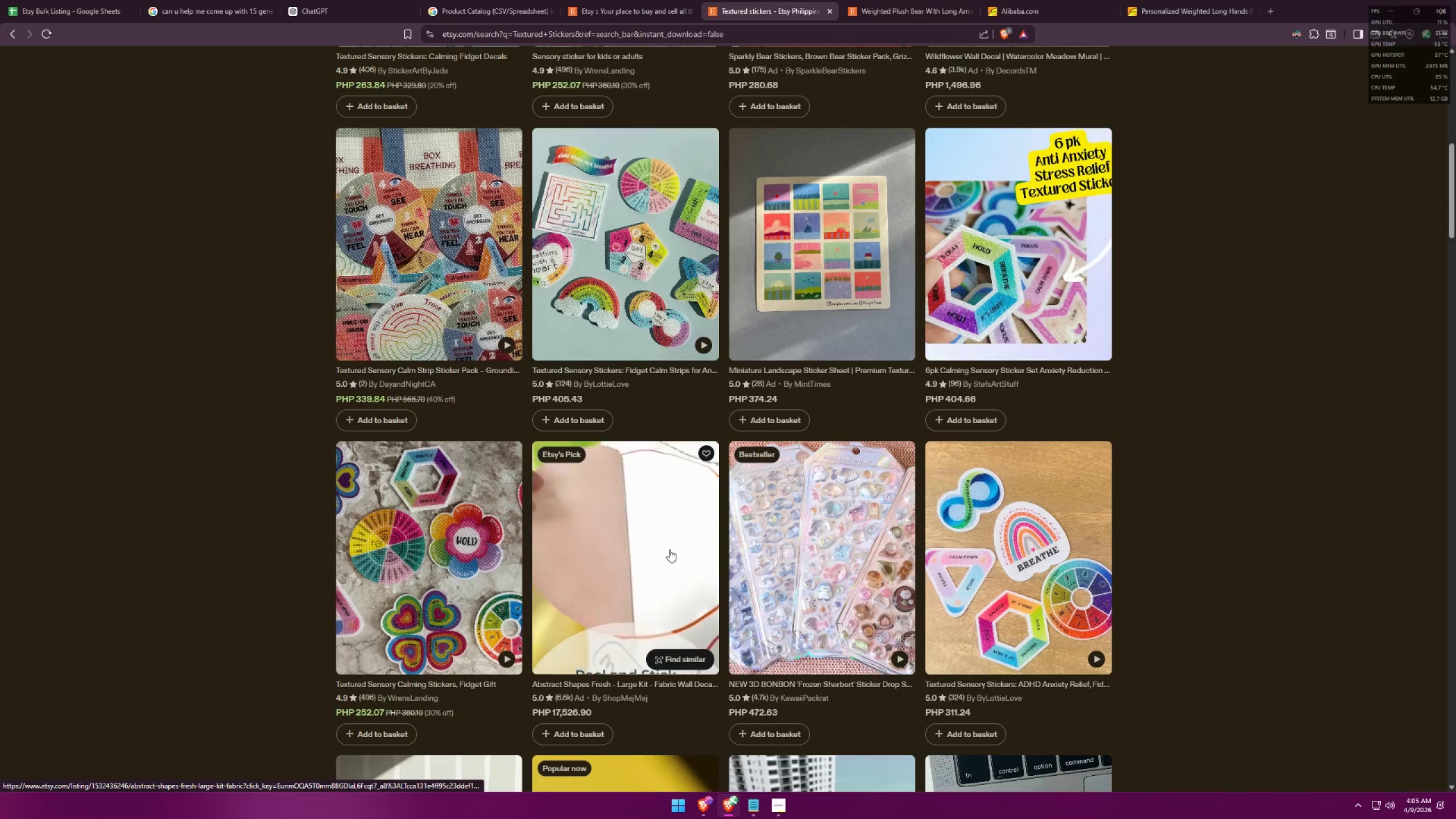 
mouse_move([831, 555])
 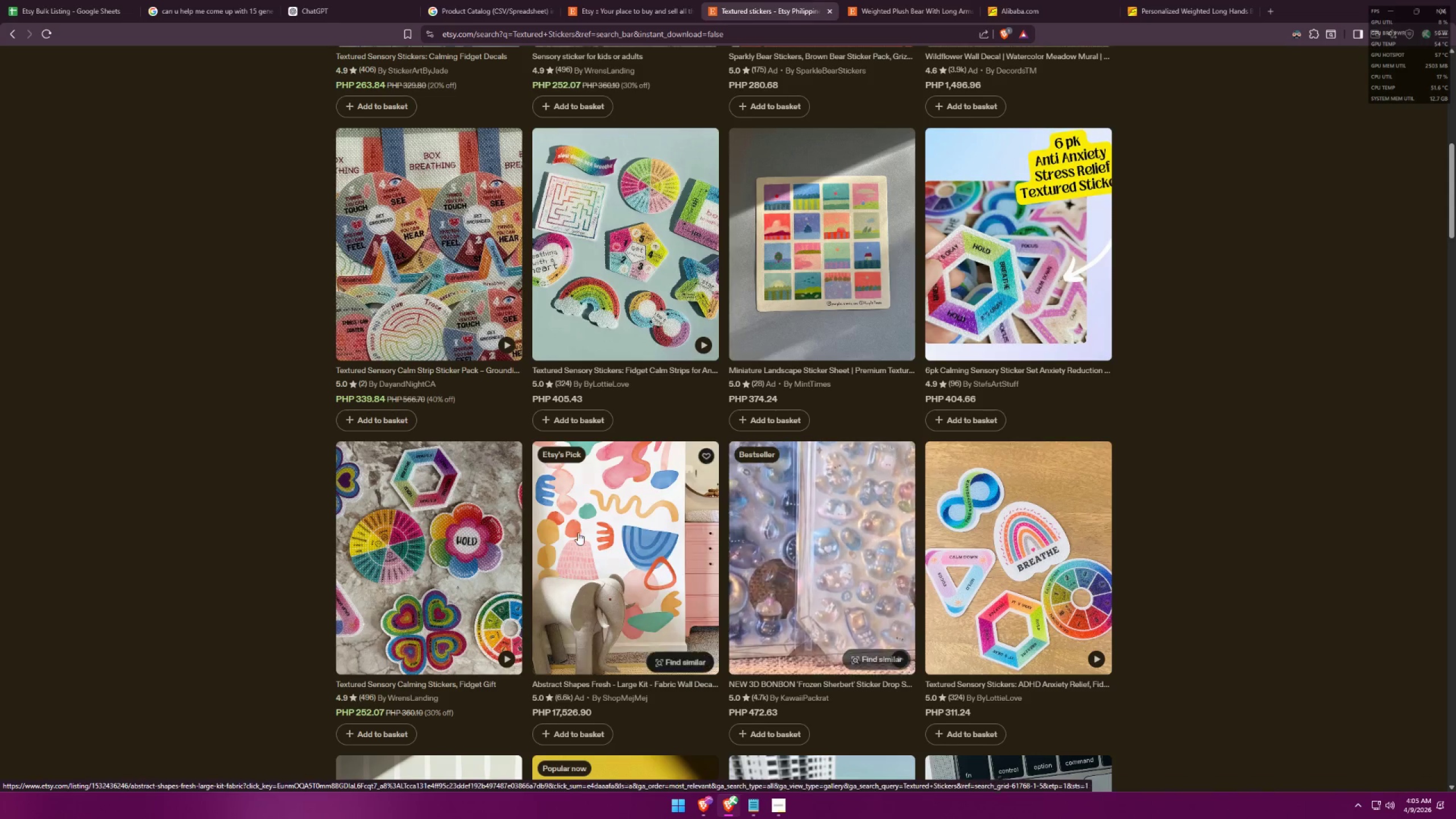 
scroll: coordinate [574, 523], scroll_direction: up, amount: 17.0
 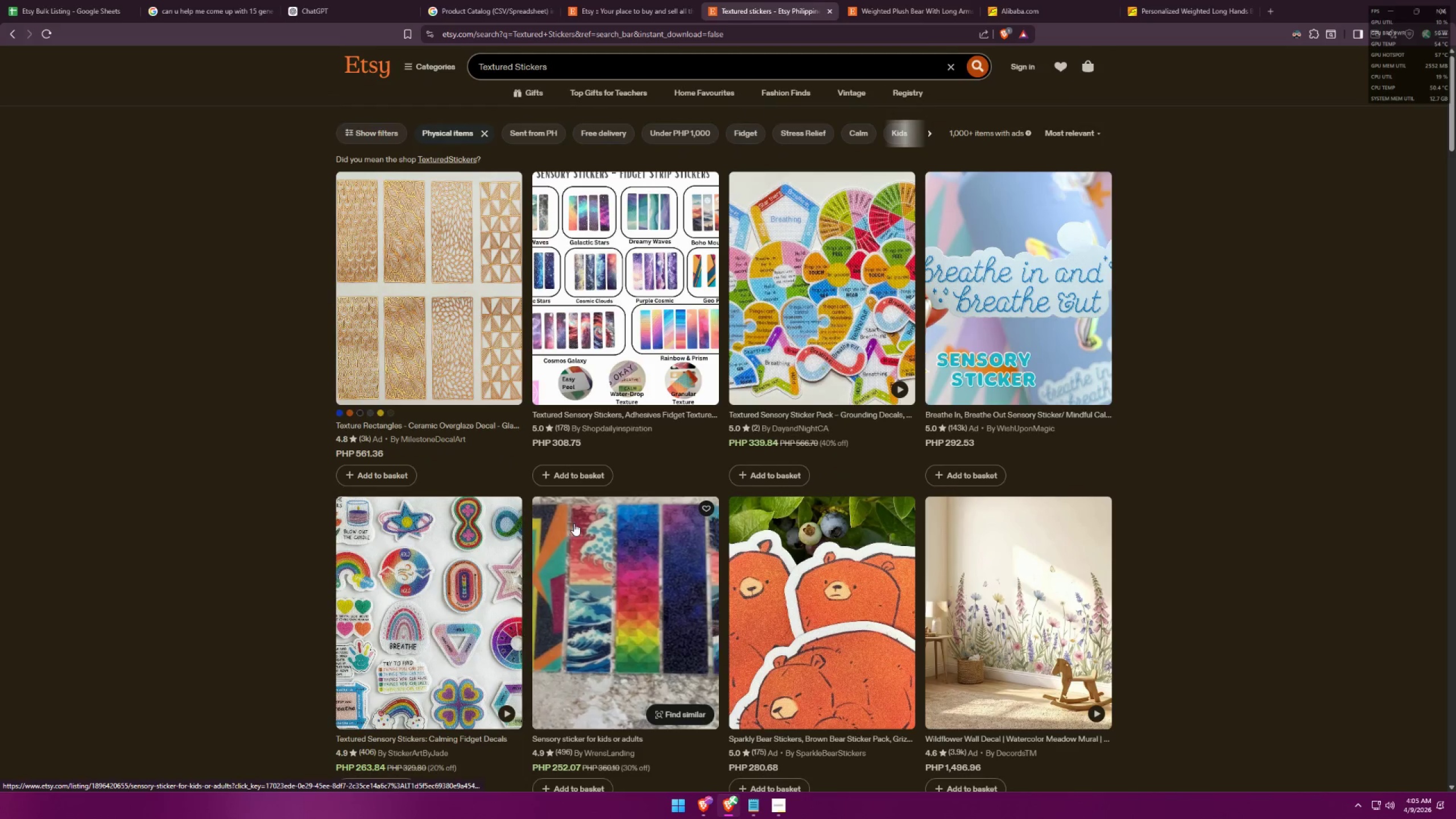 
scroll: coordinate [574, 525], scroll_direction: down, amount: 12.0
 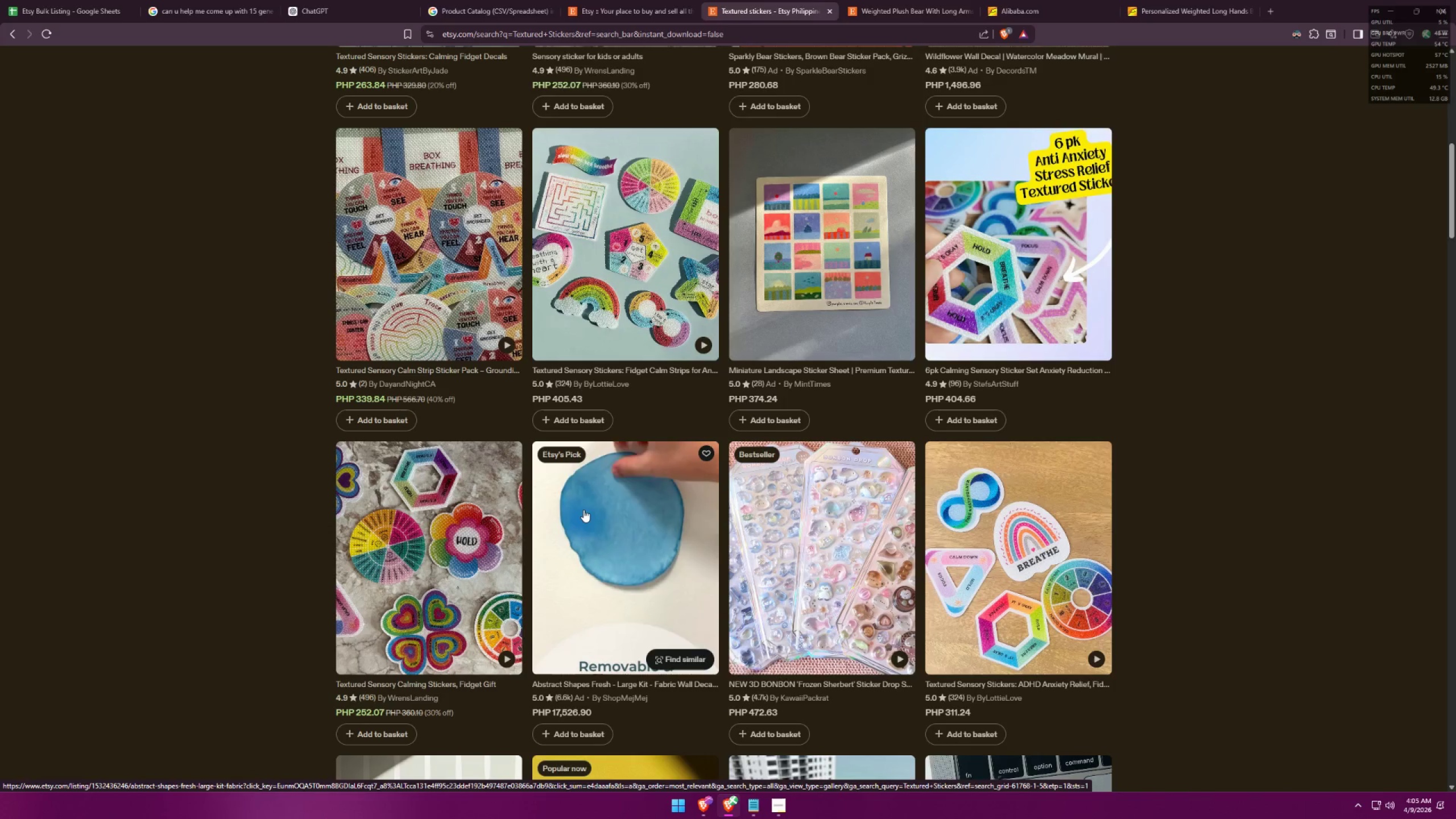 
scroll: coordinate [619, 495], scroll_direction: up, amount: 12.0
 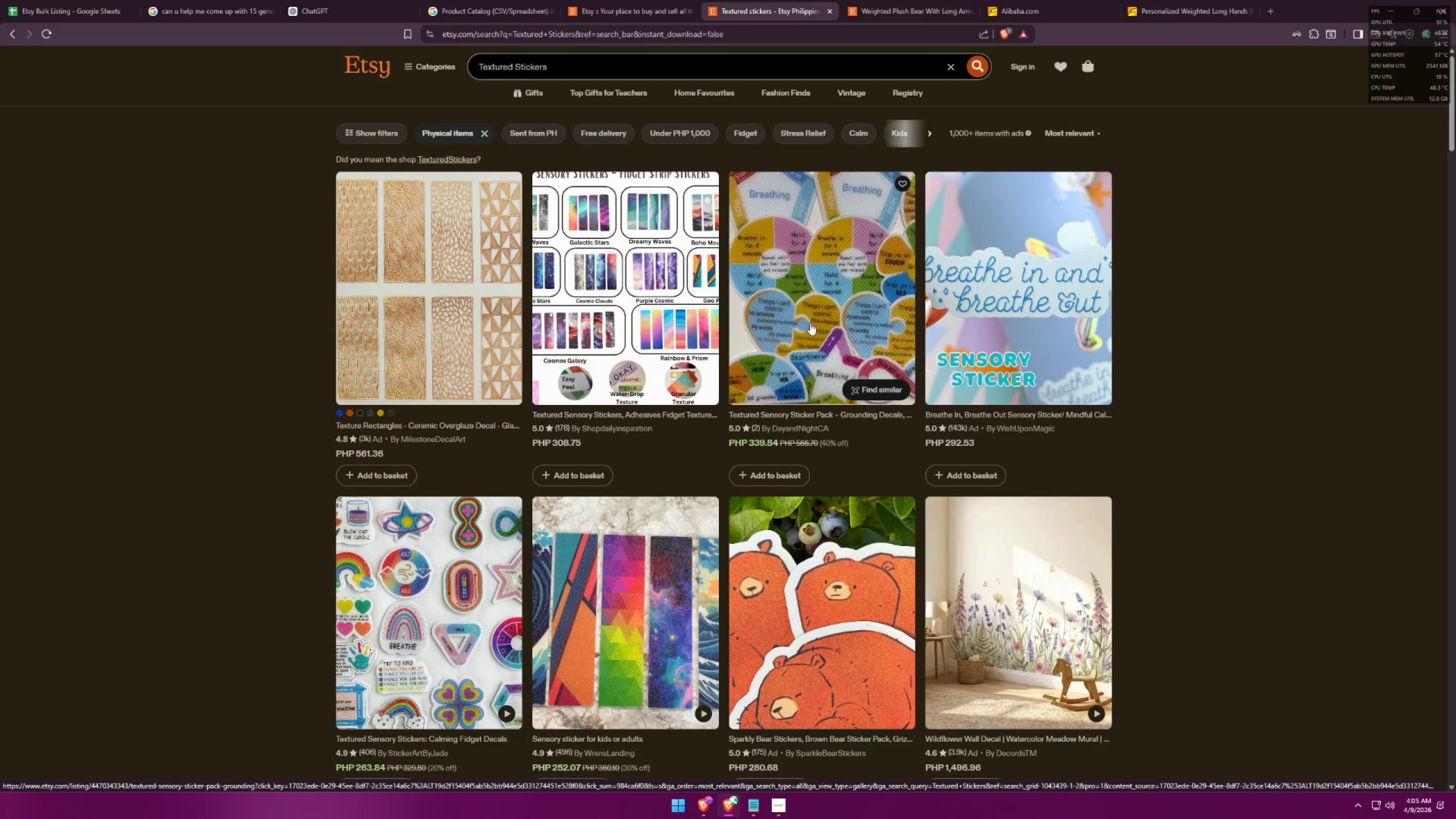 
left_click([810, 322])
 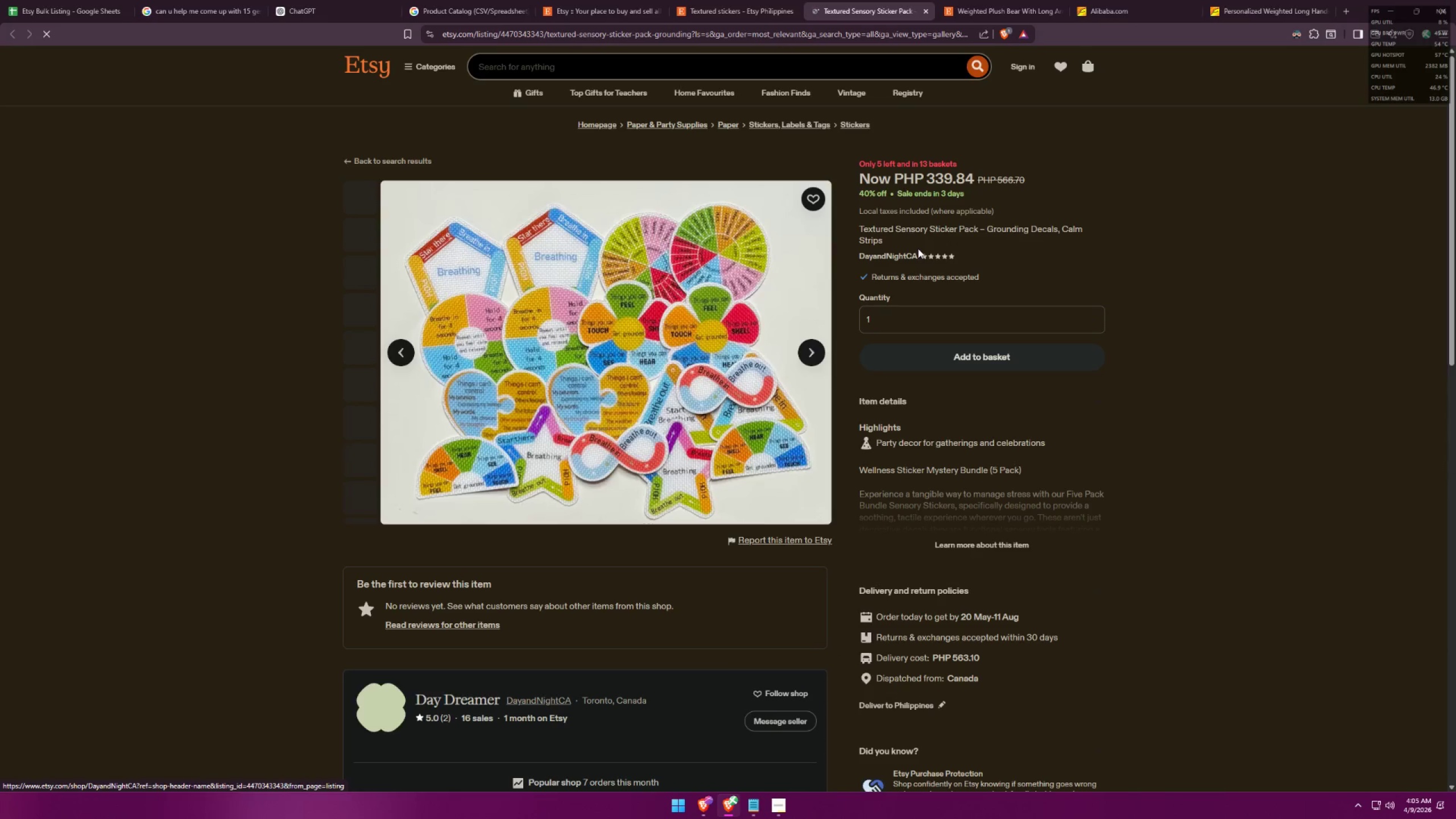 
left_click([921, 315])
 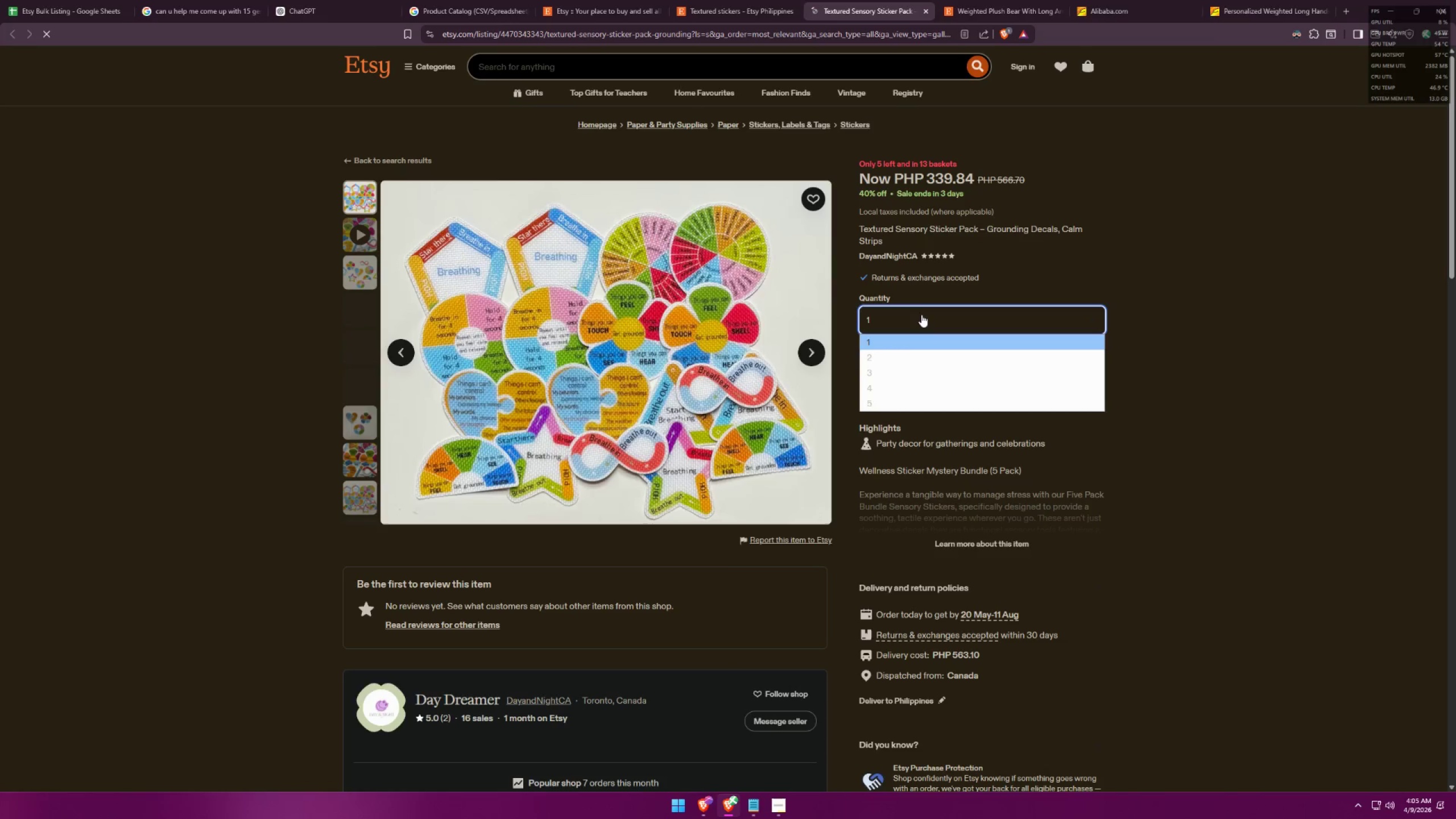 
left_click([921, 315])
 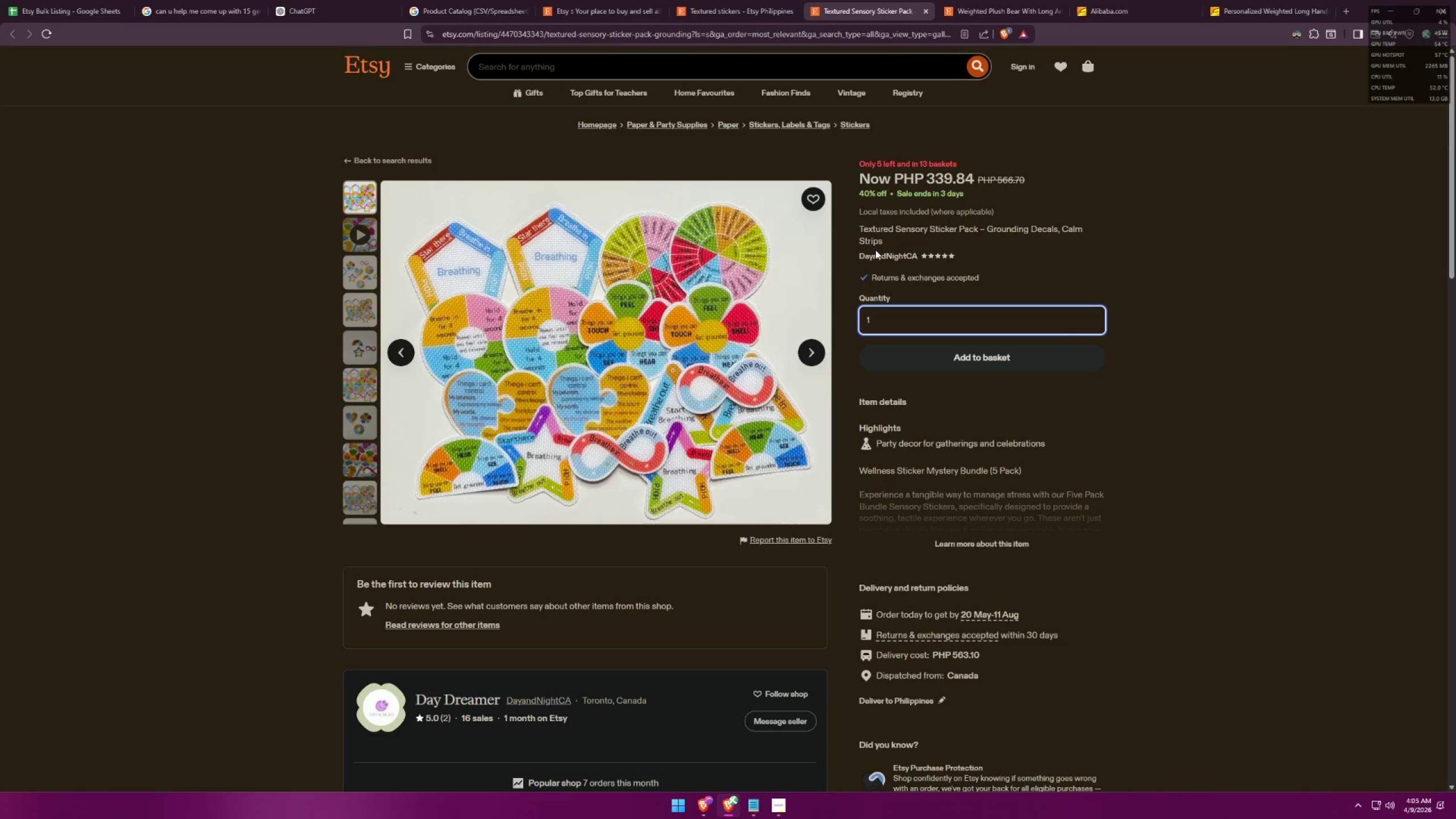 
wait(5.83)
 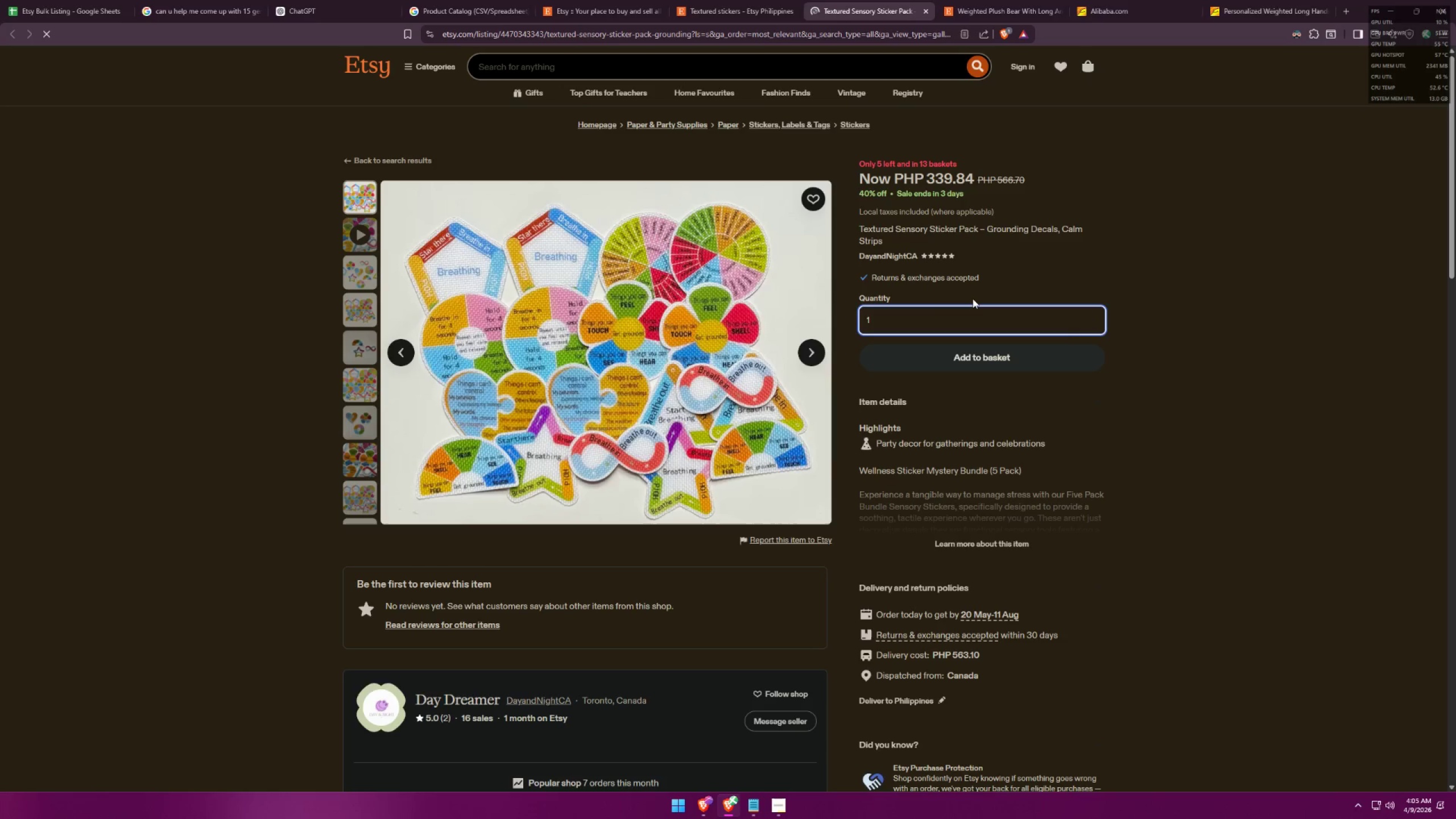 
left_click_drag(start_coordinate=[859, 229], to_coordinate=[891, 239])
 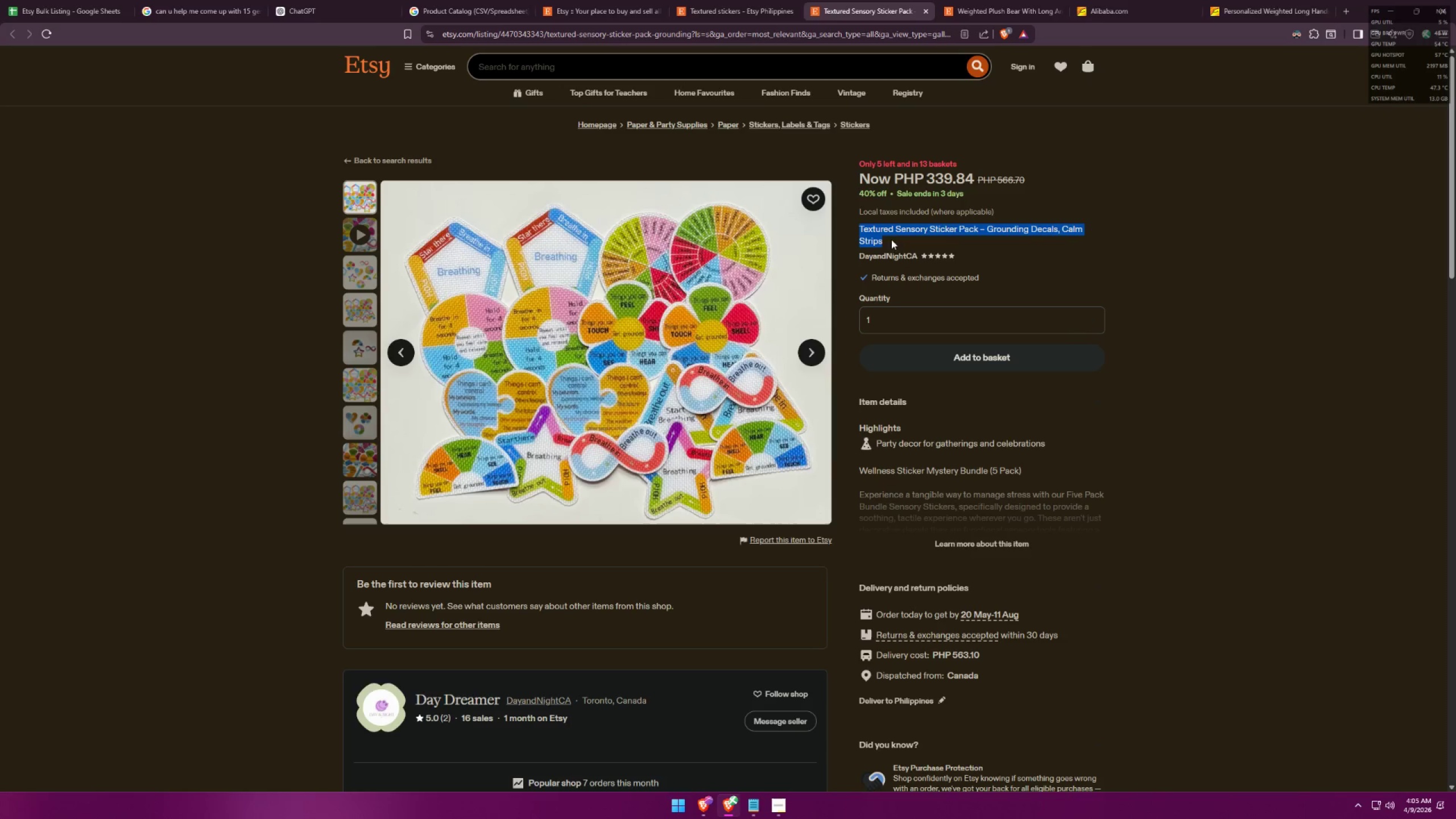 
key(Control+ControlLeft)
 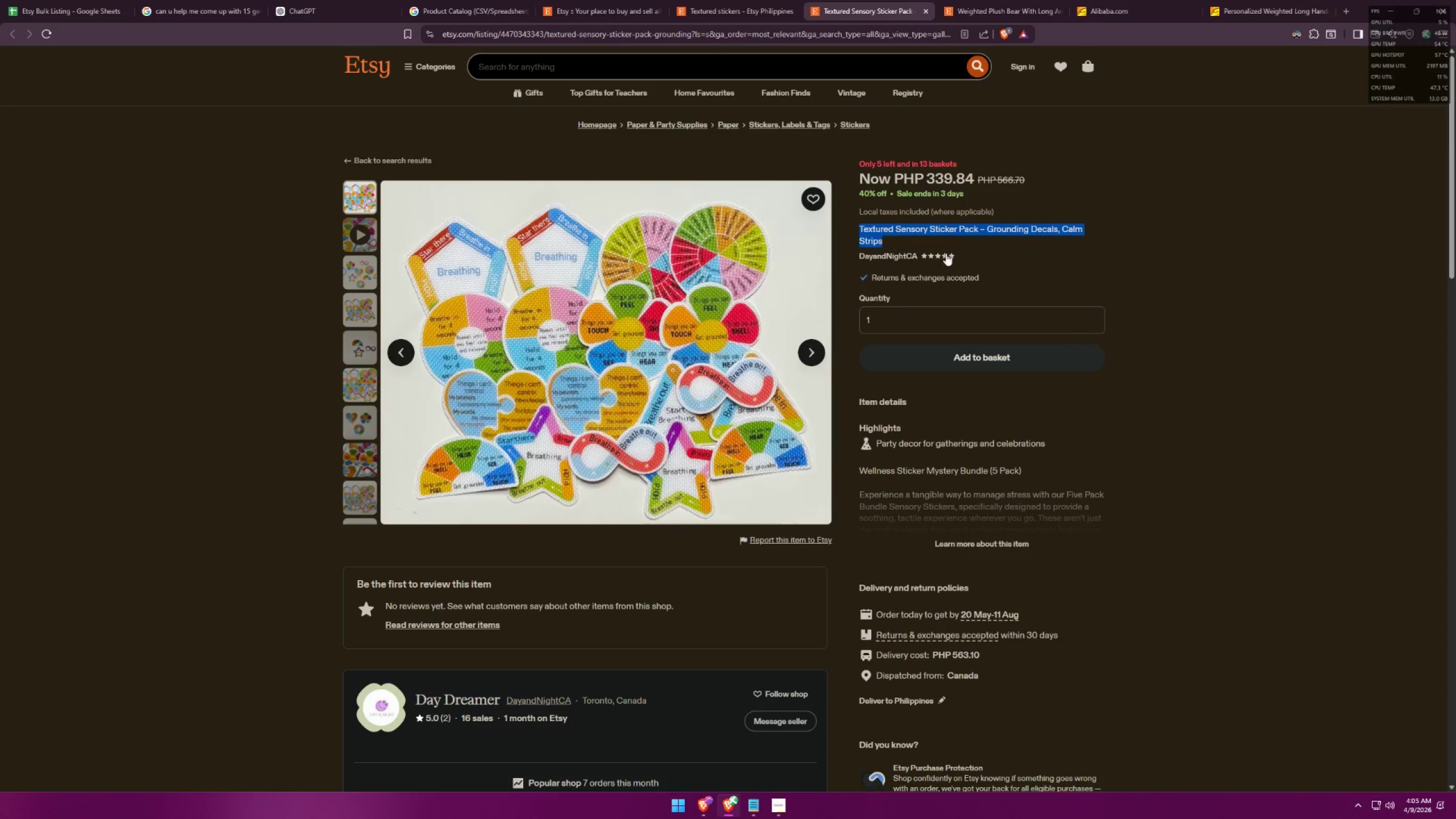 
key(Control+C)
 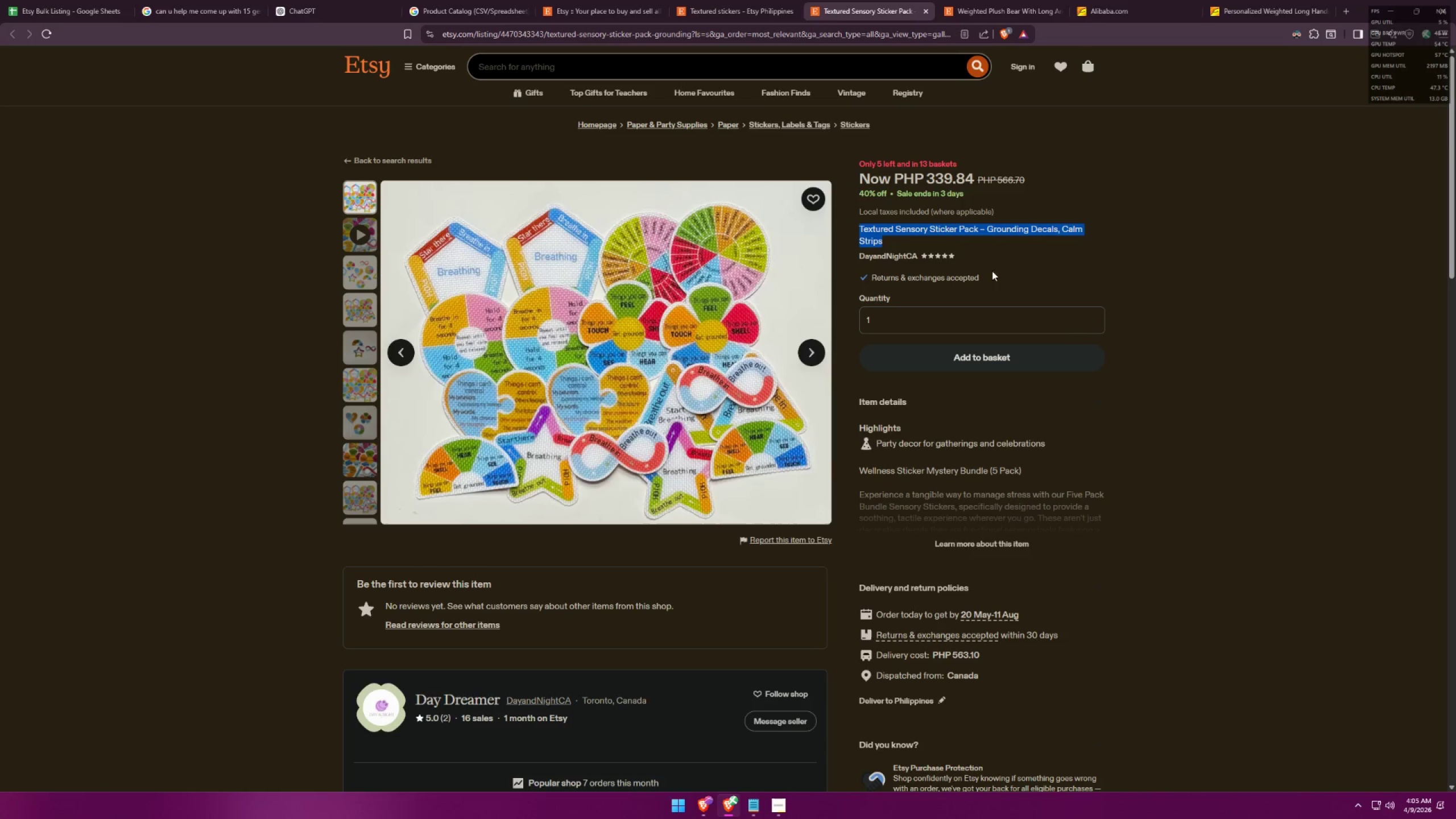 
scroll: coordinate [1062, 263], scroll_direction: down, amount: 13.0
 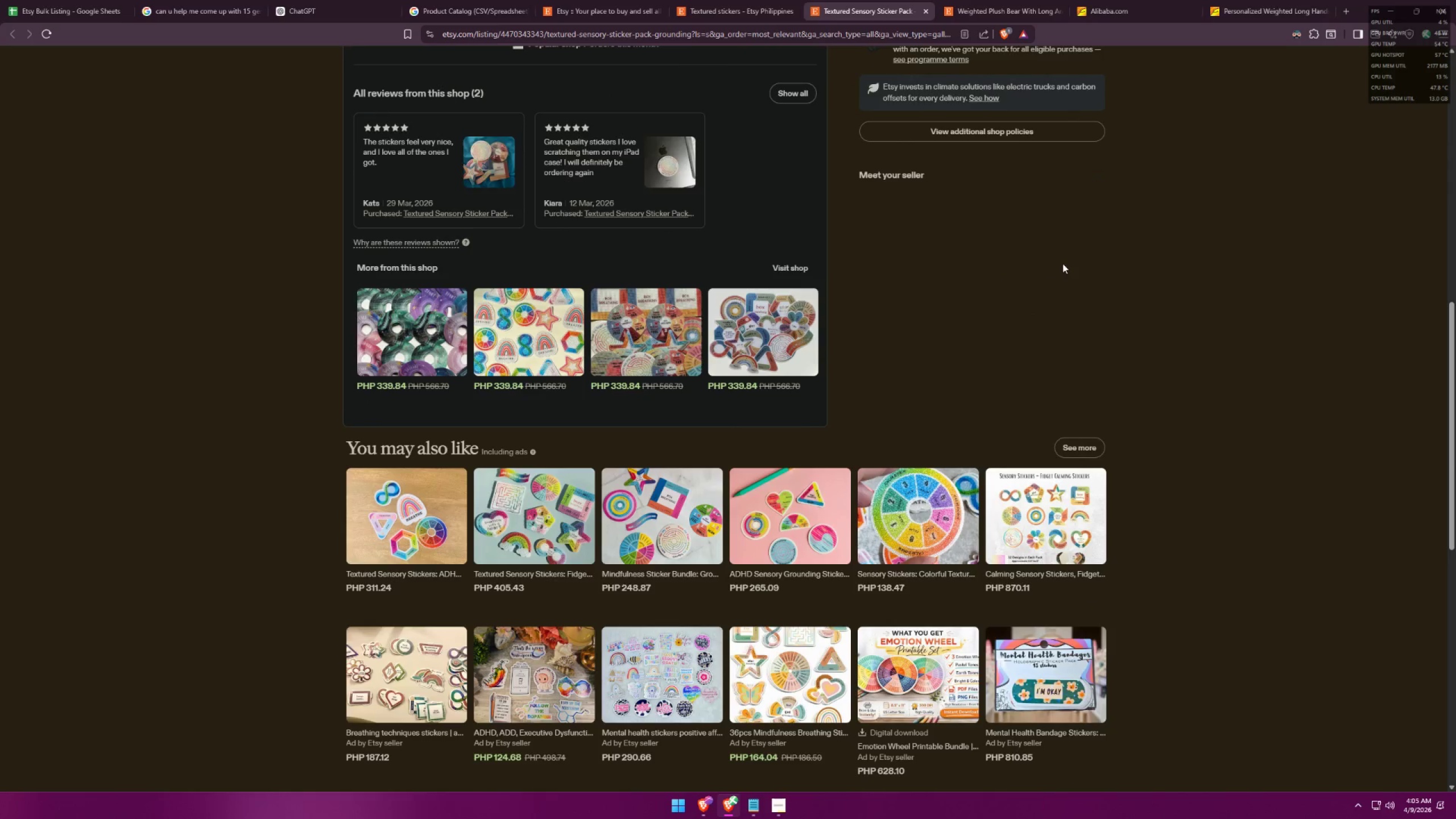 
scroll: coordinate [1144, 351], scroll_direction: up, amount: 8.0
 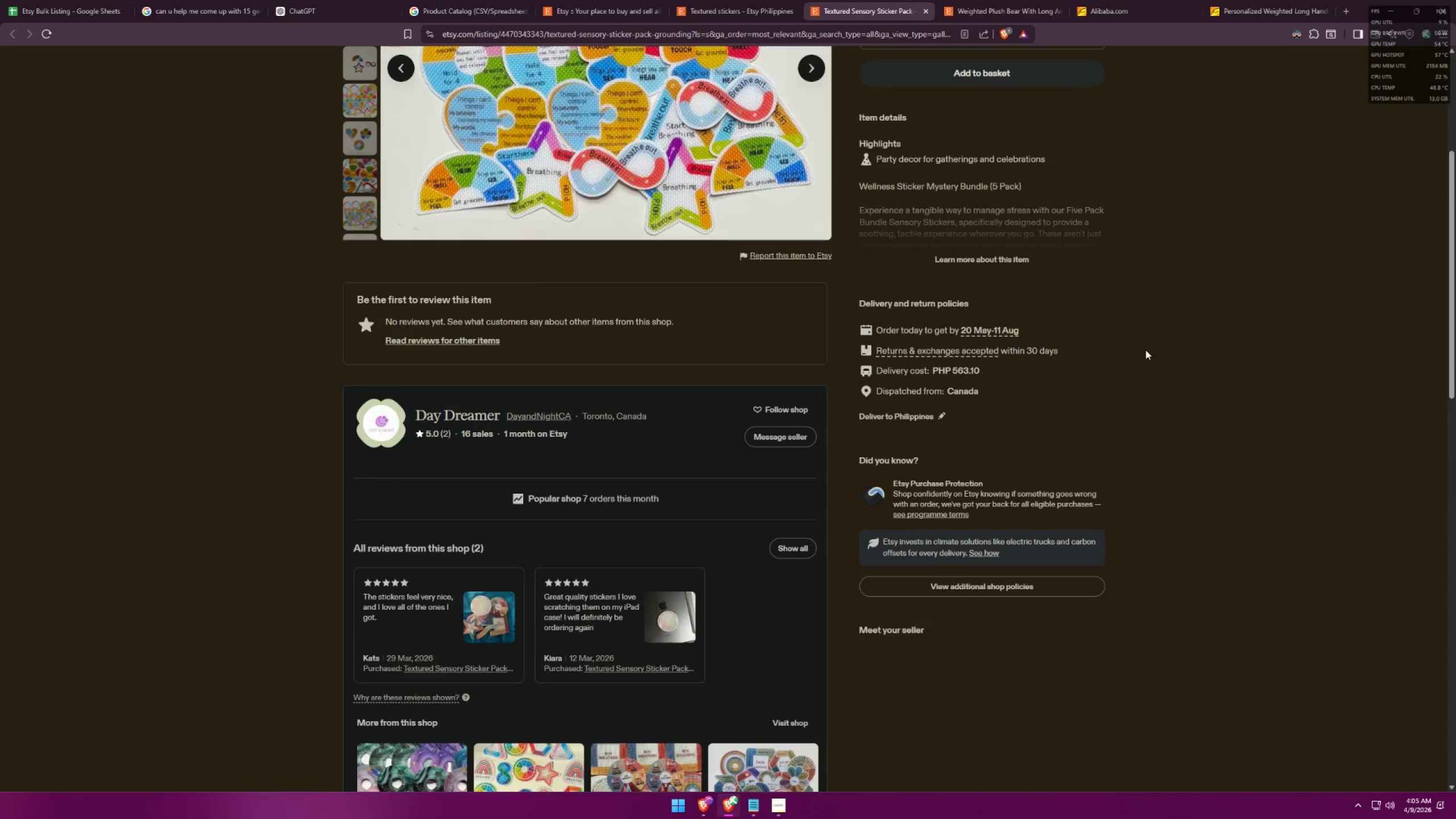 
key(Alt+AltLeft)
 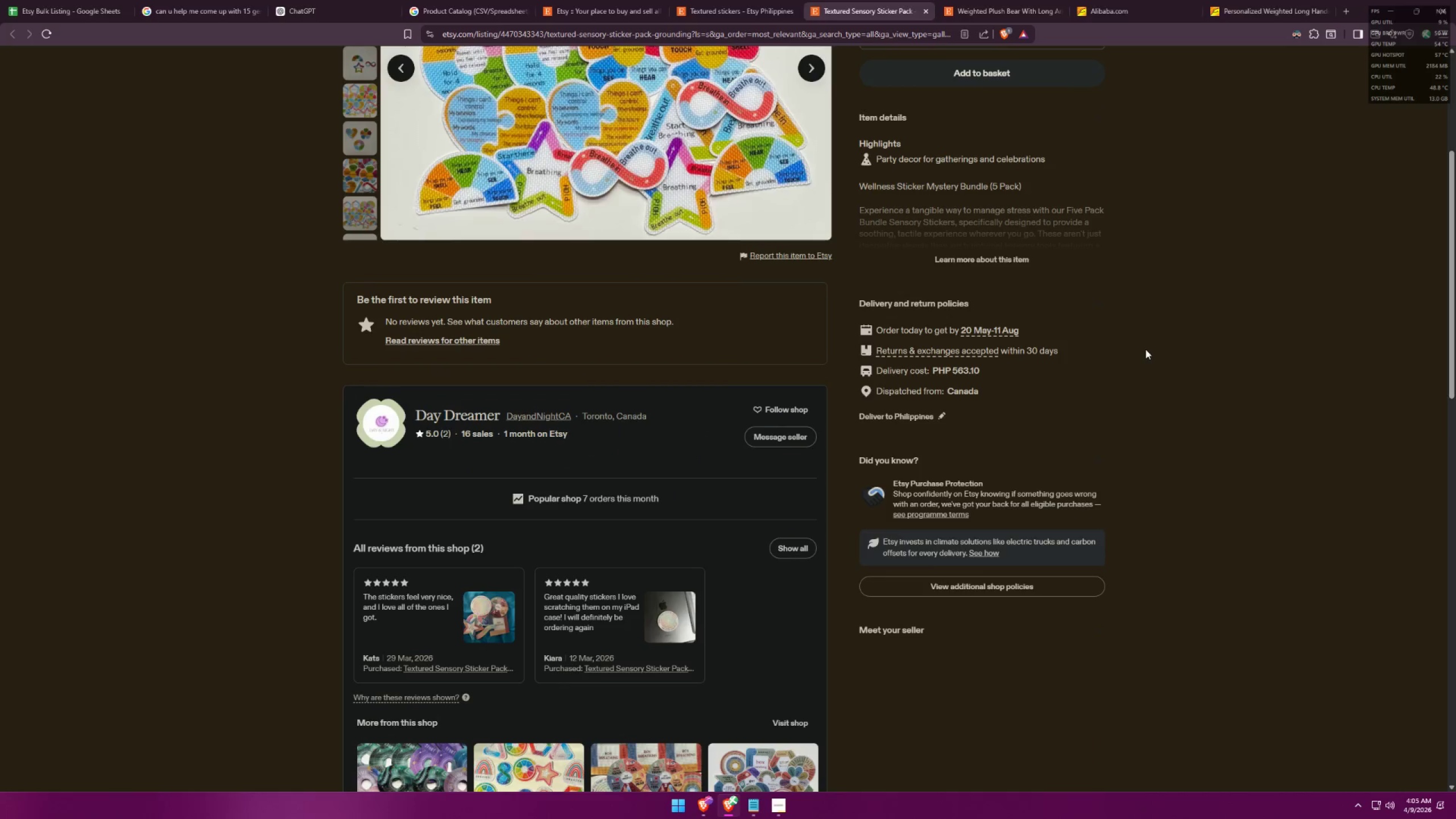 
key(Alt+Tab)
 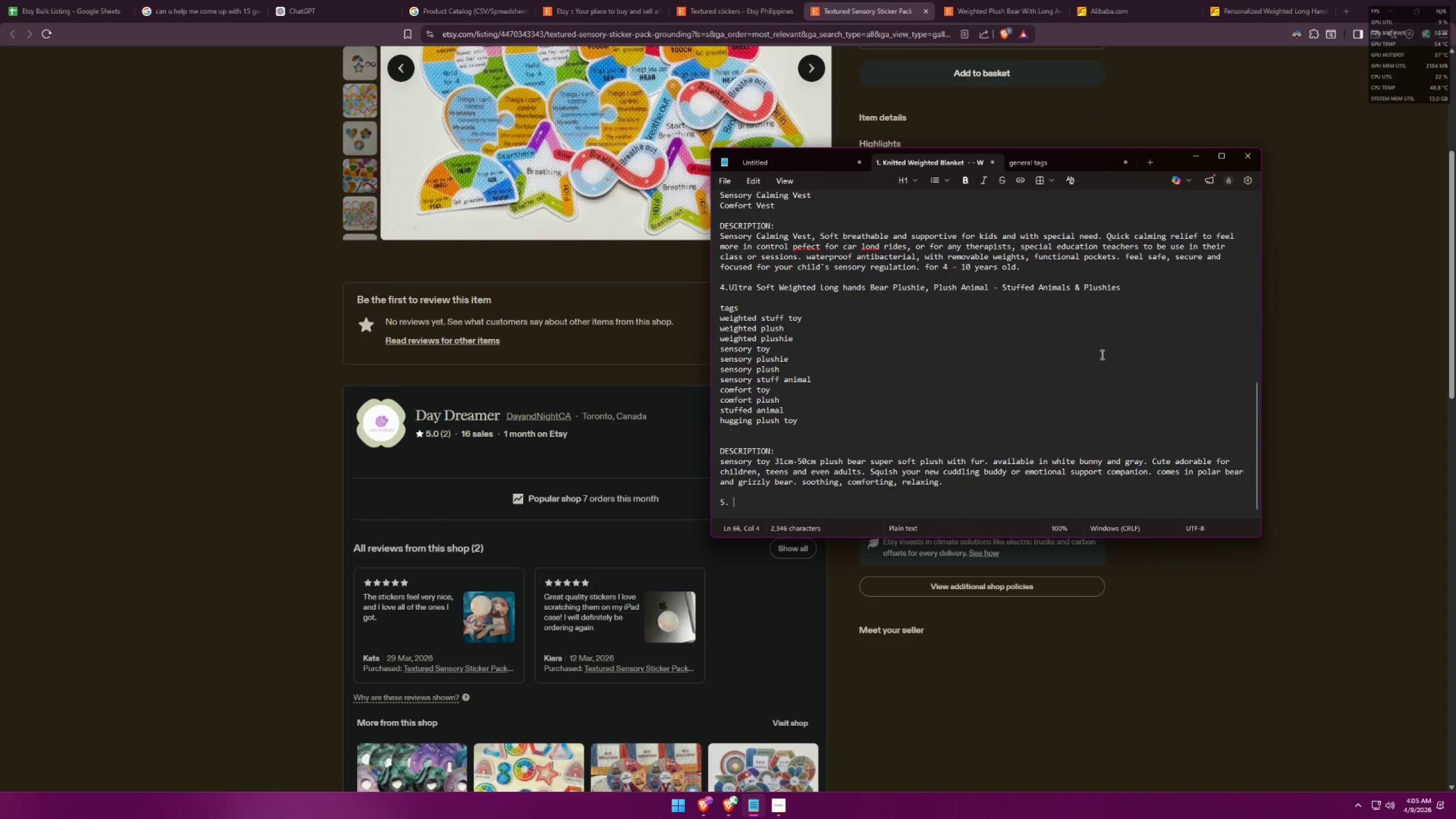 
key(Control+ControlLeft)
 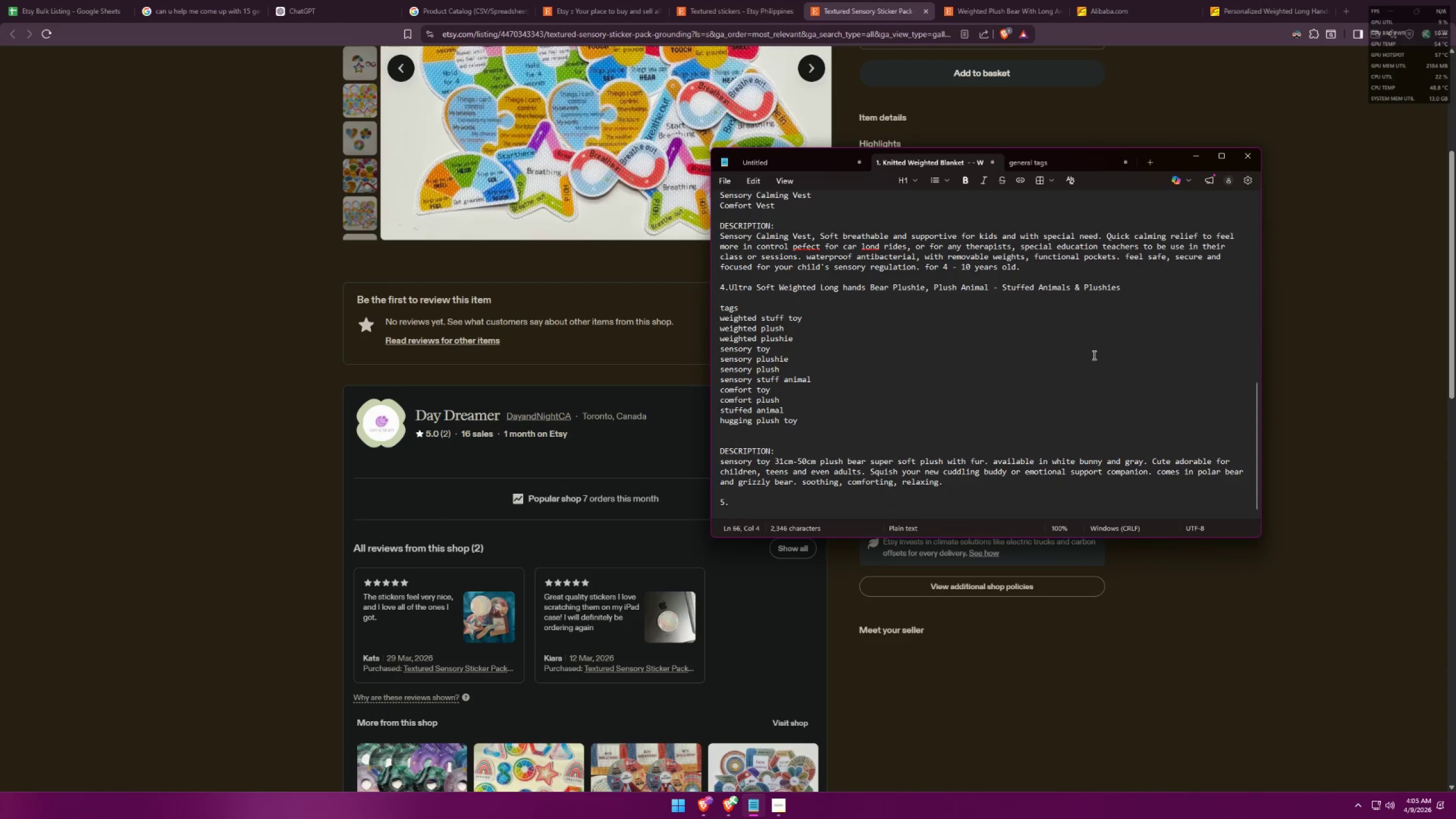 
key(Control+V)
 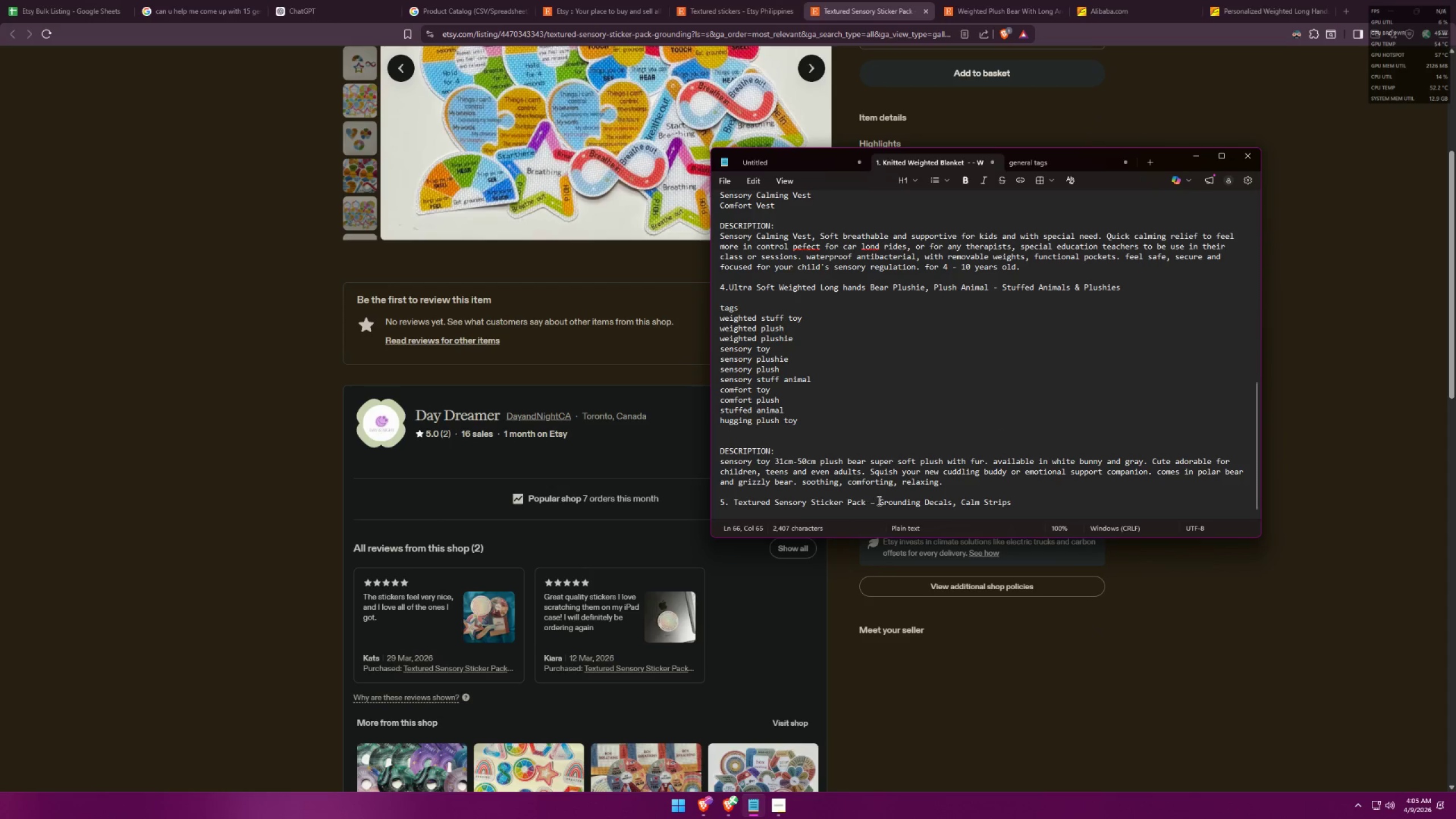 
key(Alt+AltLeft)
 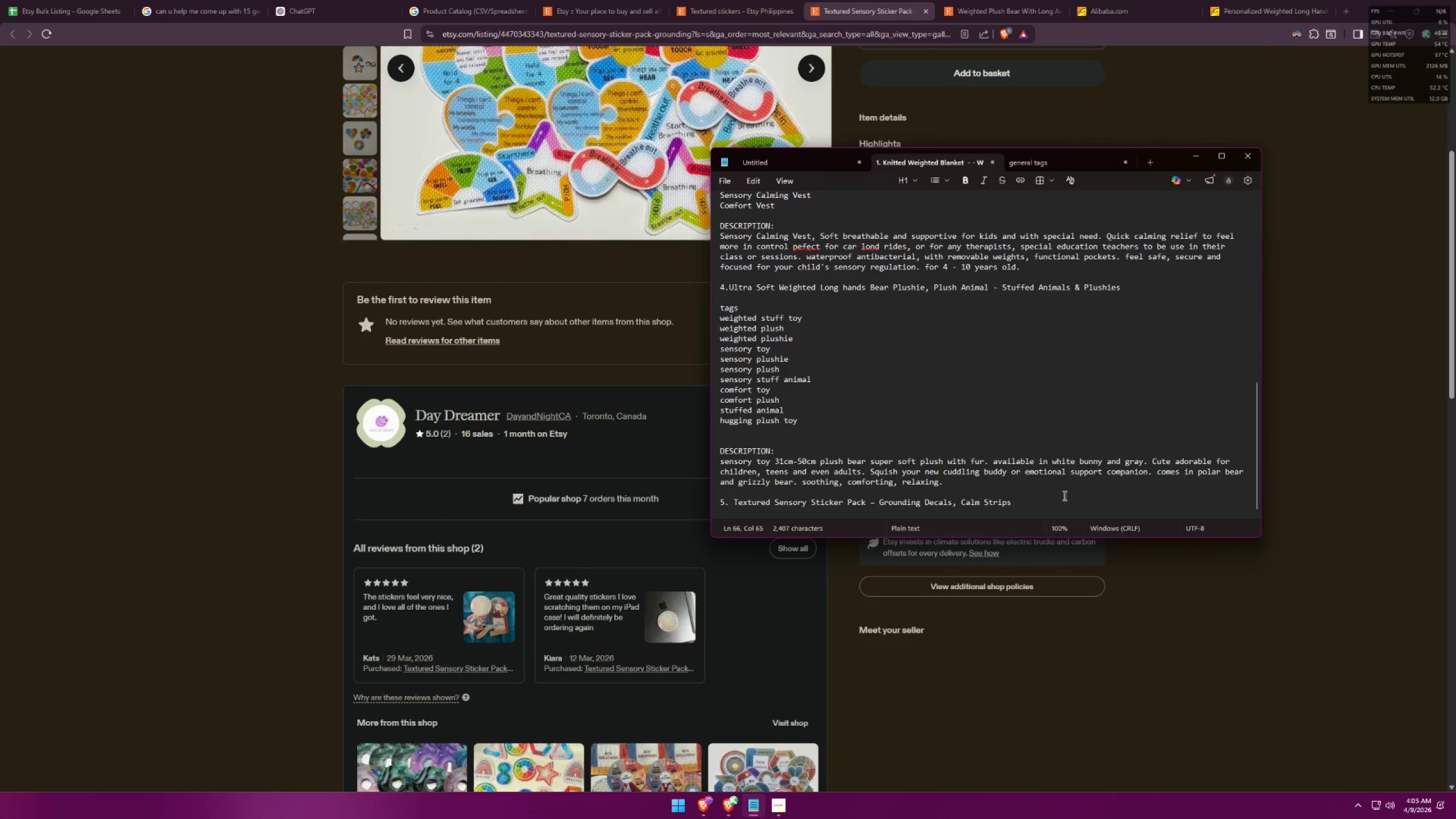 
key(Alt+Tab)
 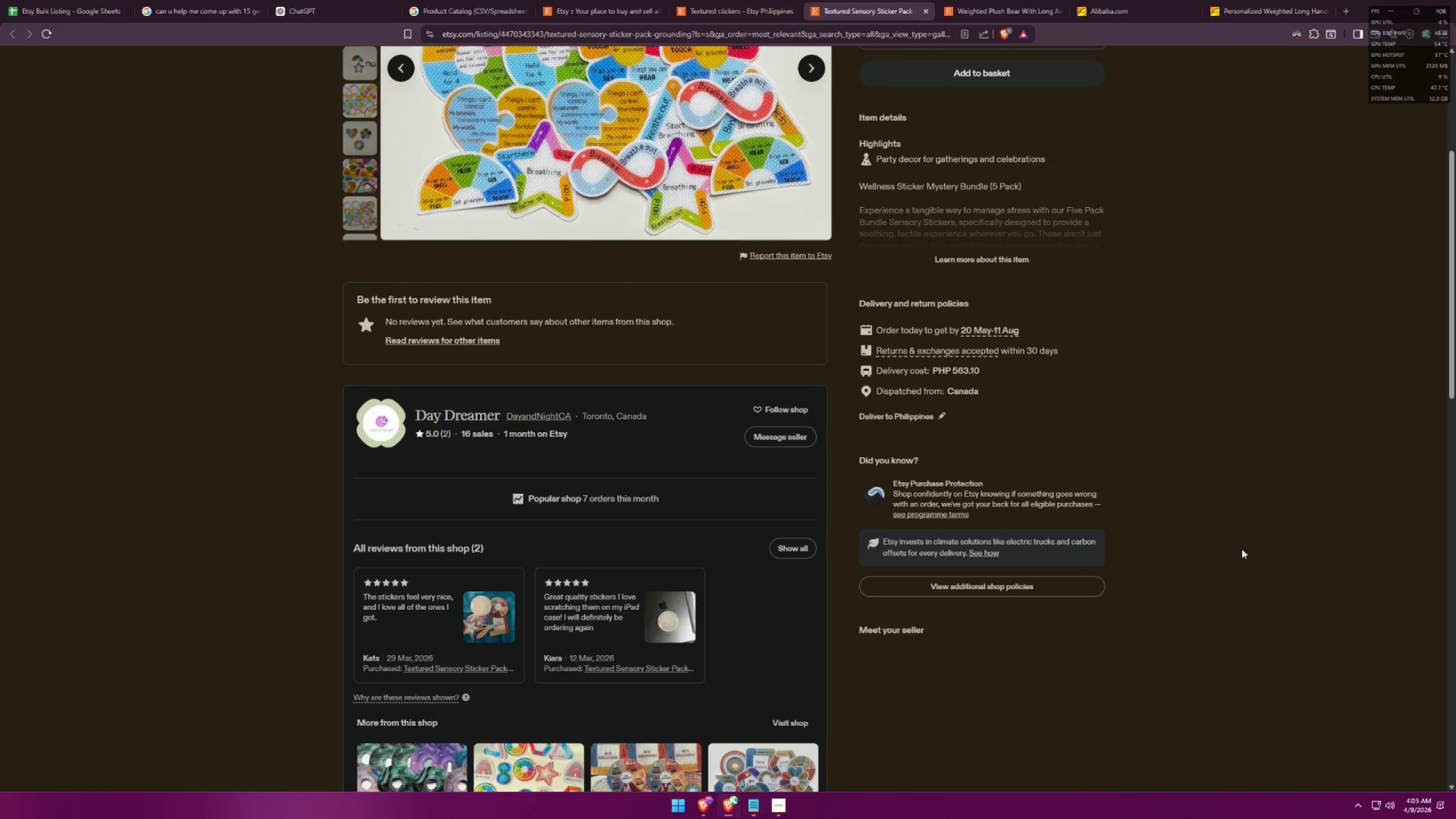 
scroll: coordinate [1239, 523], scroll_direction: down, amount: 5.0
 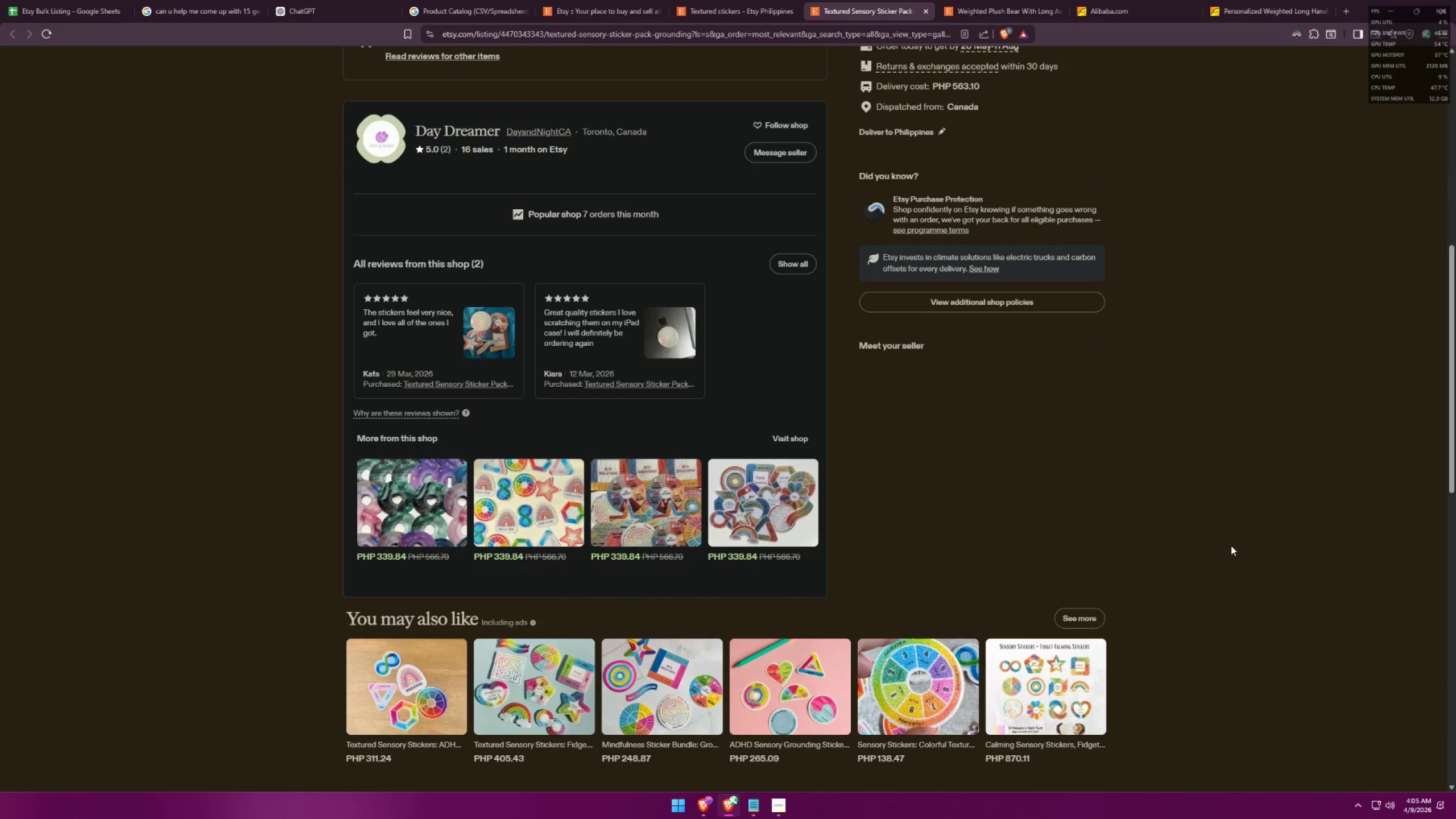 
scroll: coordinate [1223, 526], scroll_direction: up, amount: 1.0
 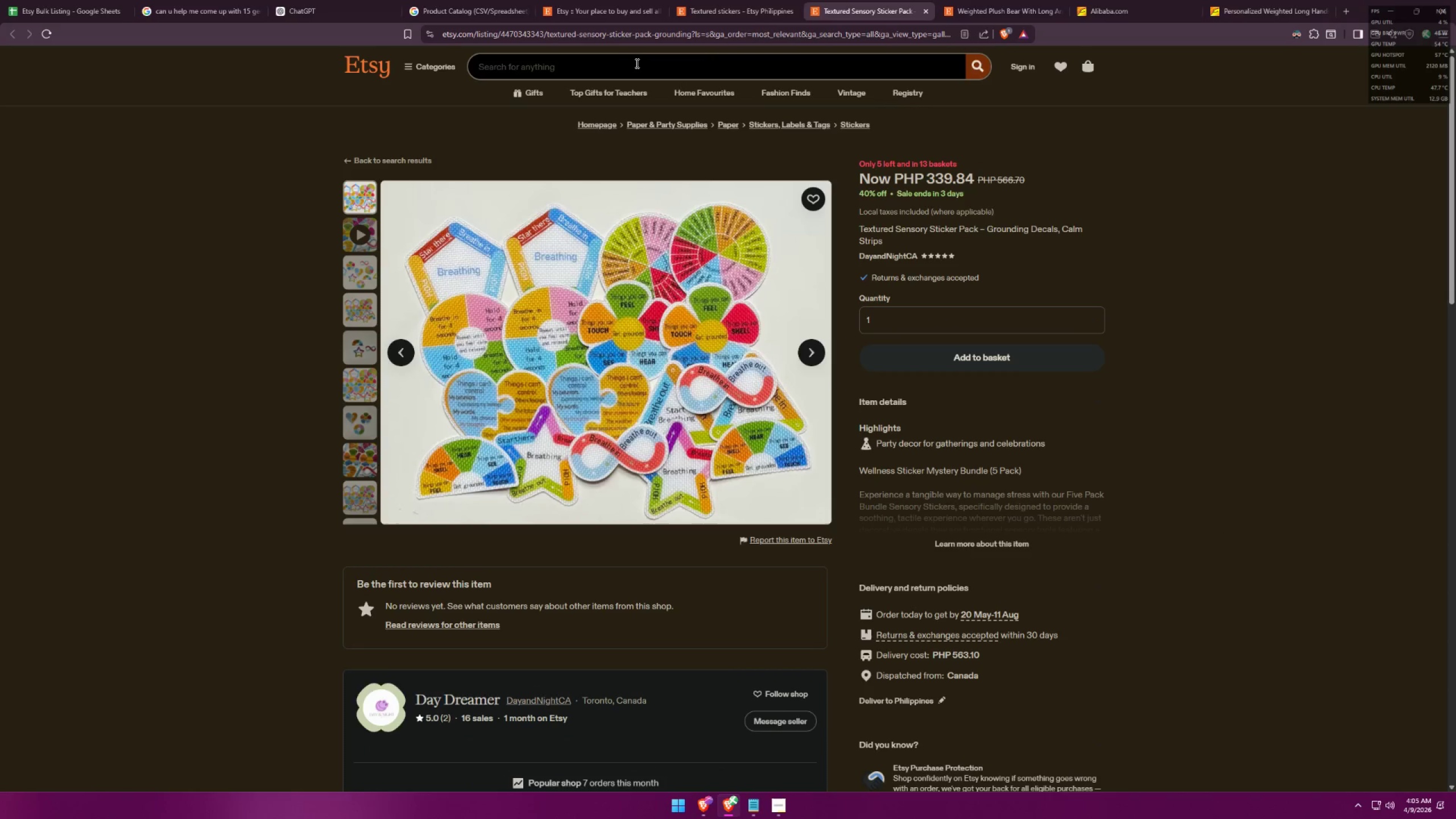 
type(Grounding stickers)
 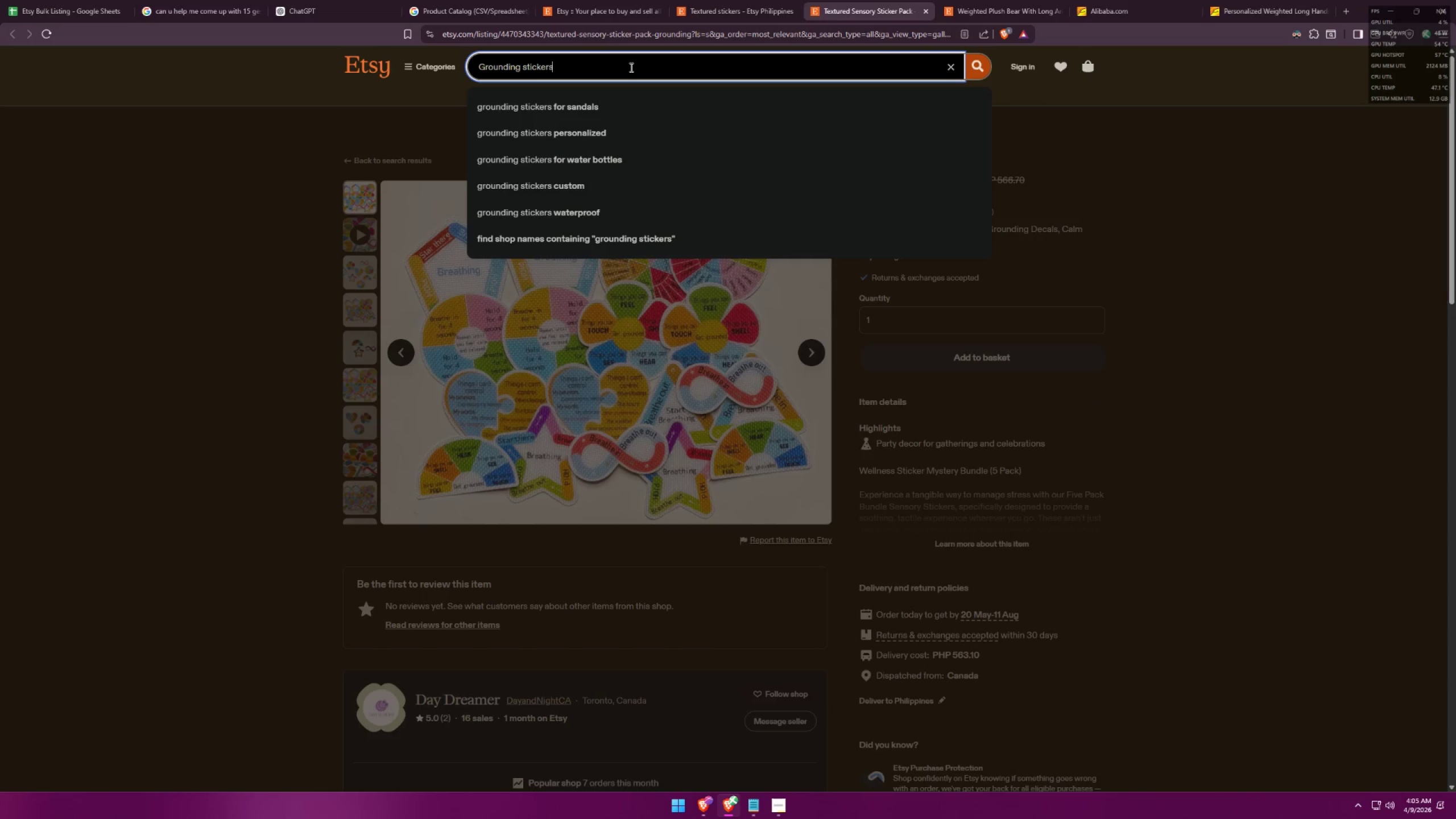 
key(Enter)
 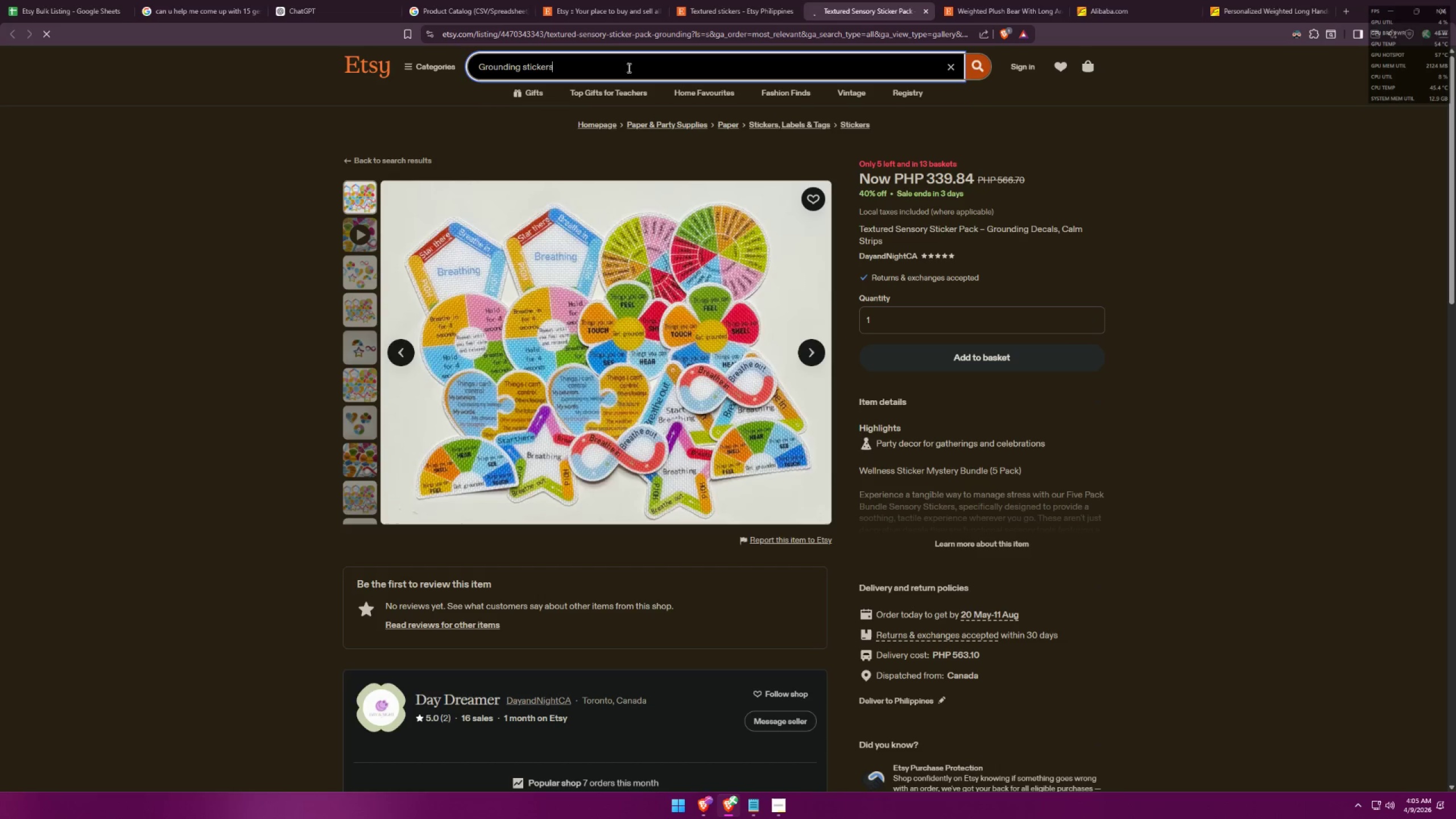 
mouse_move([709, 147])
 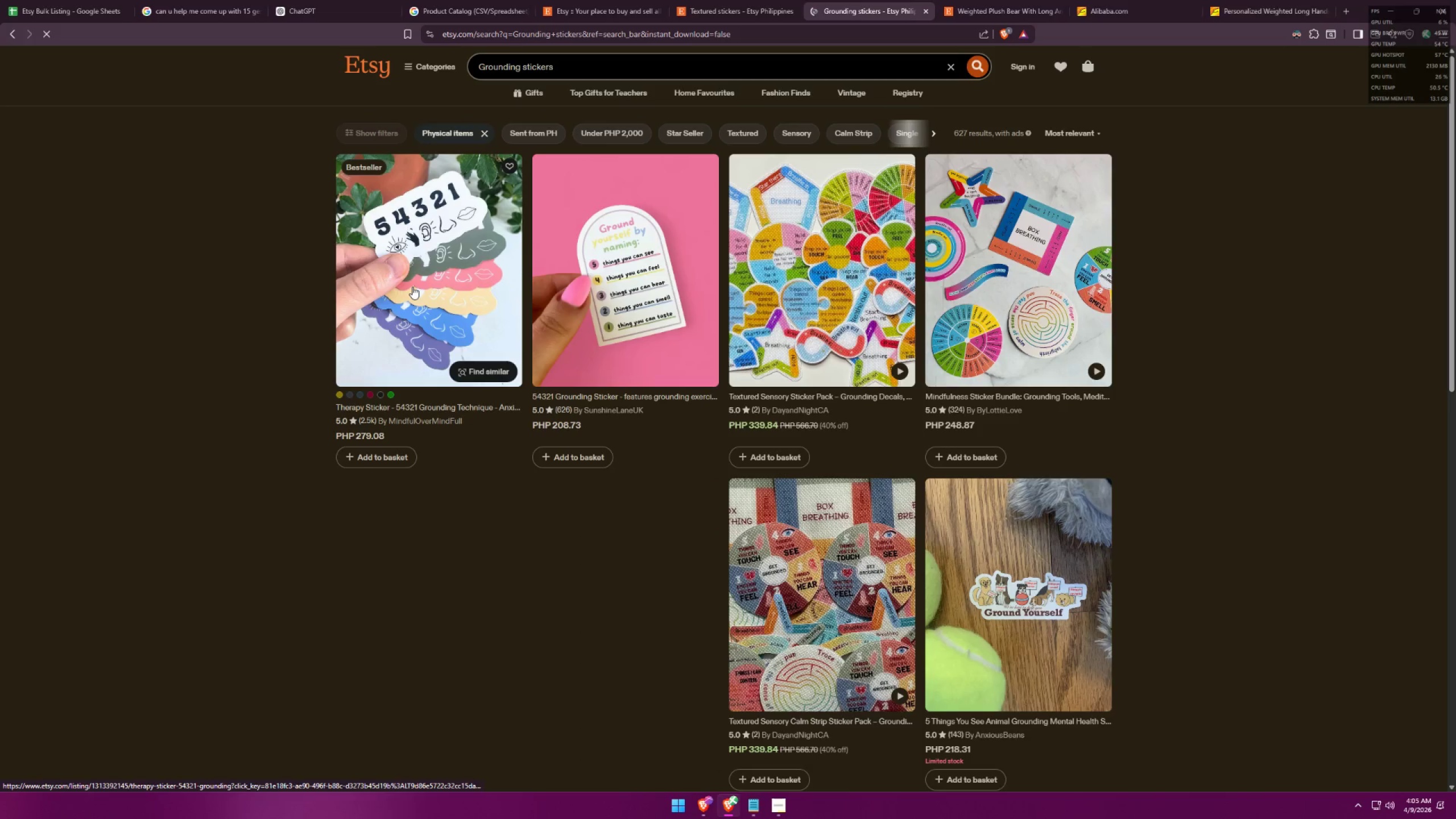 
left_click([412, 287])
 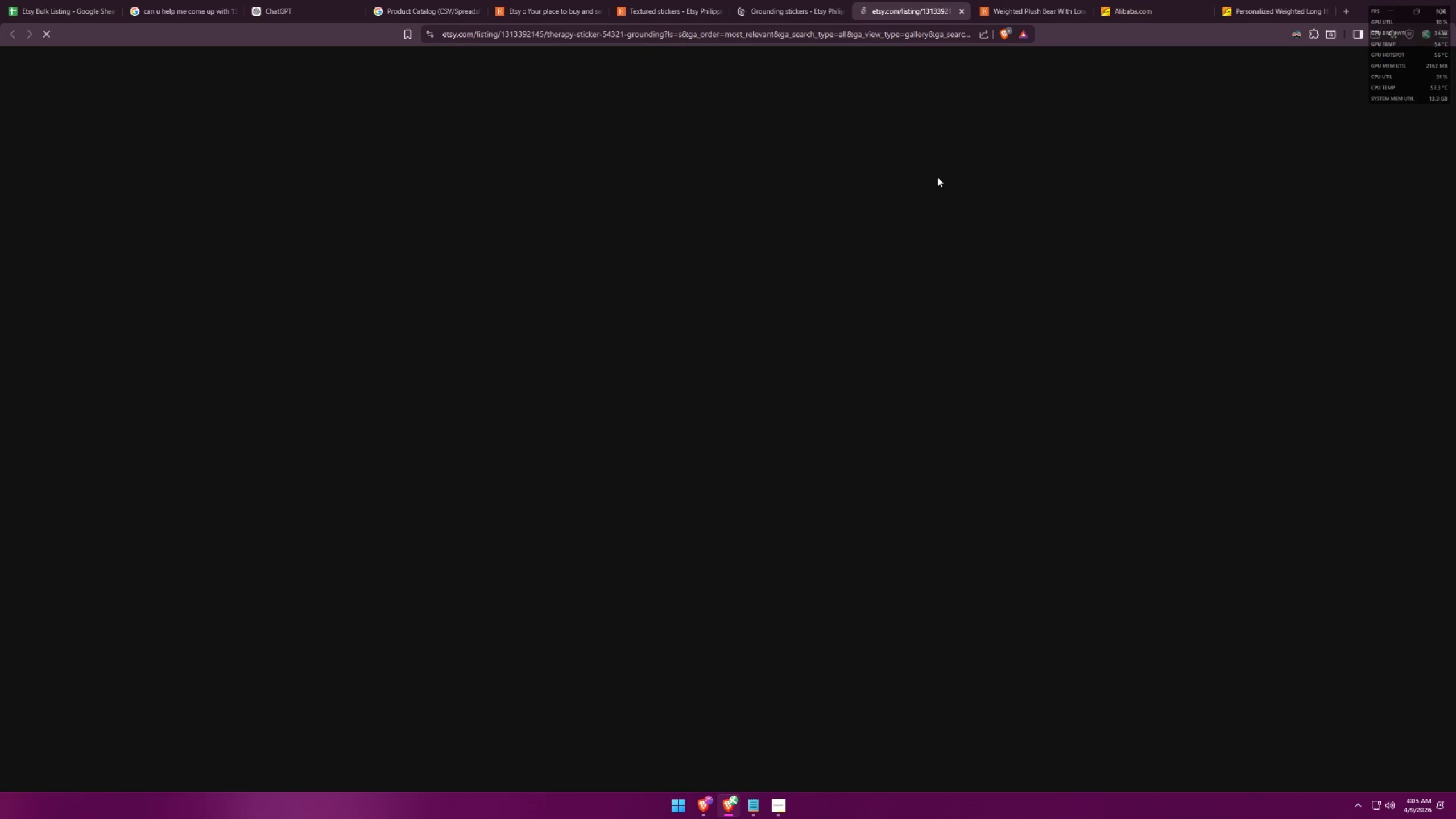 
mouse_move([882, 16])
 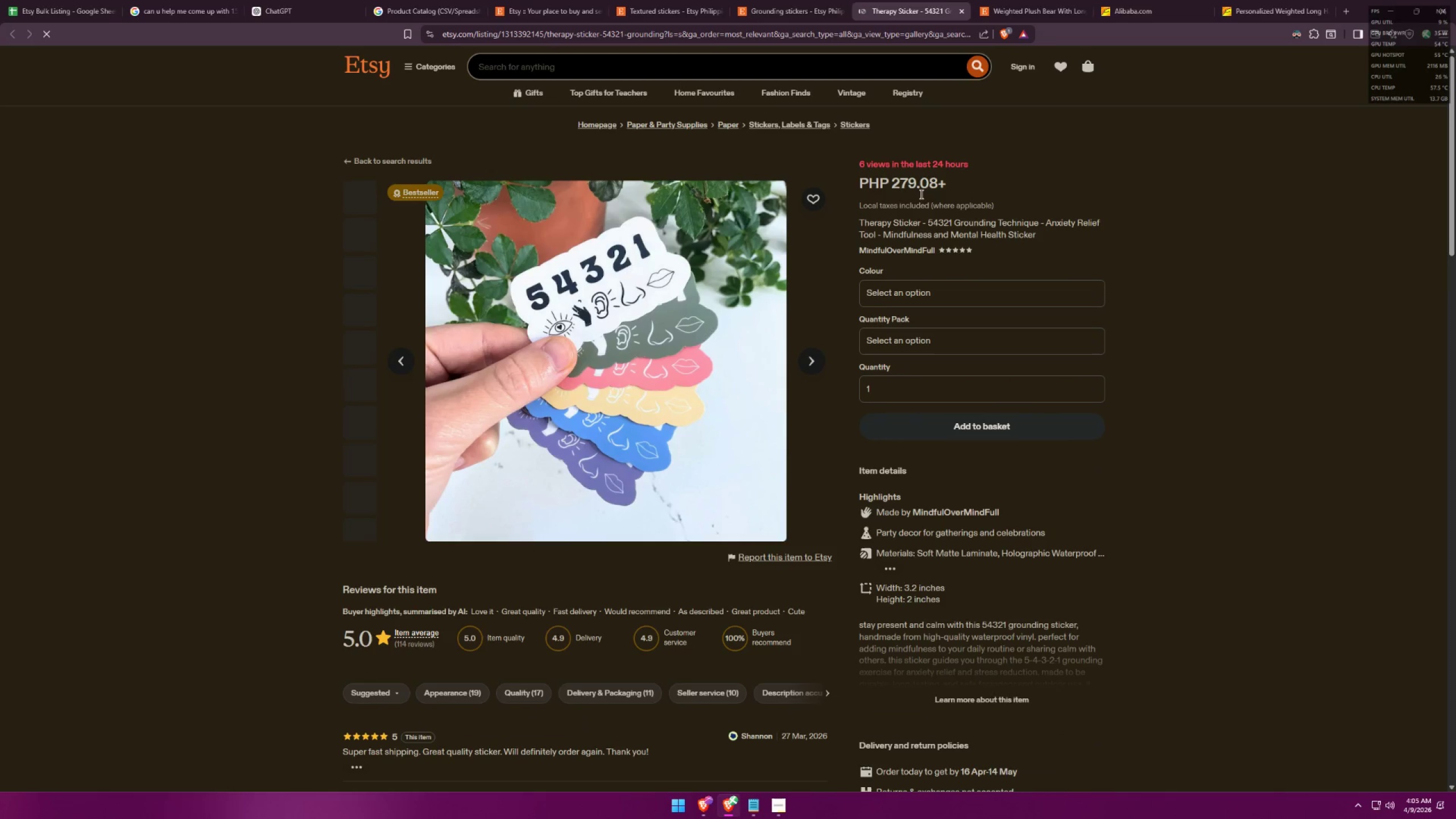 
left_click([936, 292])
 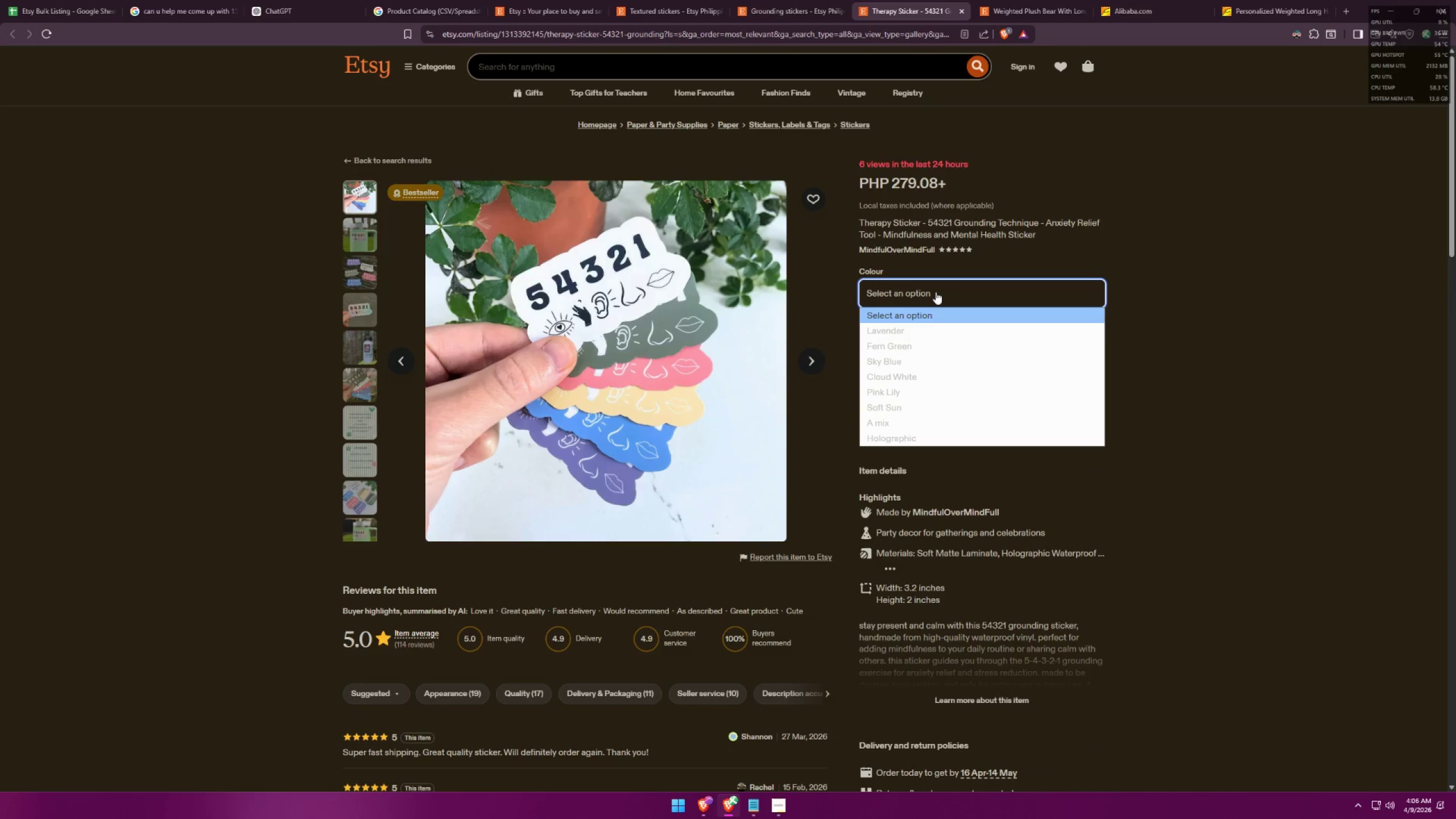 
left_click([936, 292])
 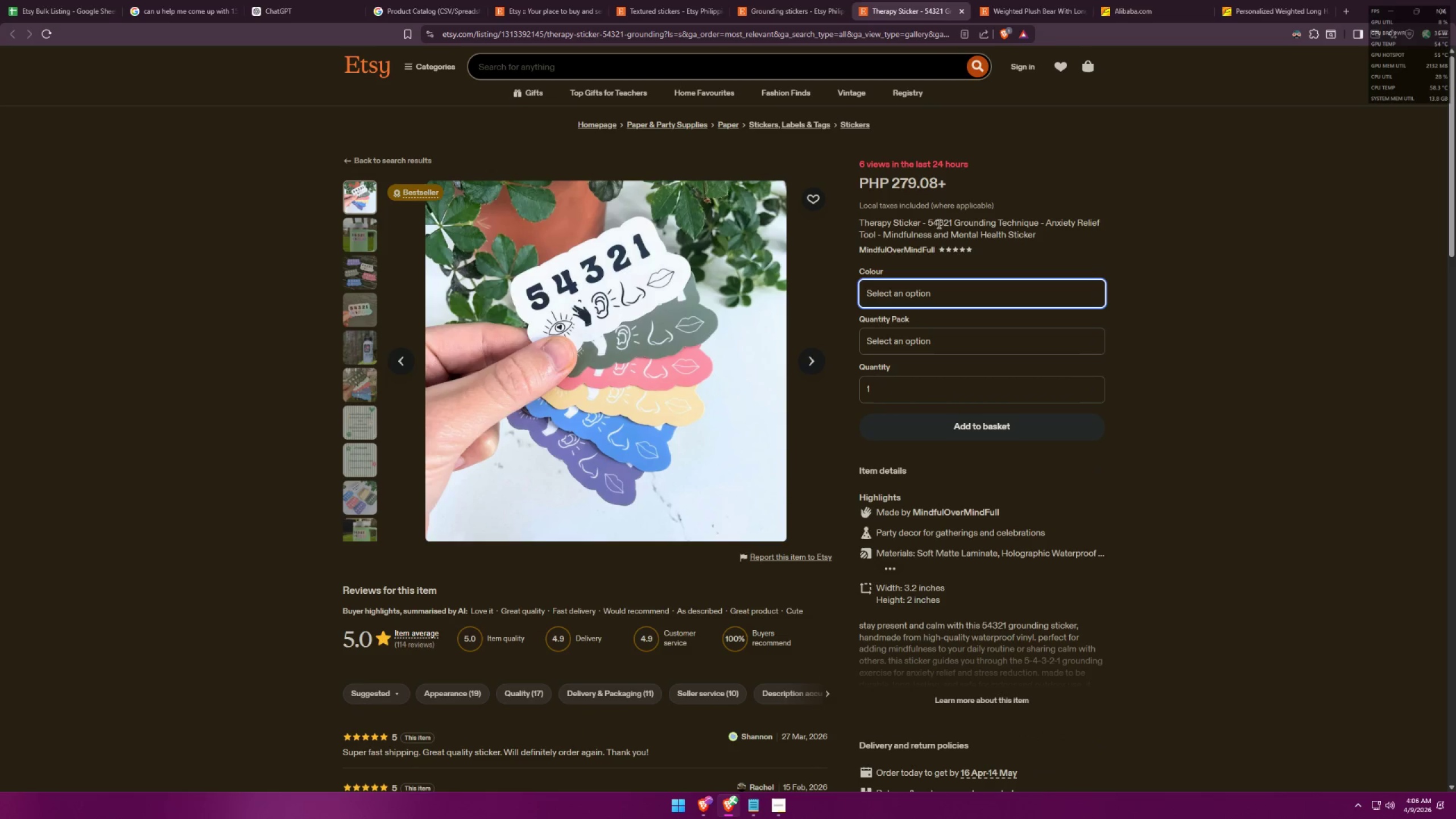 
left_click_drag(start_coordinate=[928, 222], to_coordinate=[1040, 221])
 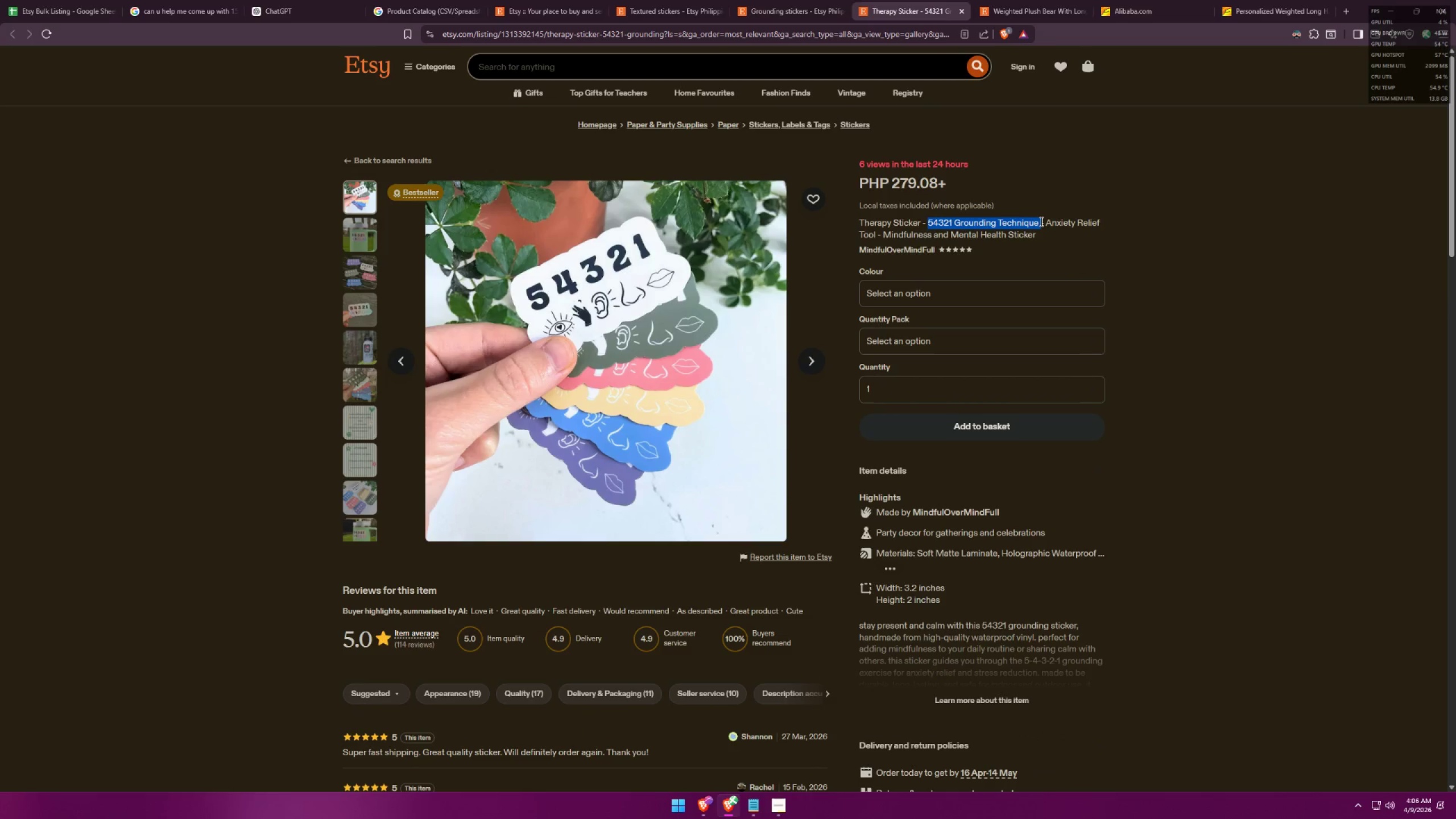 
key(Control+ControlLeft)
 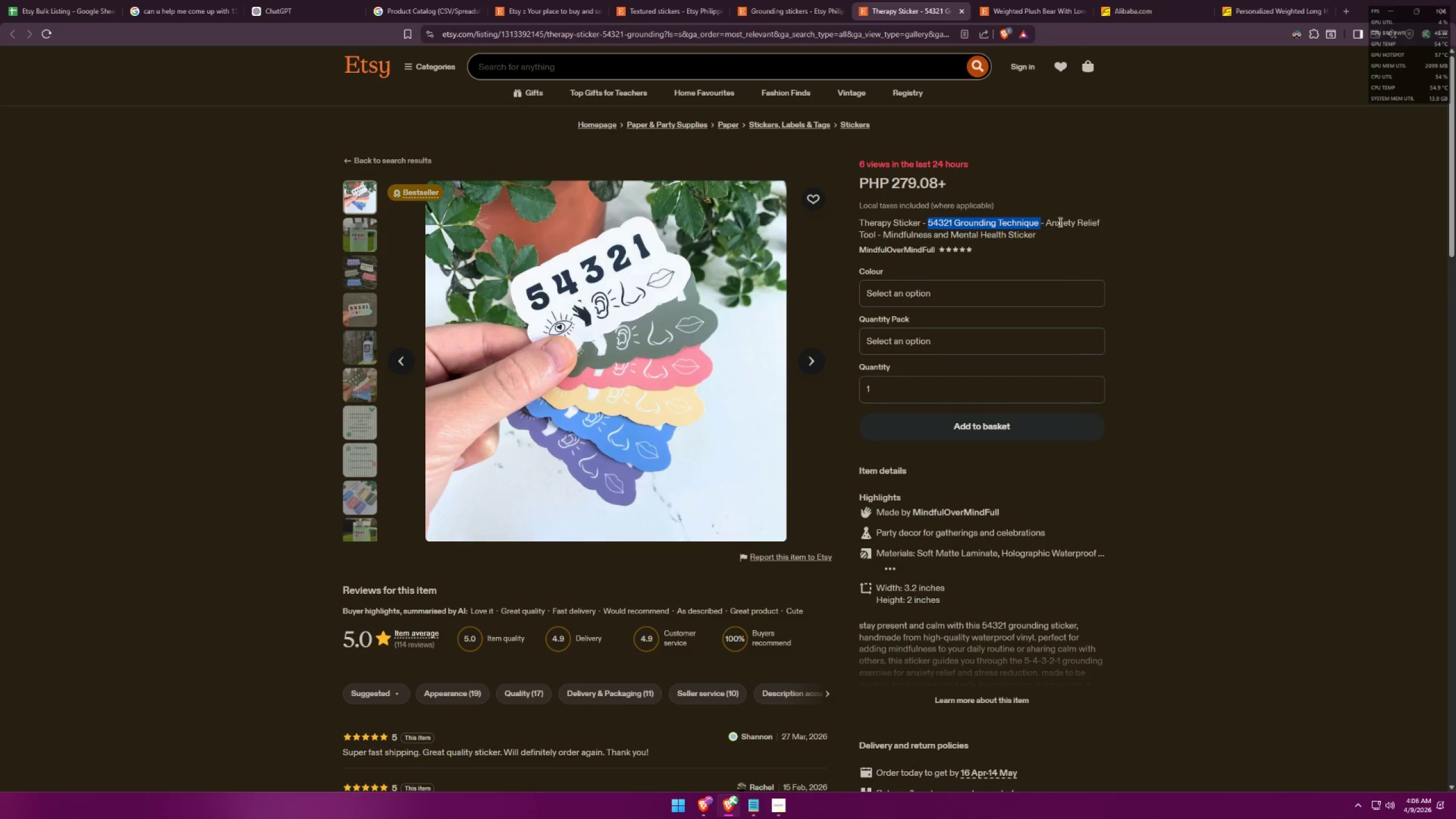 
key(Control+C)
 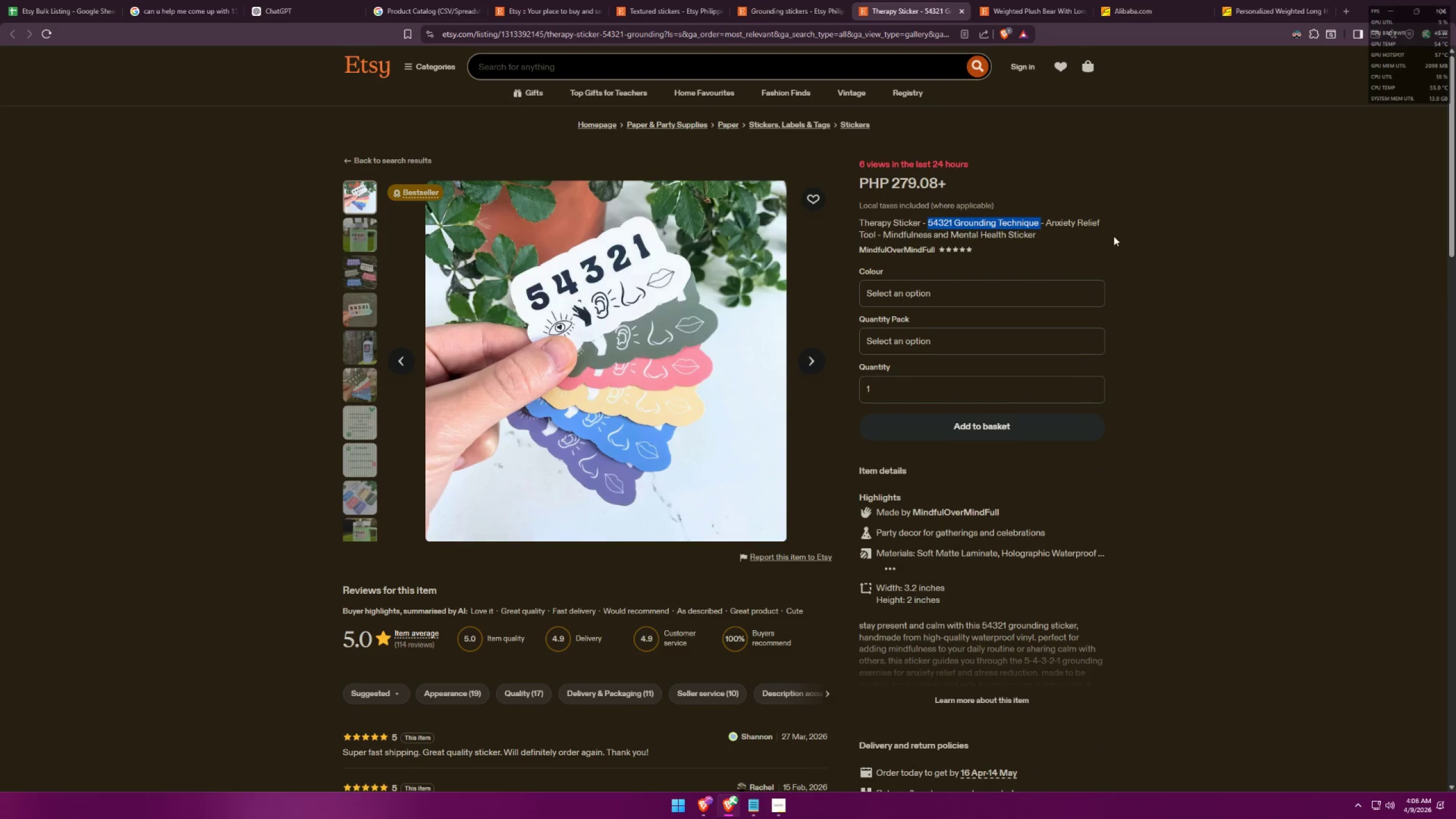 
key(Alt+AltLeft)
 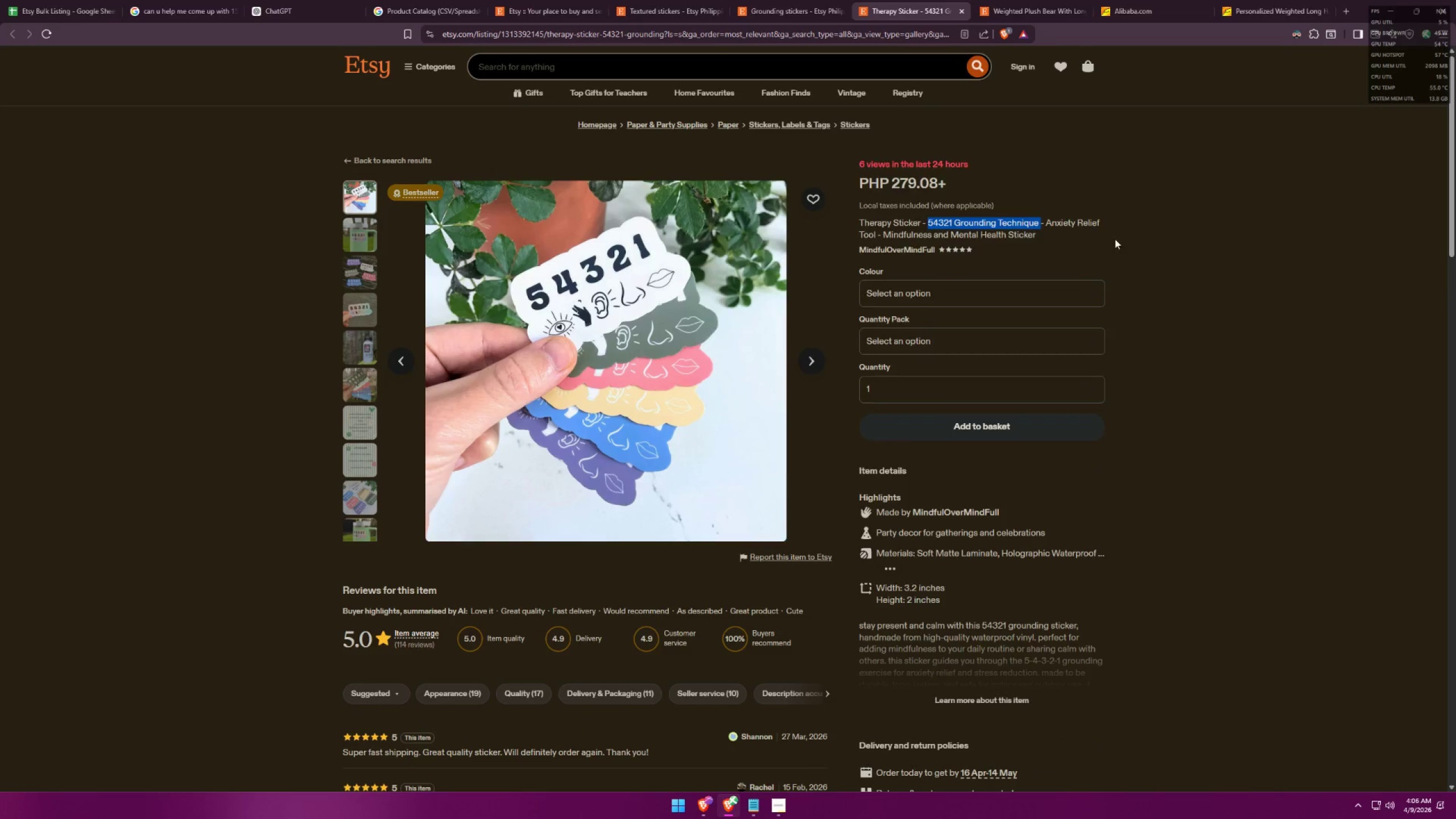 
key(Alt+Tab)
 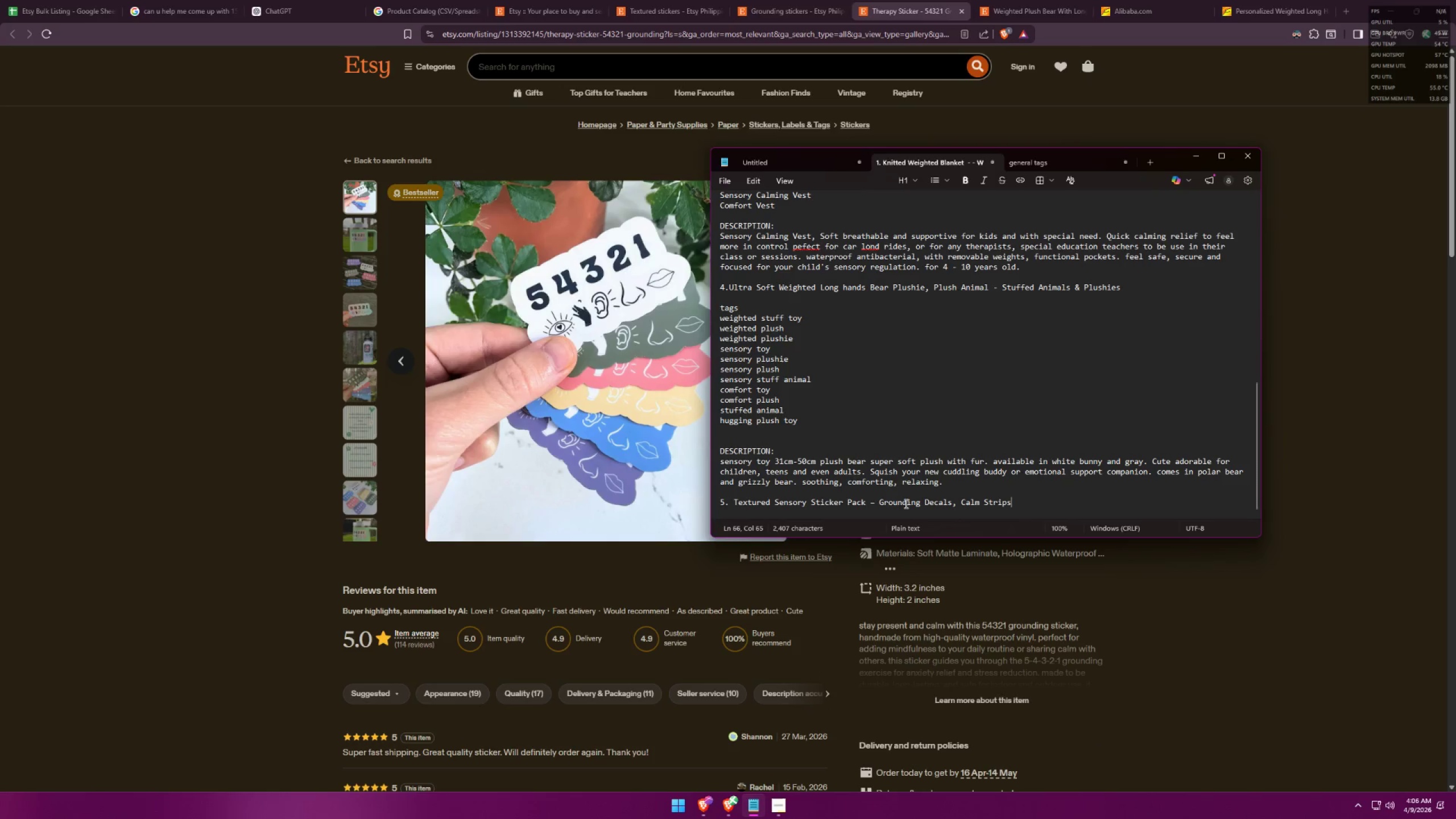 
left_click_drag(start_coordinate=[880, 500], to_coordinate=[1026, 500])
 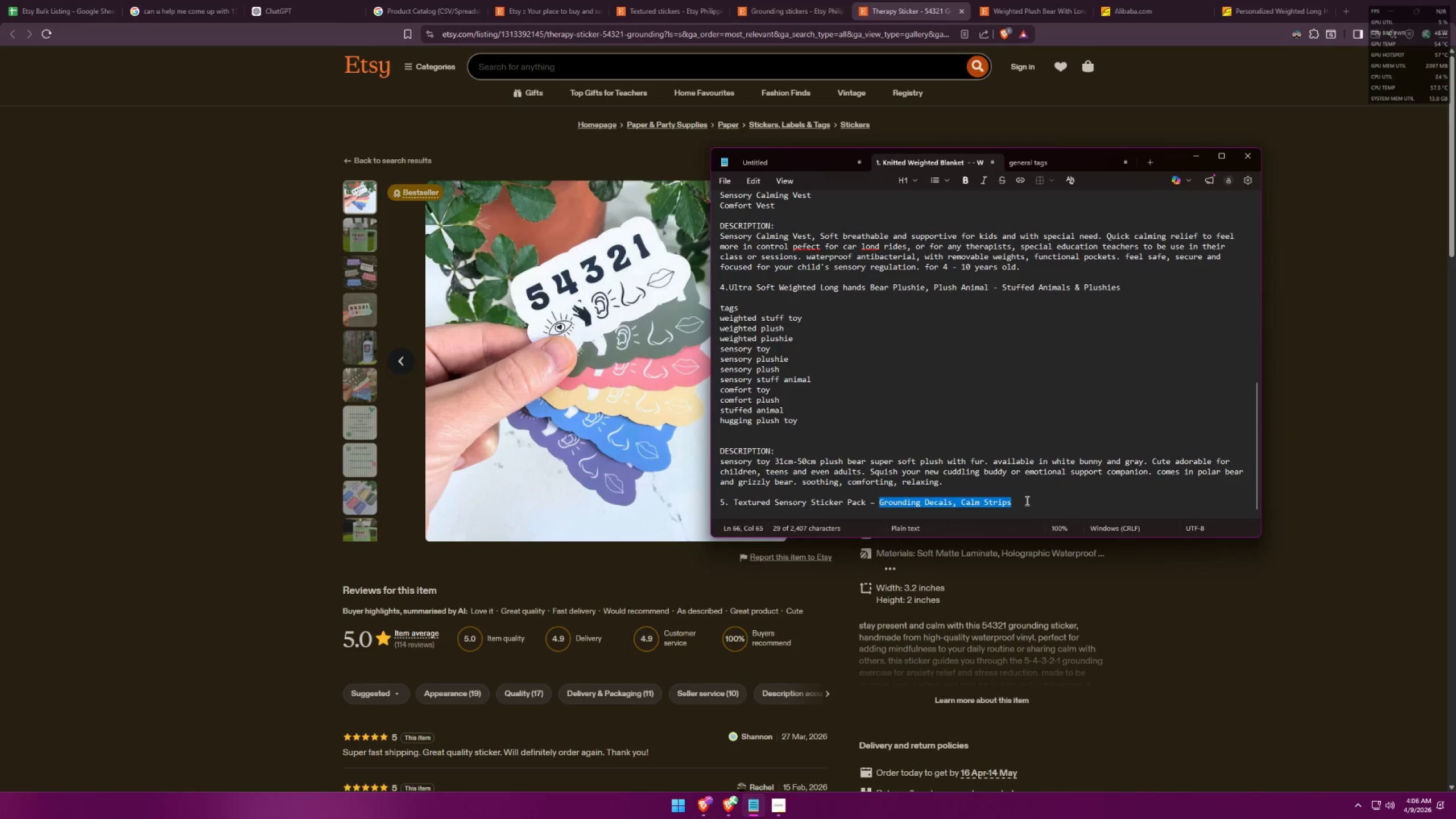 
key(Control+ControlLeft)
 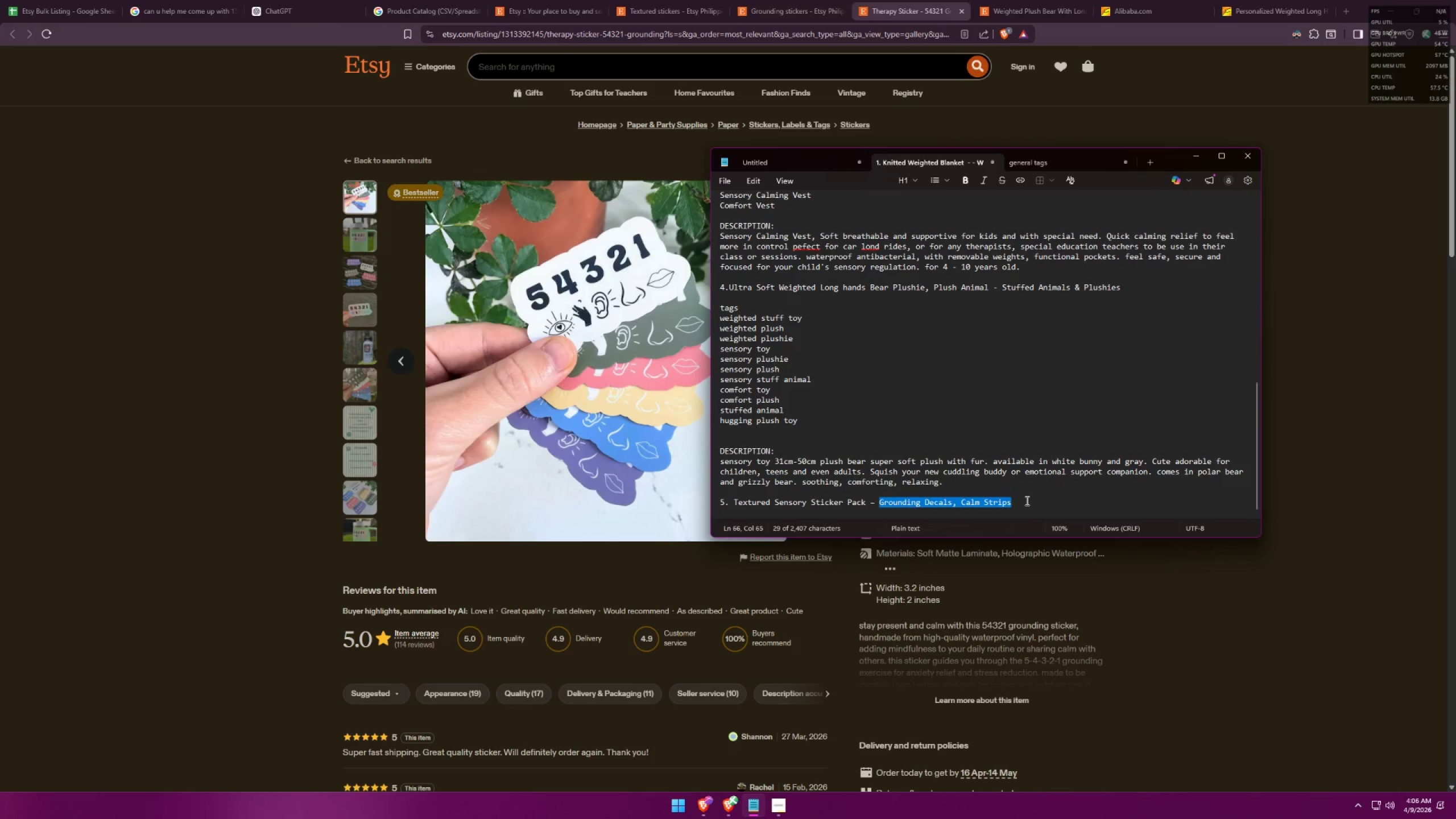 
key(Control+V)
 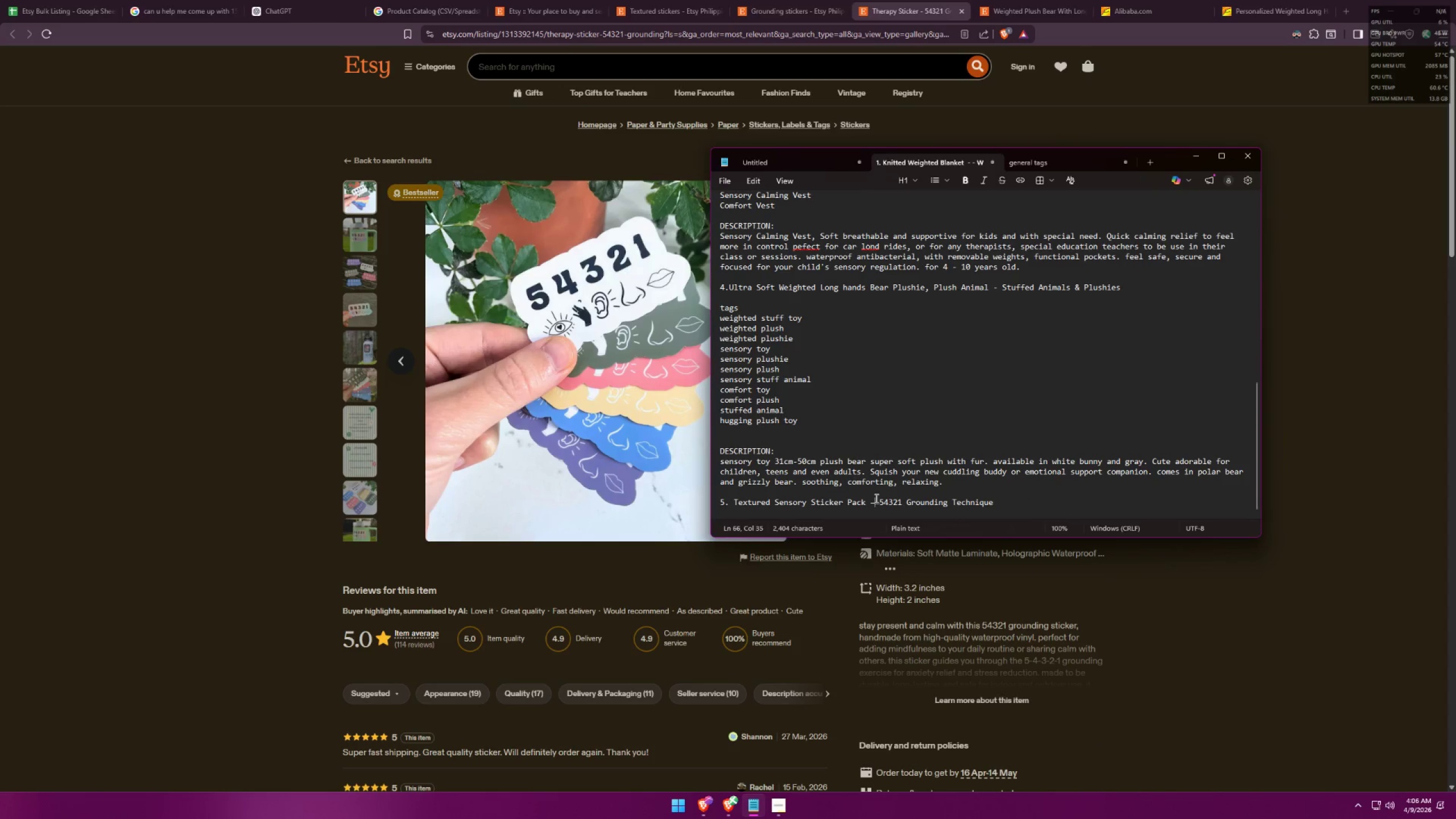 
key(Backspace)
 